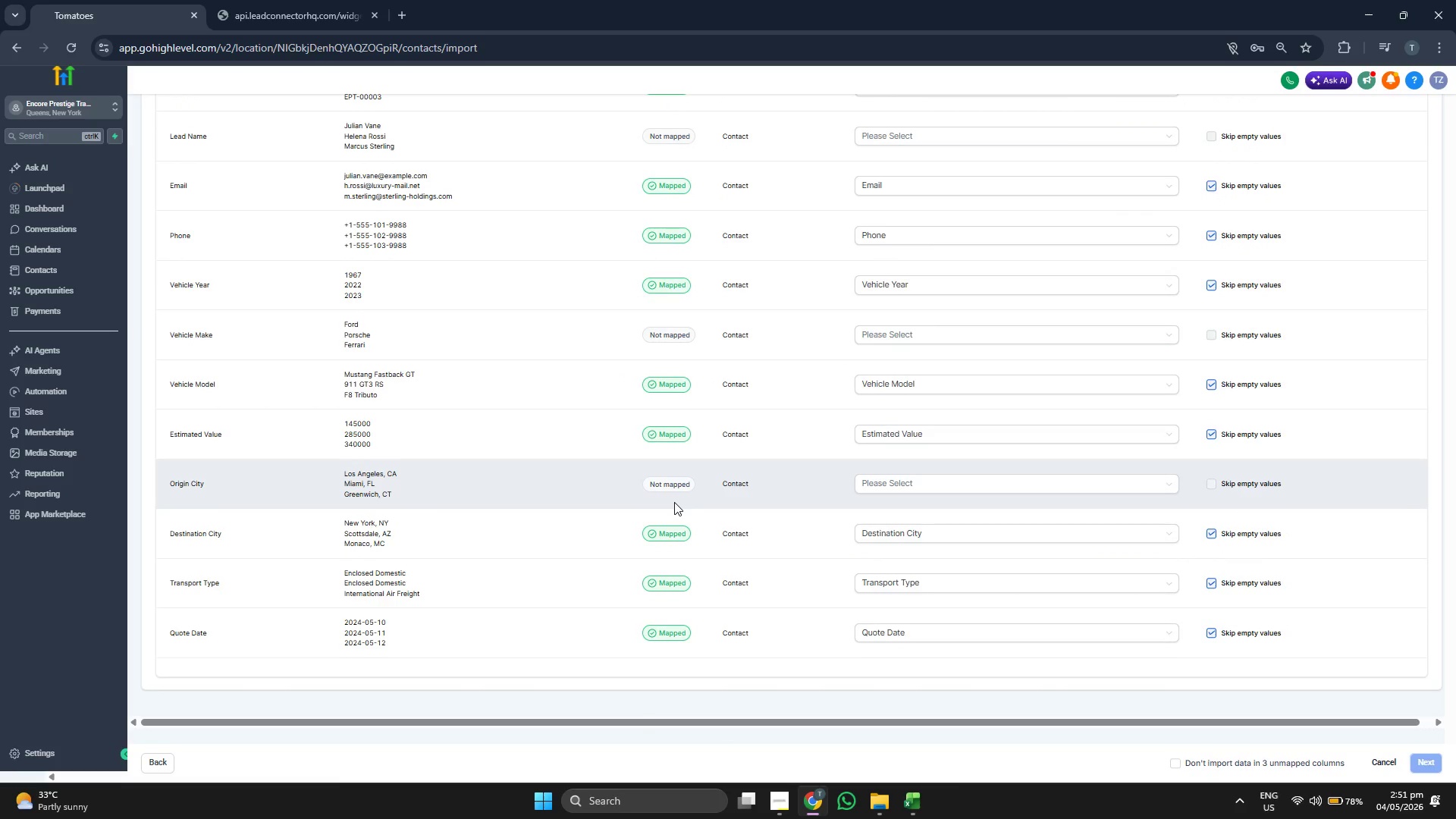 
scroll: coordinate [674, 502], scroll_direction: up, amount: 3.0
 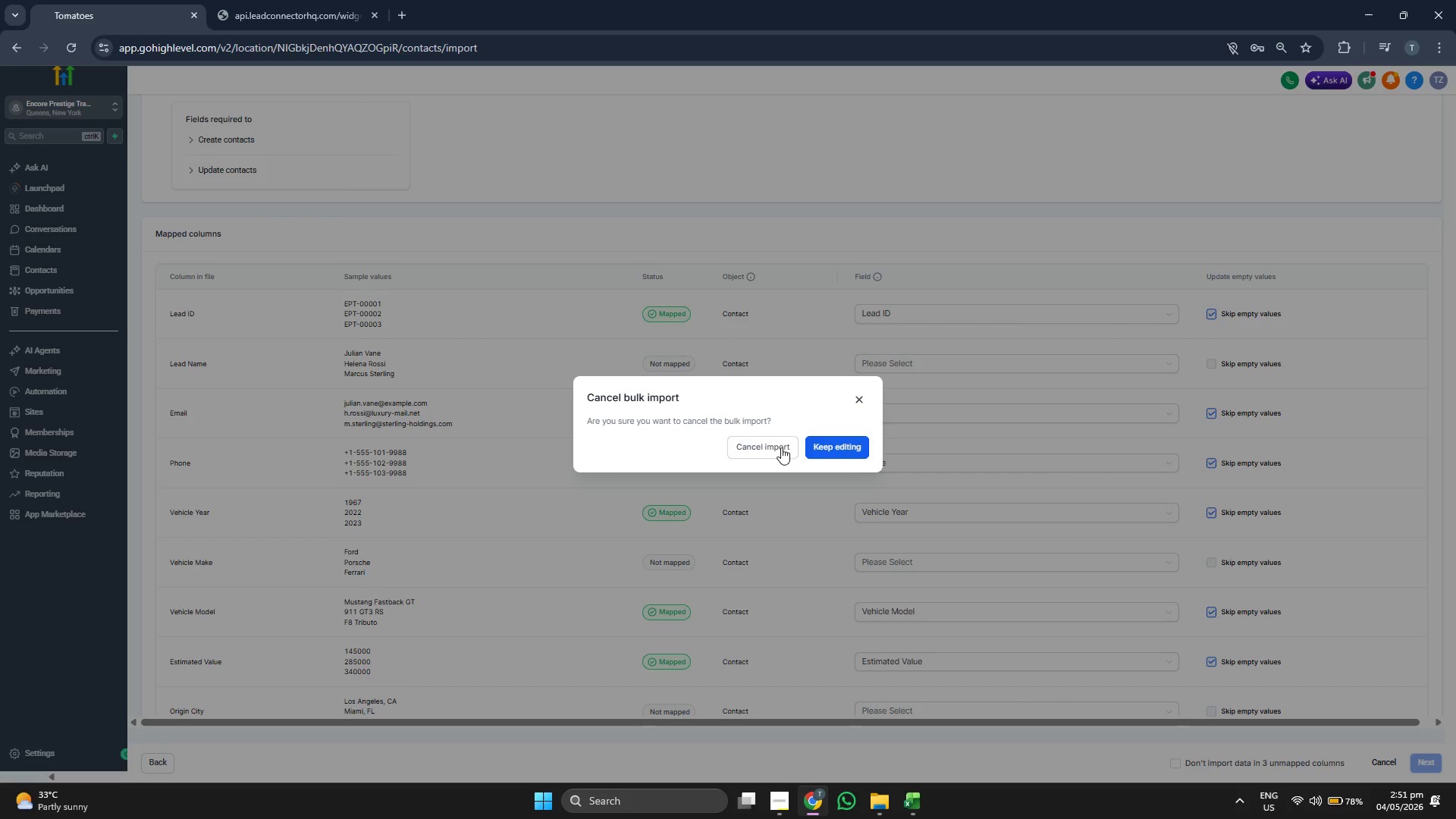 
left_click([67, 753])
 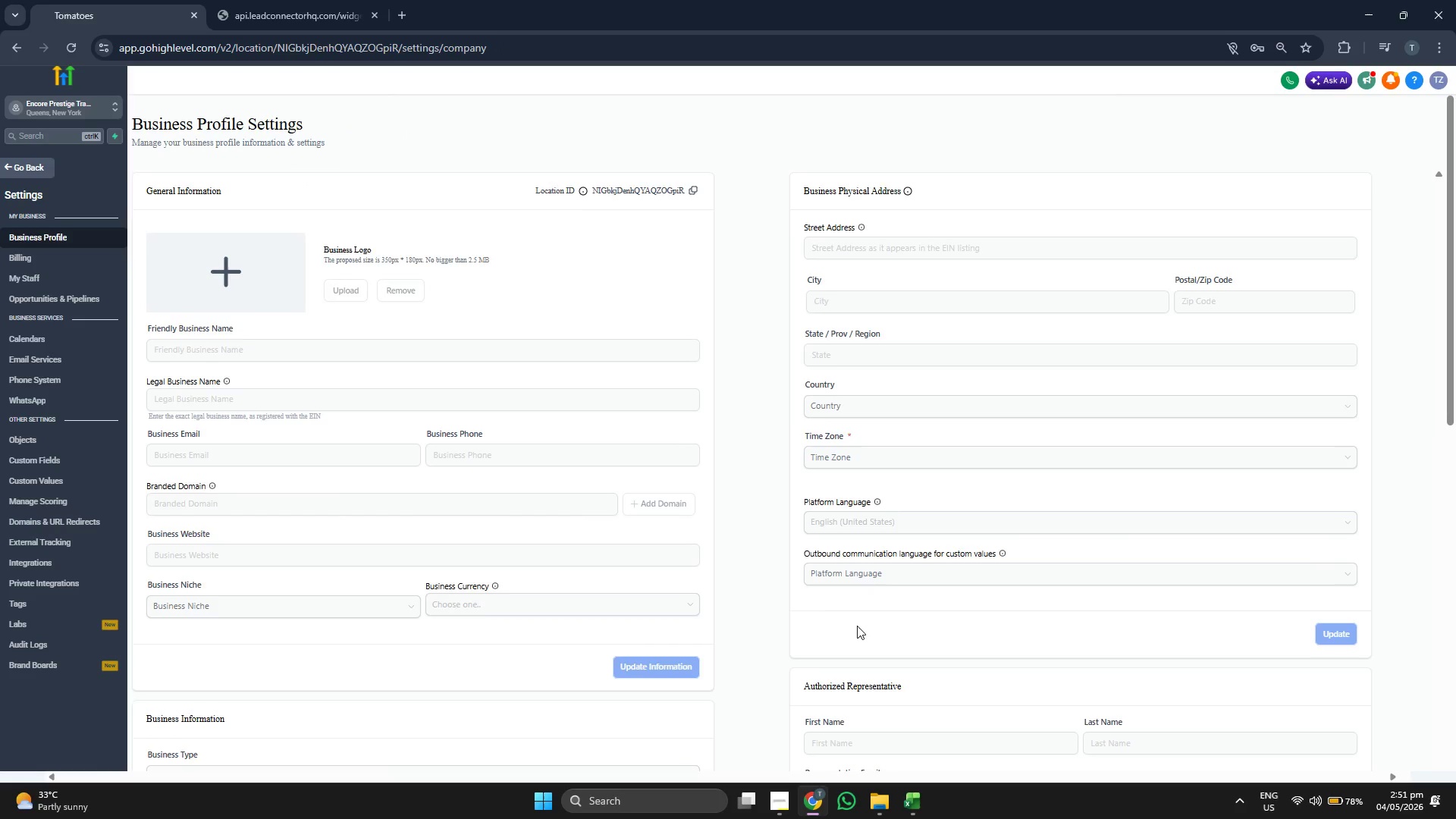 
wait(5.02)
 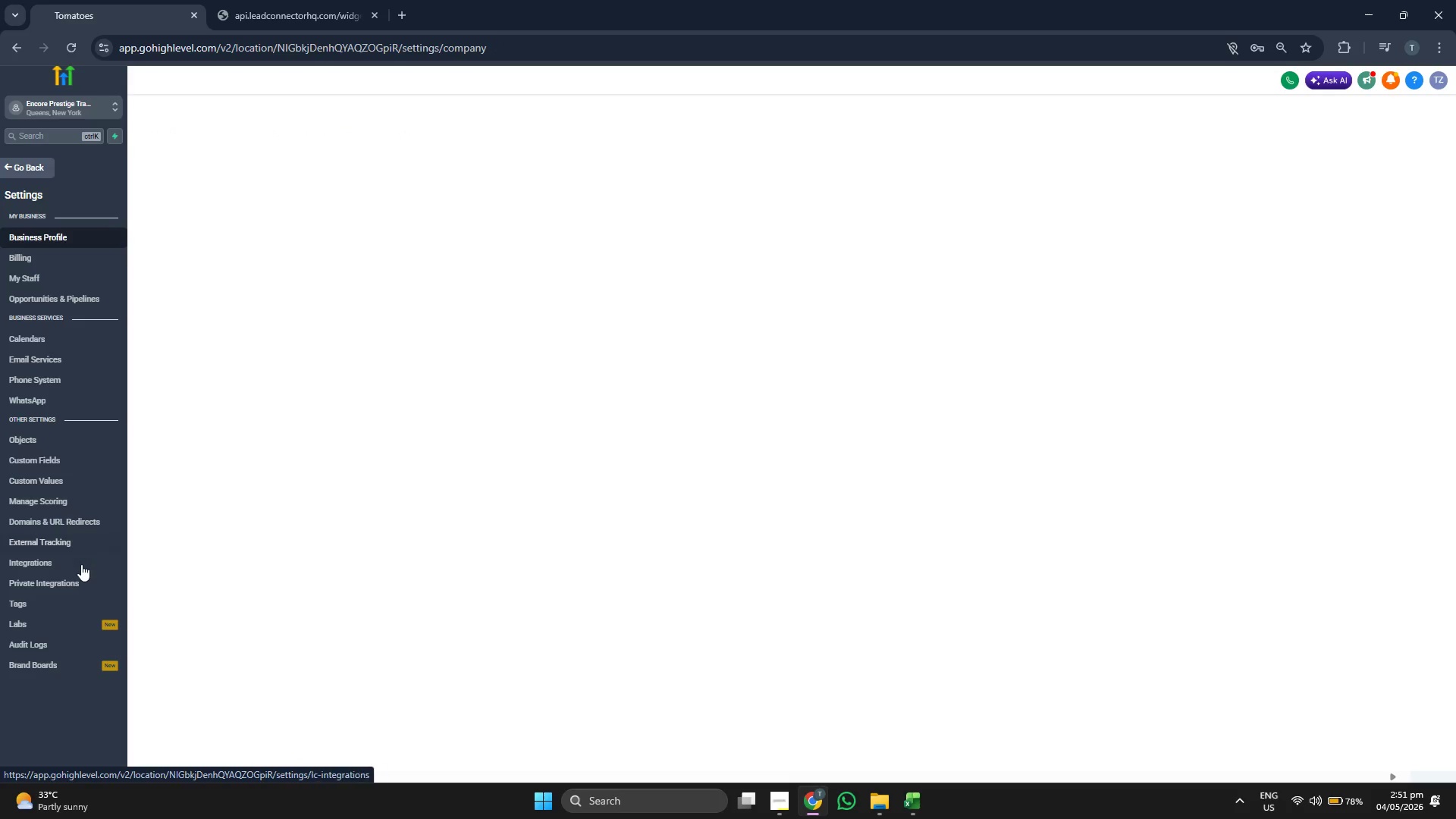 
left_click([77, 456])
 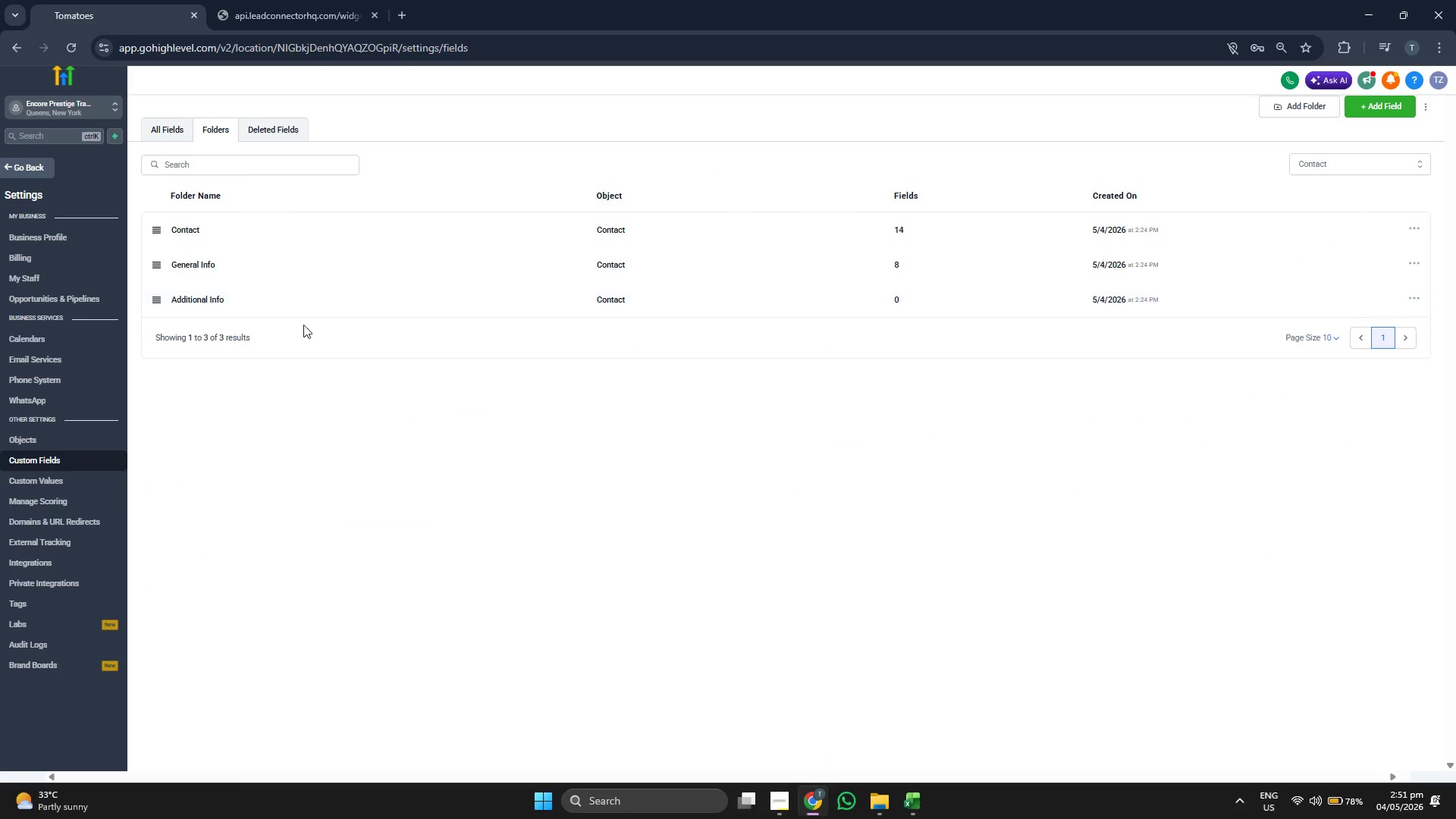 
left_click([224, 234])
 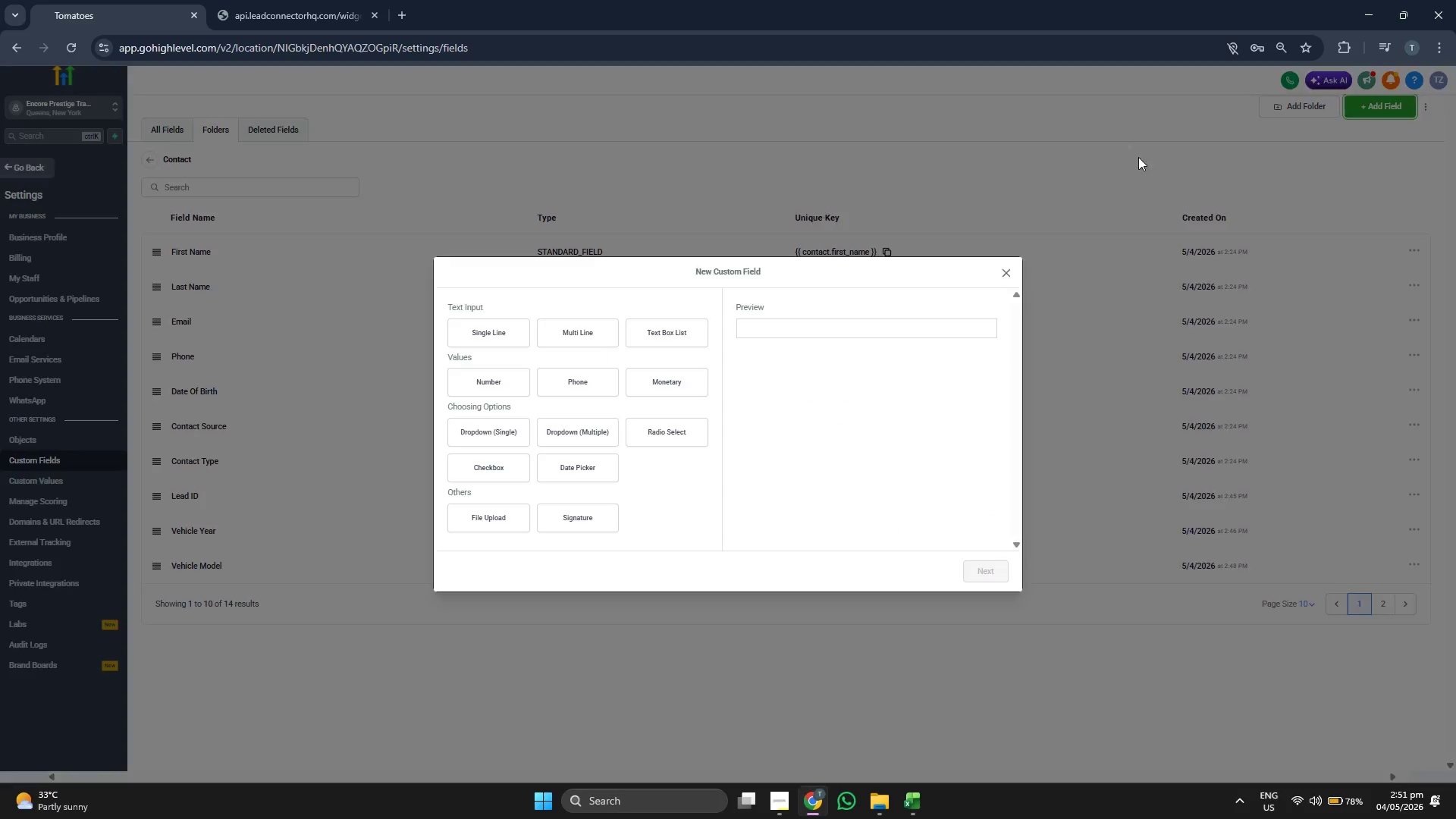 
left_click([491, 327])
 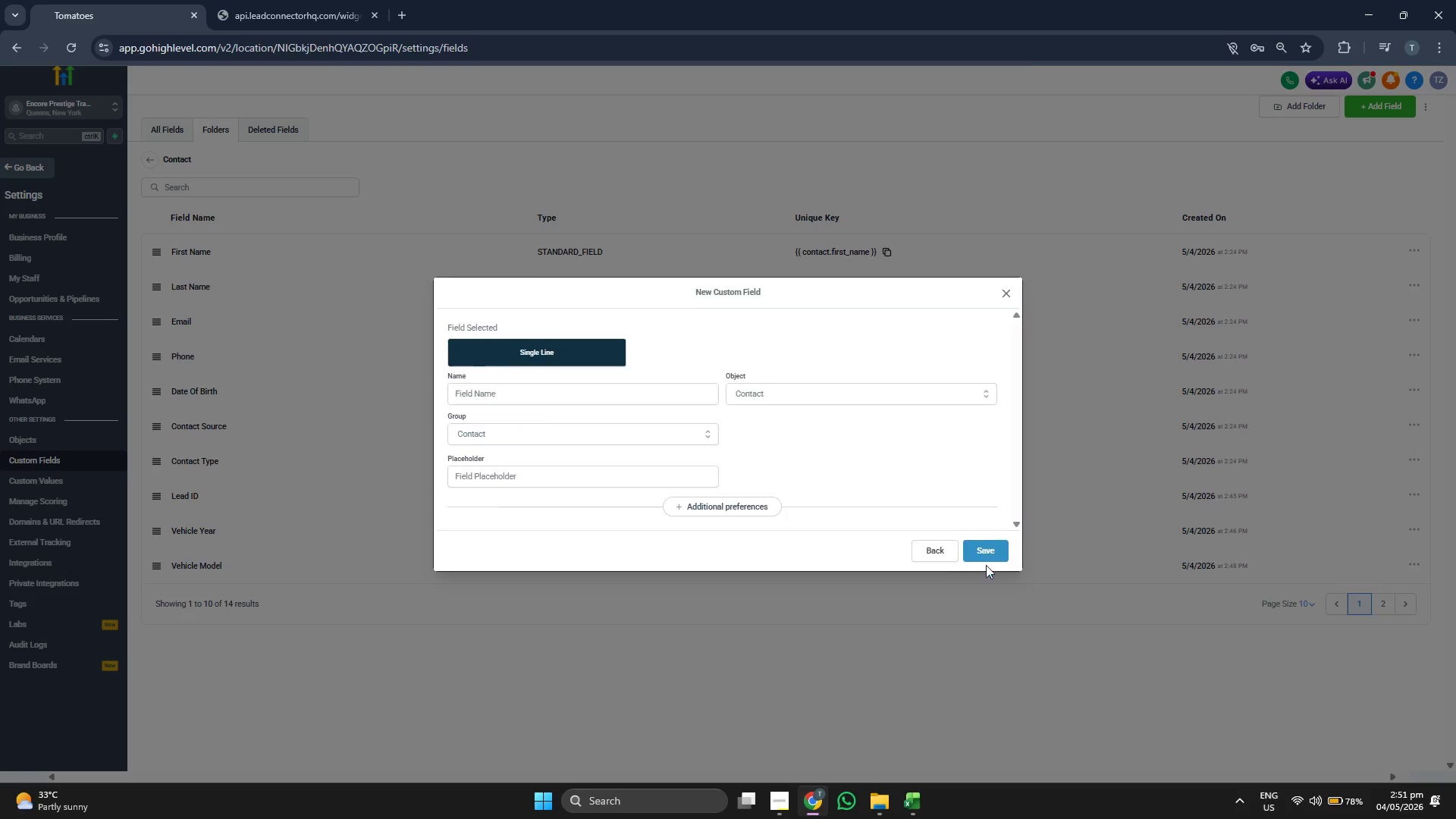 
left_click([572, 397])
 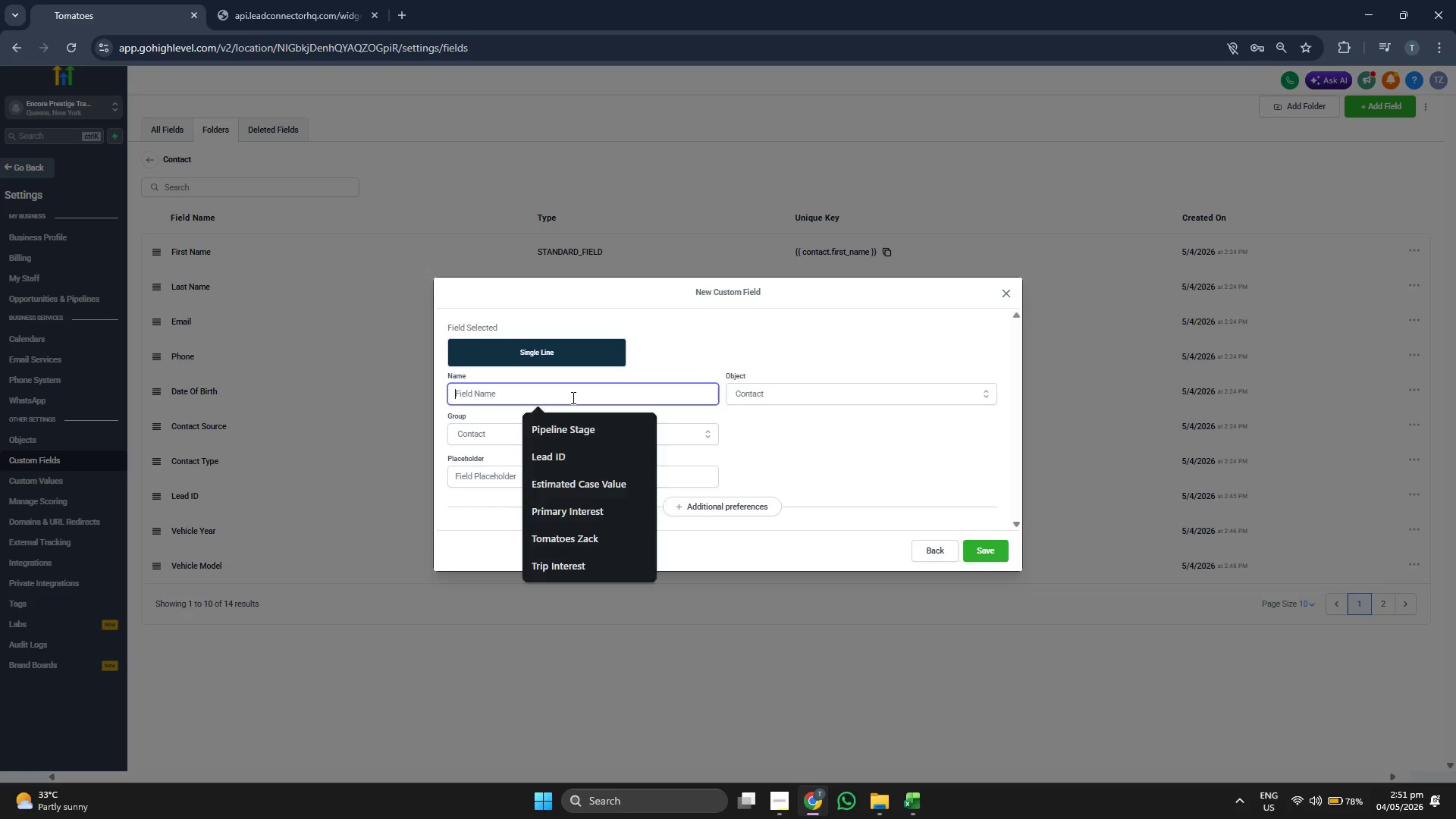 
type(B)
key(Backspace)
type(Vechi)
key(Backspace)
key(Backspace)
key(Backspace)
type(hicle Make)
 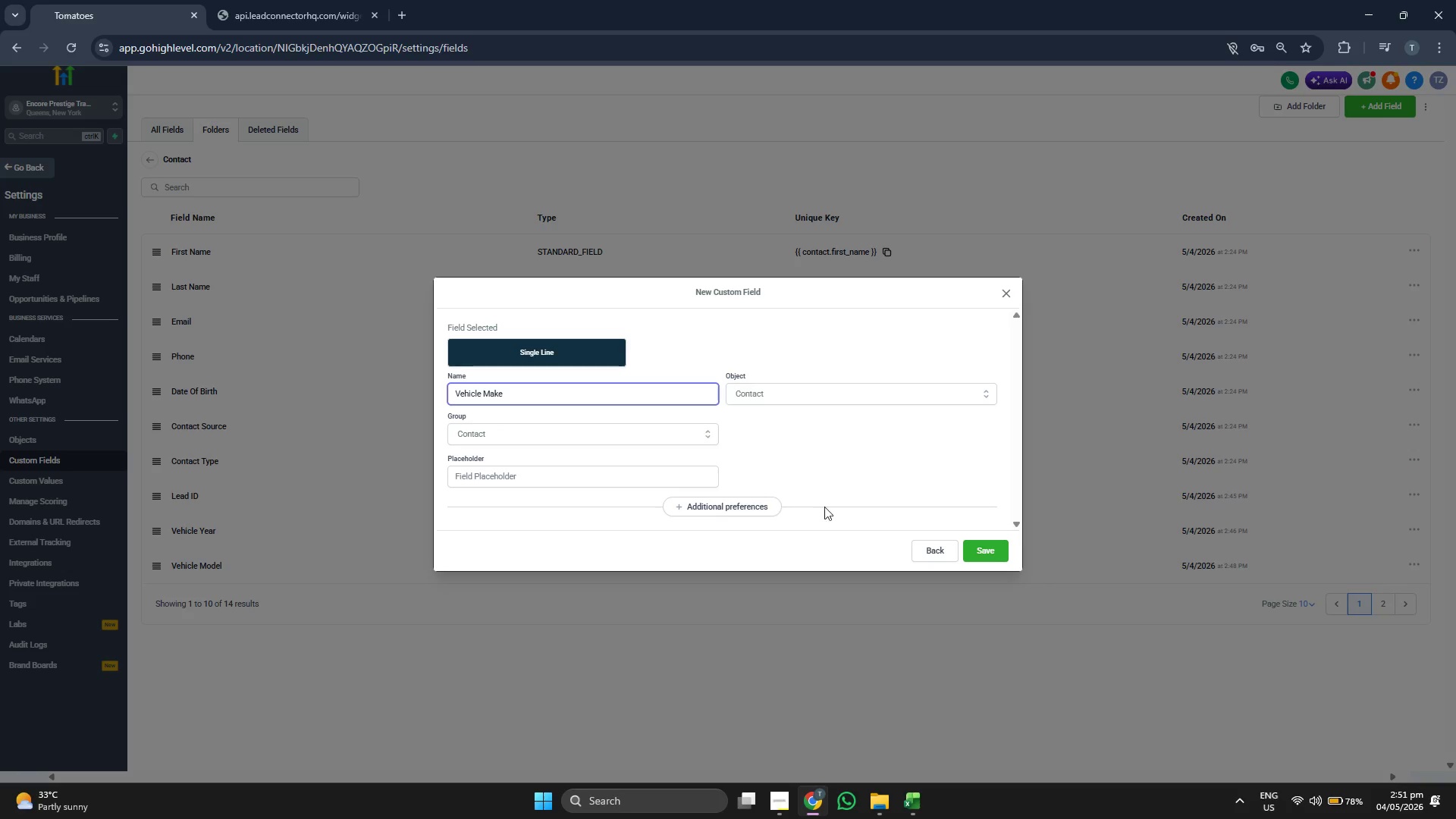 
left_click([910, 462])
 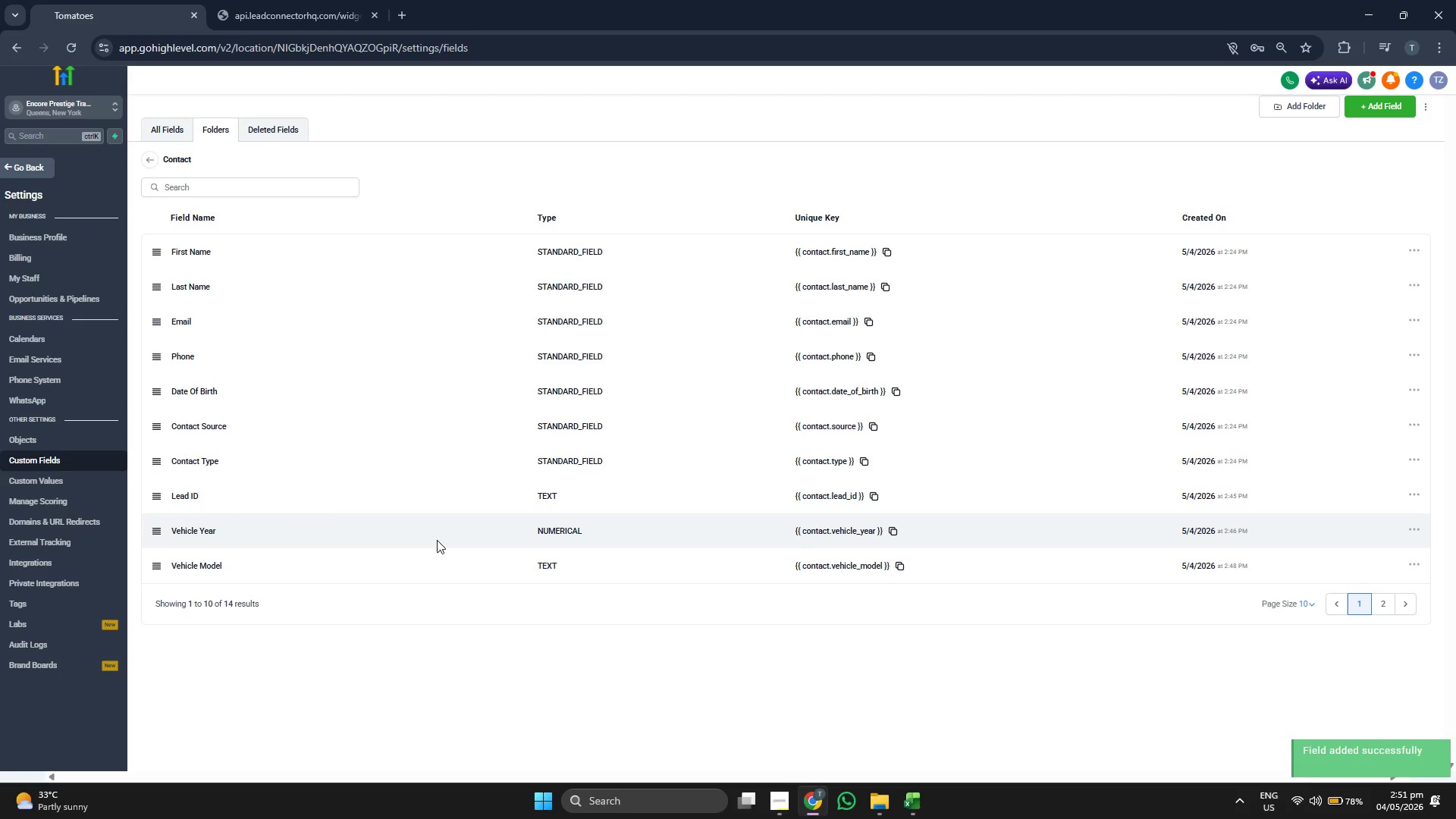 
left_click([166, 133])
 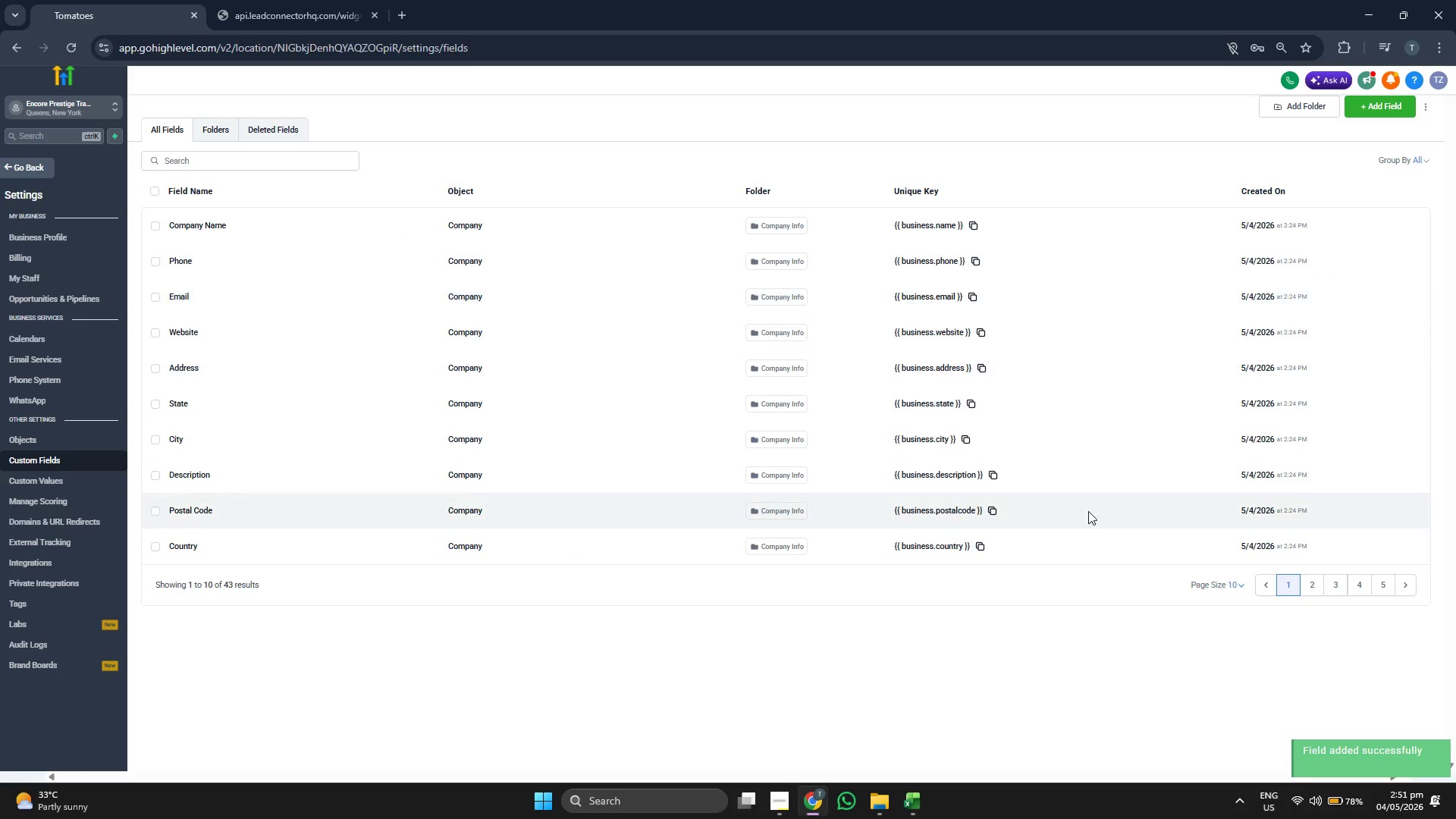 
left_click([1316, 586])
 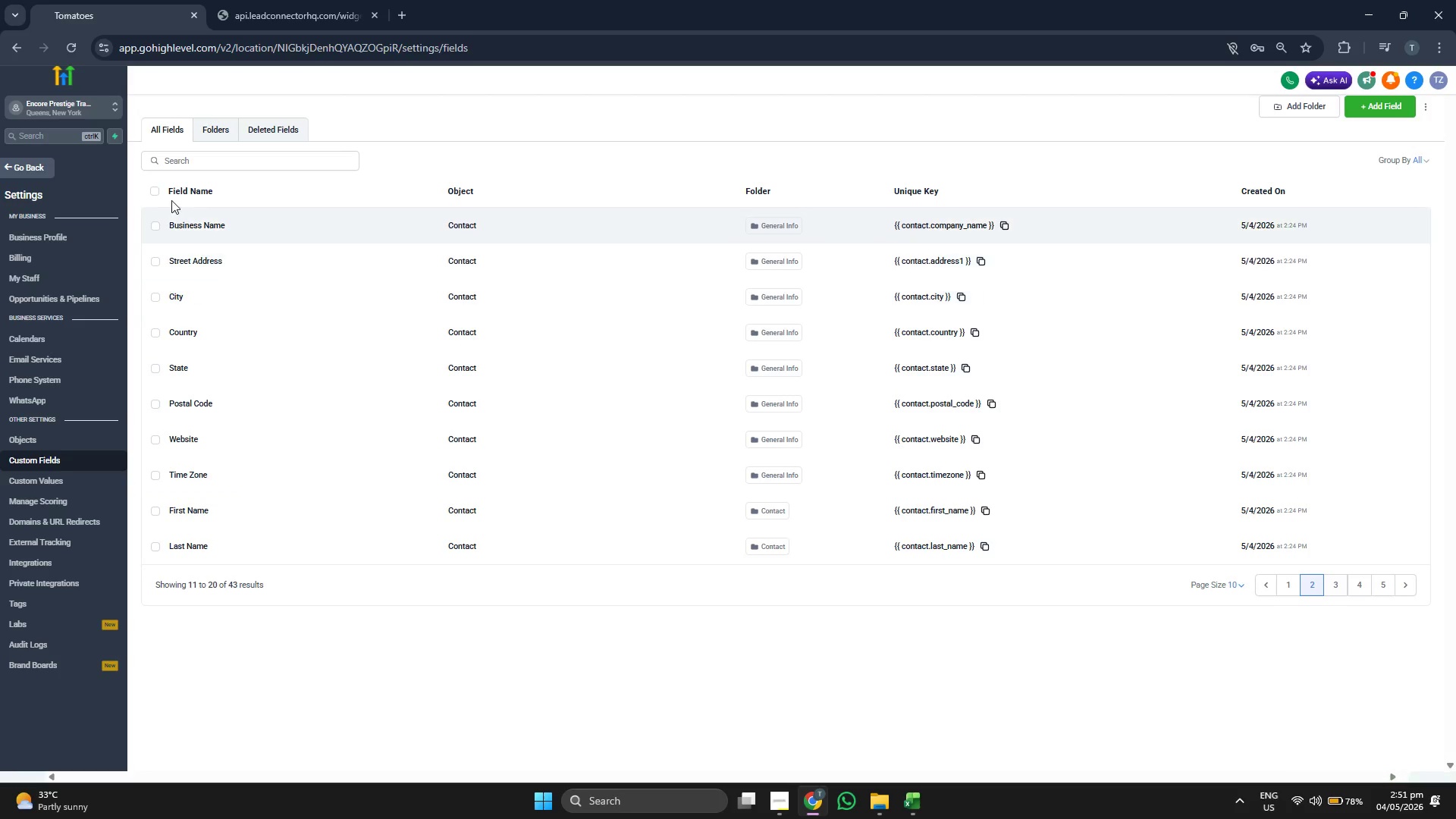 
left_click([207, 128])
 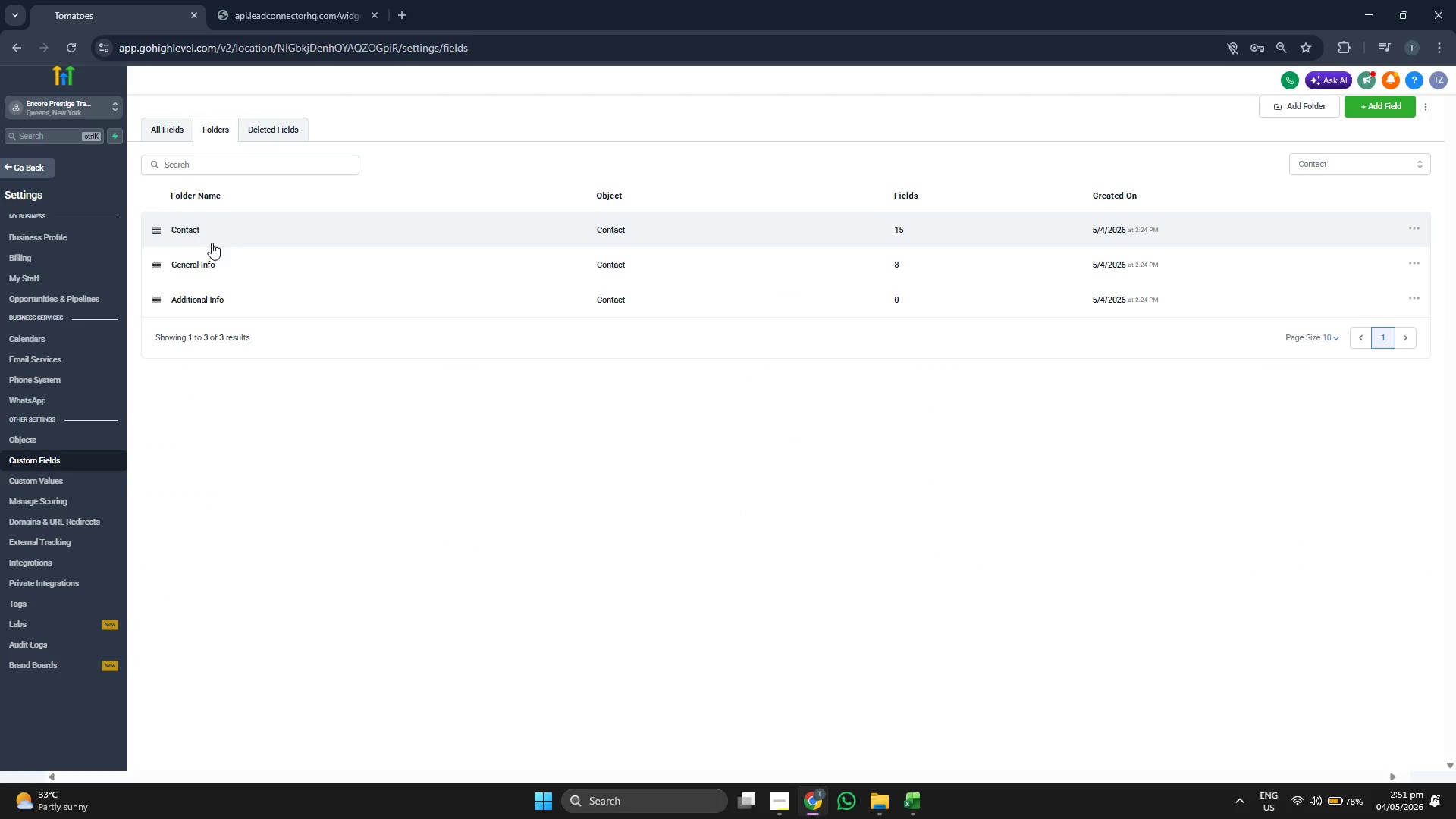 
left_click([206, 234])
 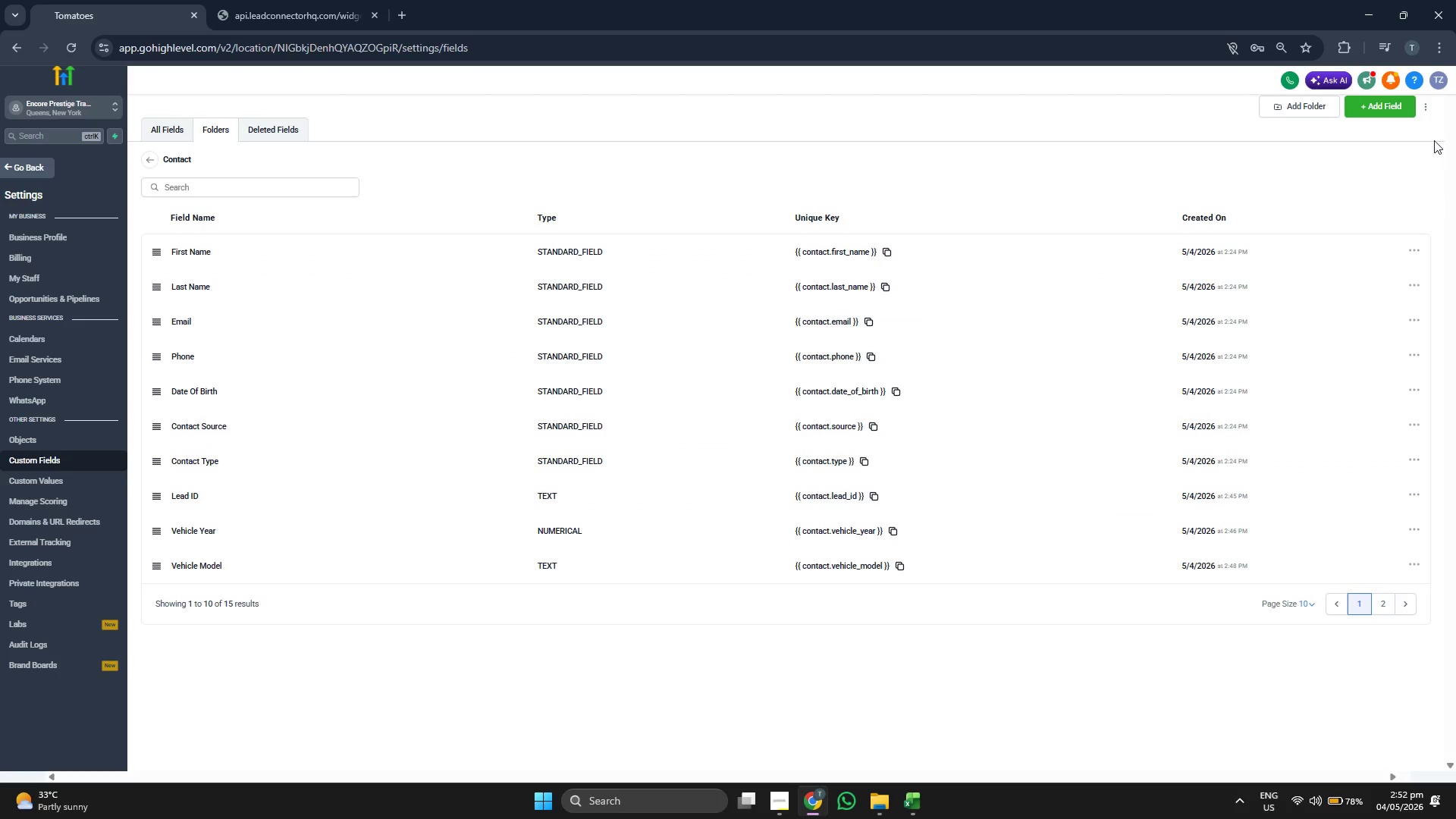 
left_click([1398, 100])
 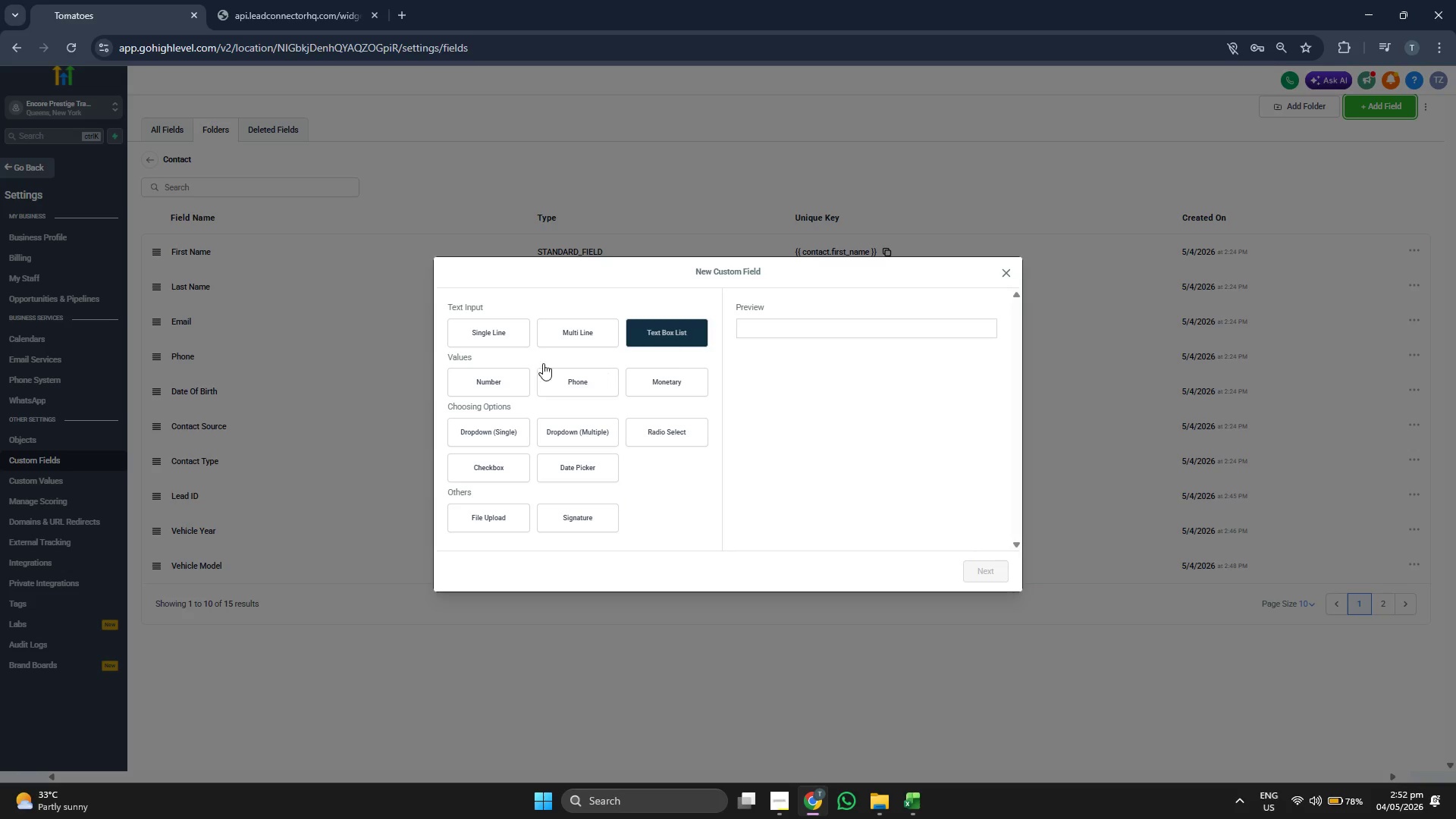 
left_click([499, 336])
 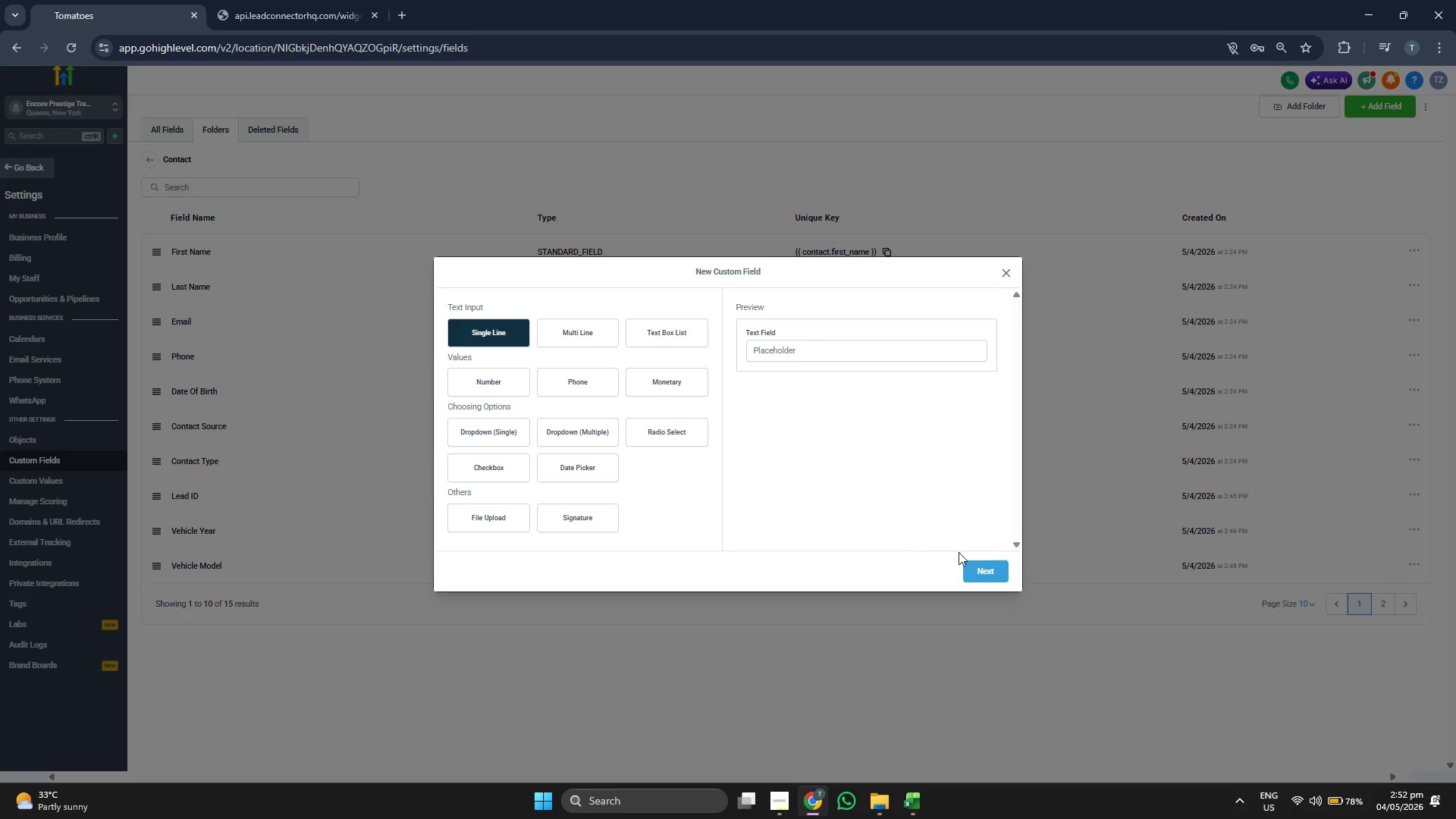 
left_click([997, 566])
 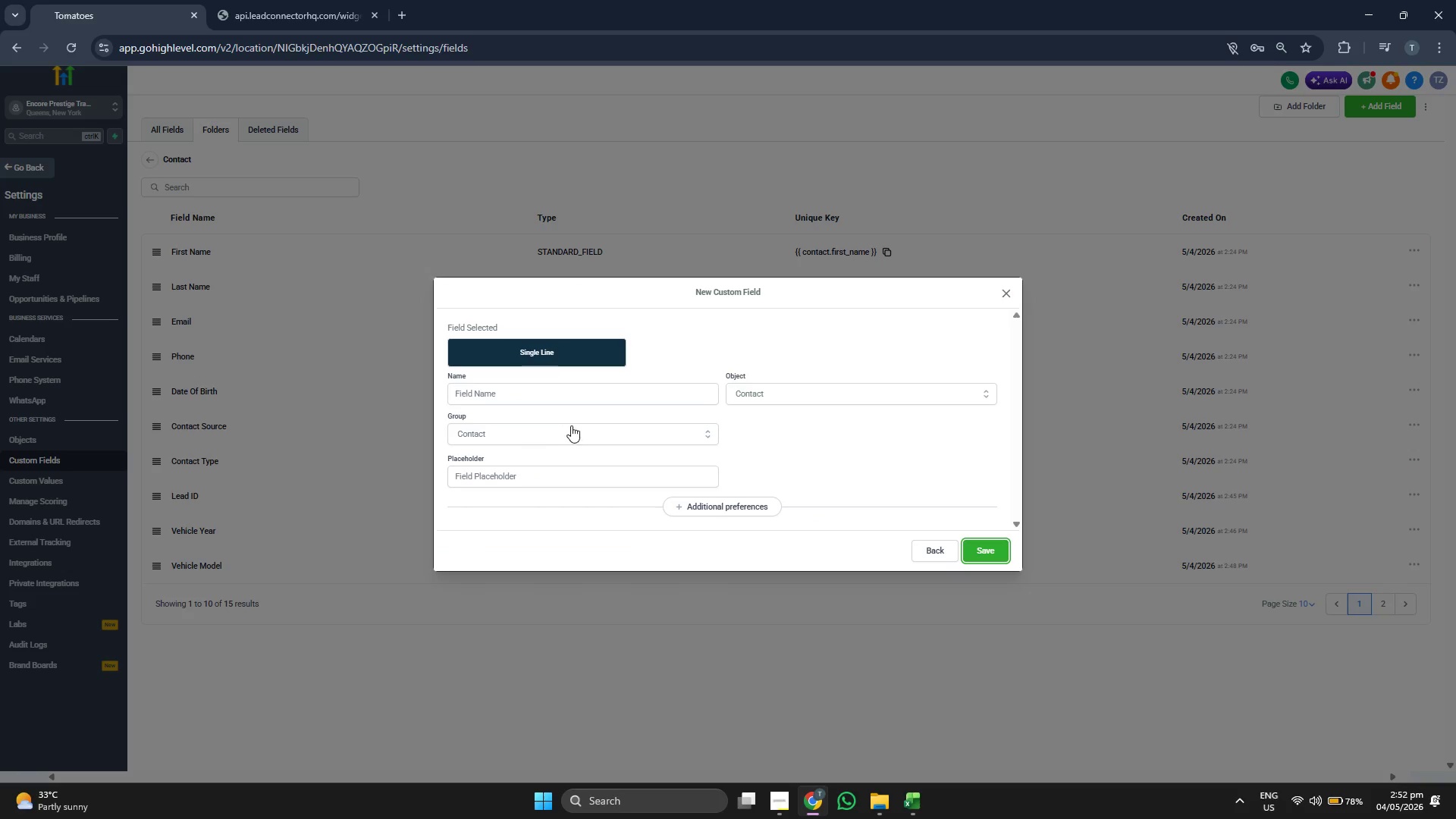 
left_click([560, 395])
 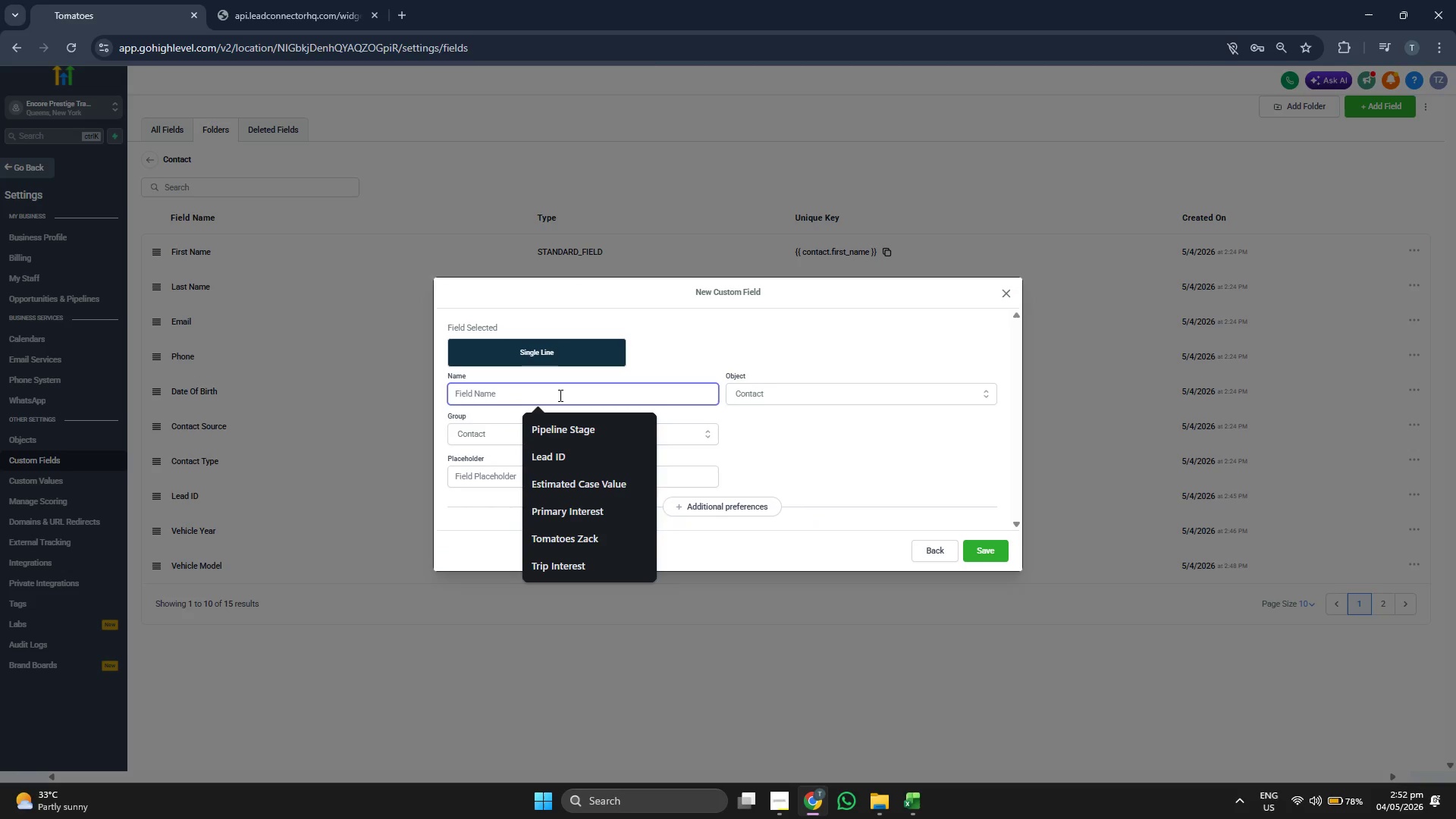 
type(Origin City)
key(Backspace)
key(Backspace)
key(Backspace)
type(ity)
 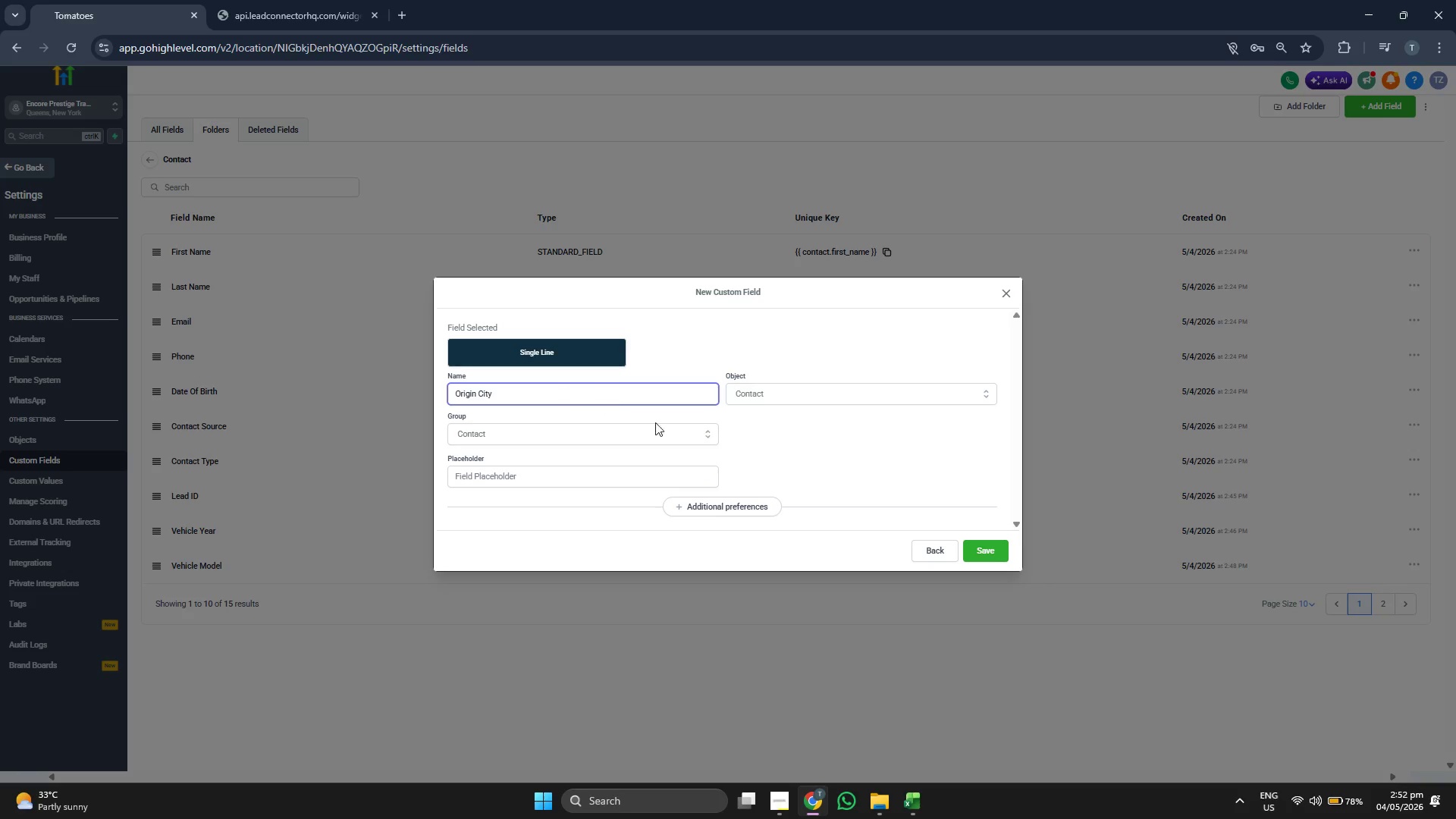 
left_click([819, 450])
 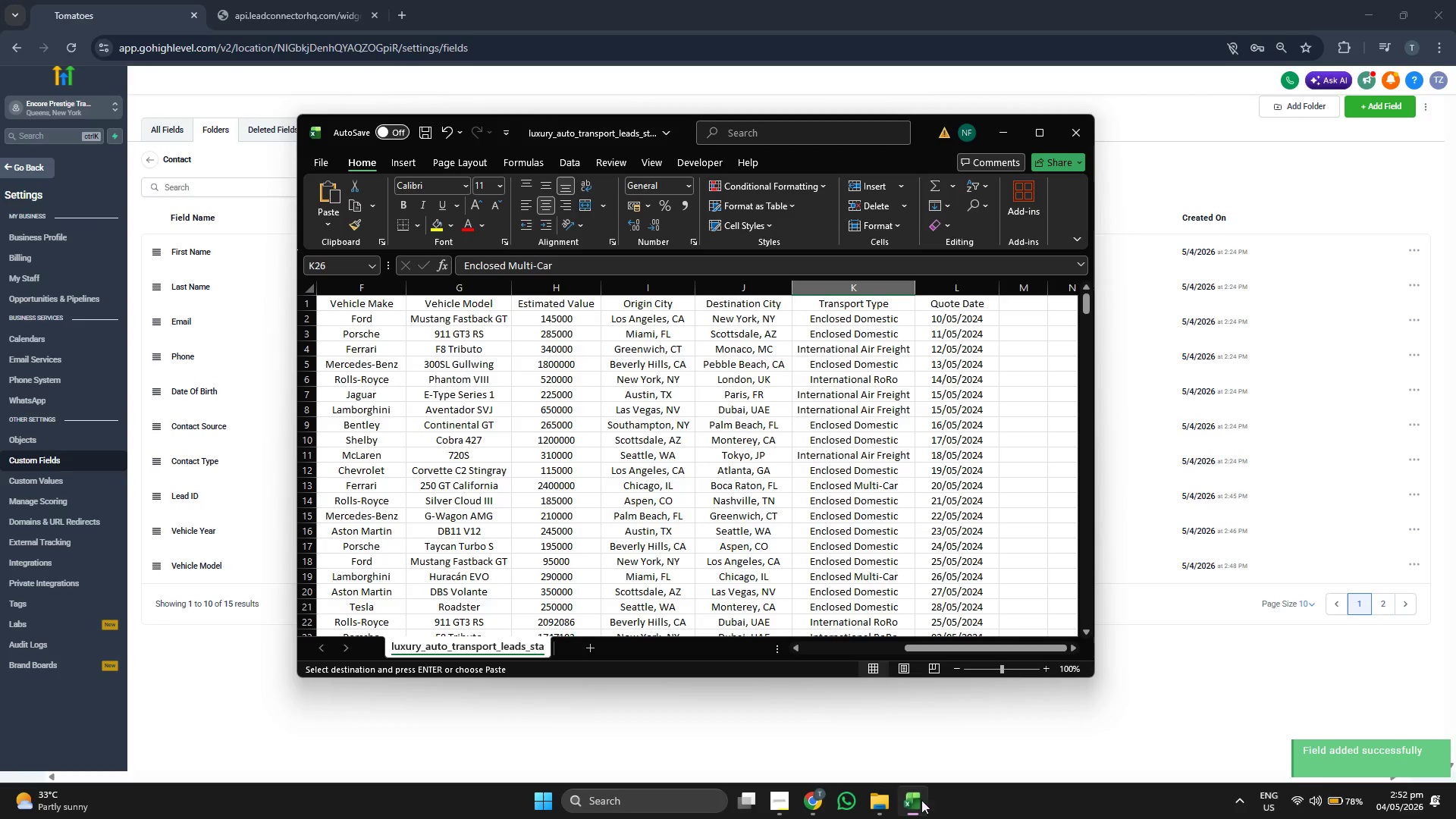 
left_click_drag(start_coordinate=[934, 648], to_coordinate=[766, 638])
 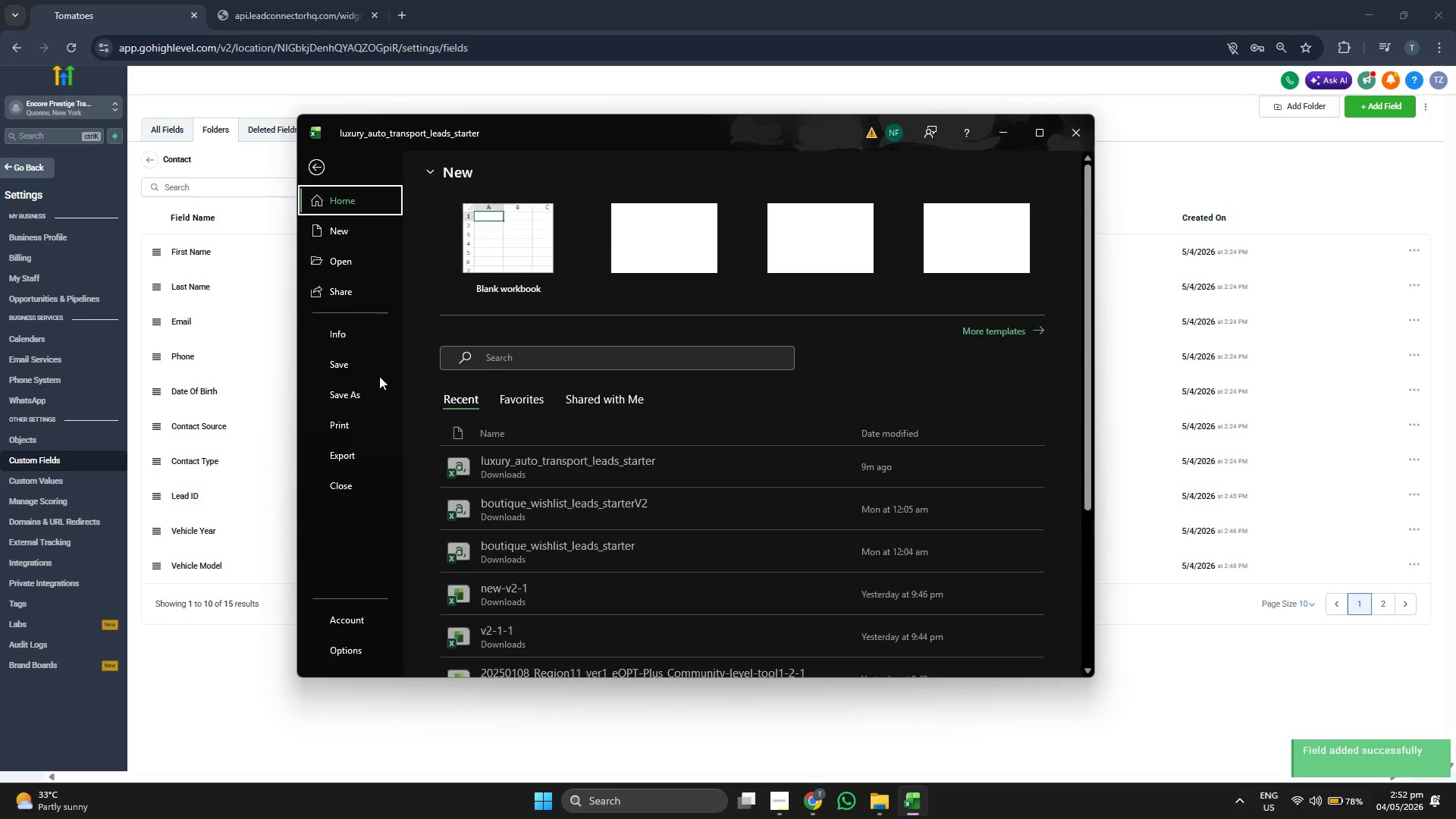 
left_click([371, 396])
 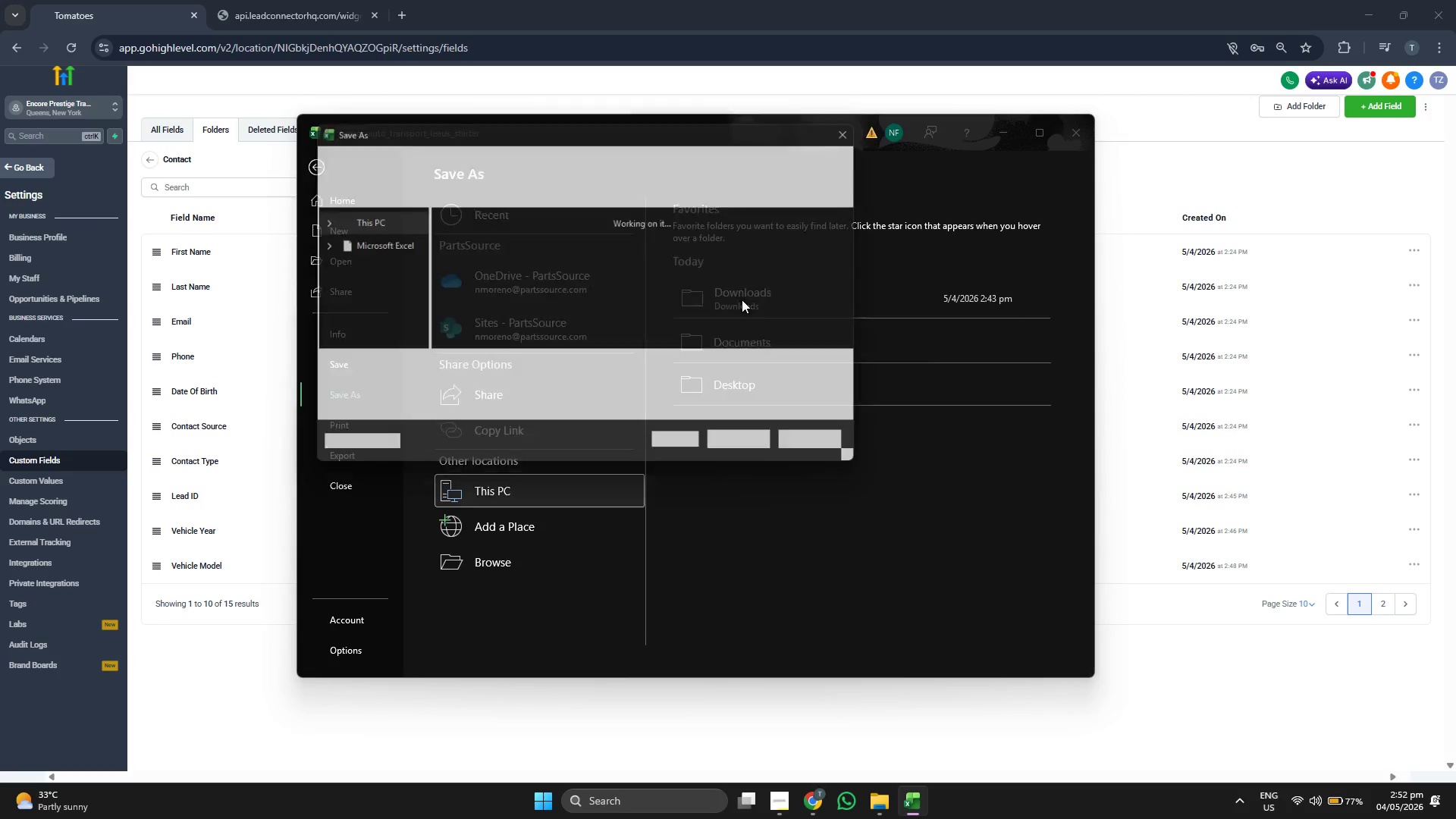 
left_click([576, 372])
 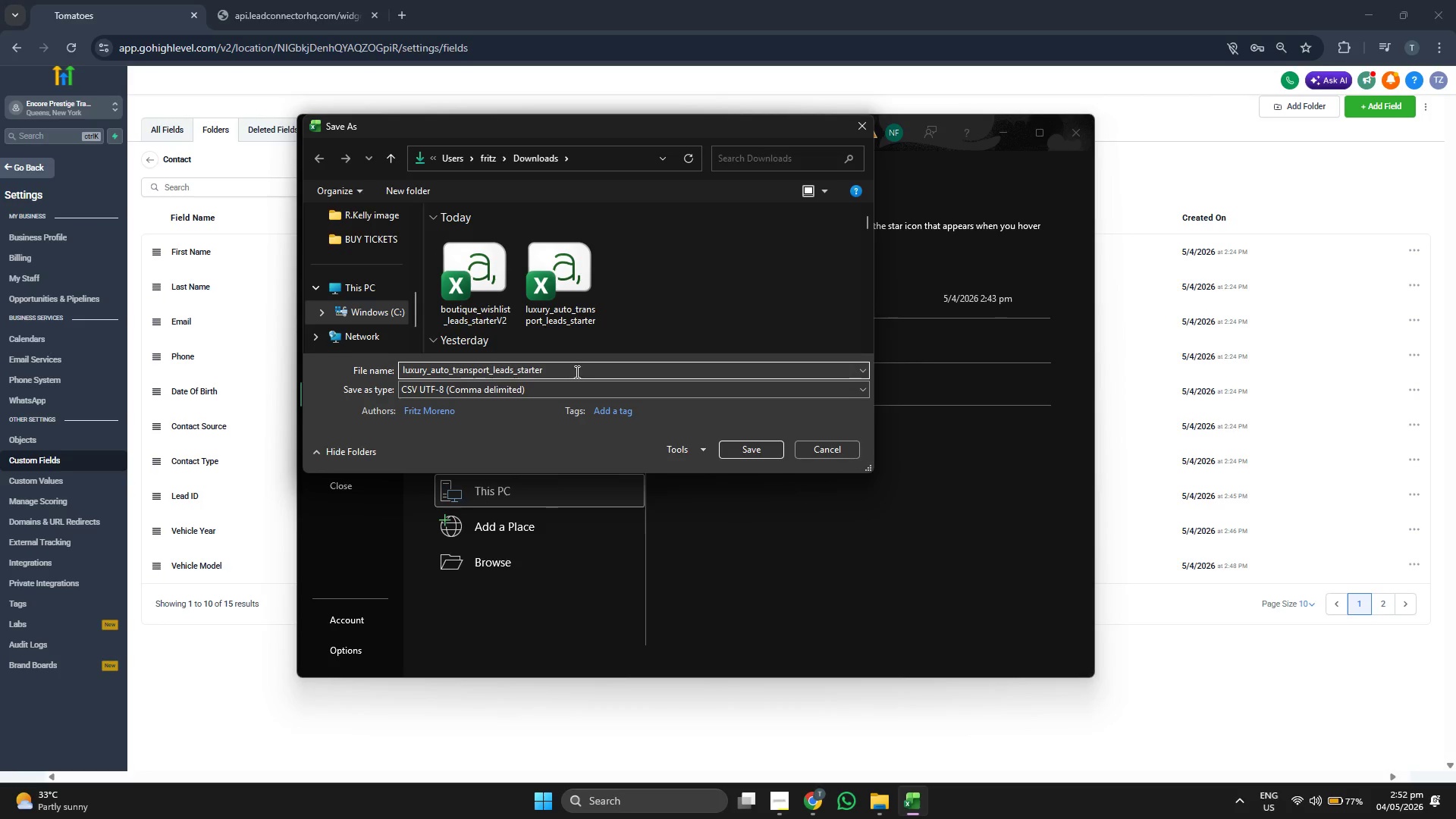 
type(v2)
 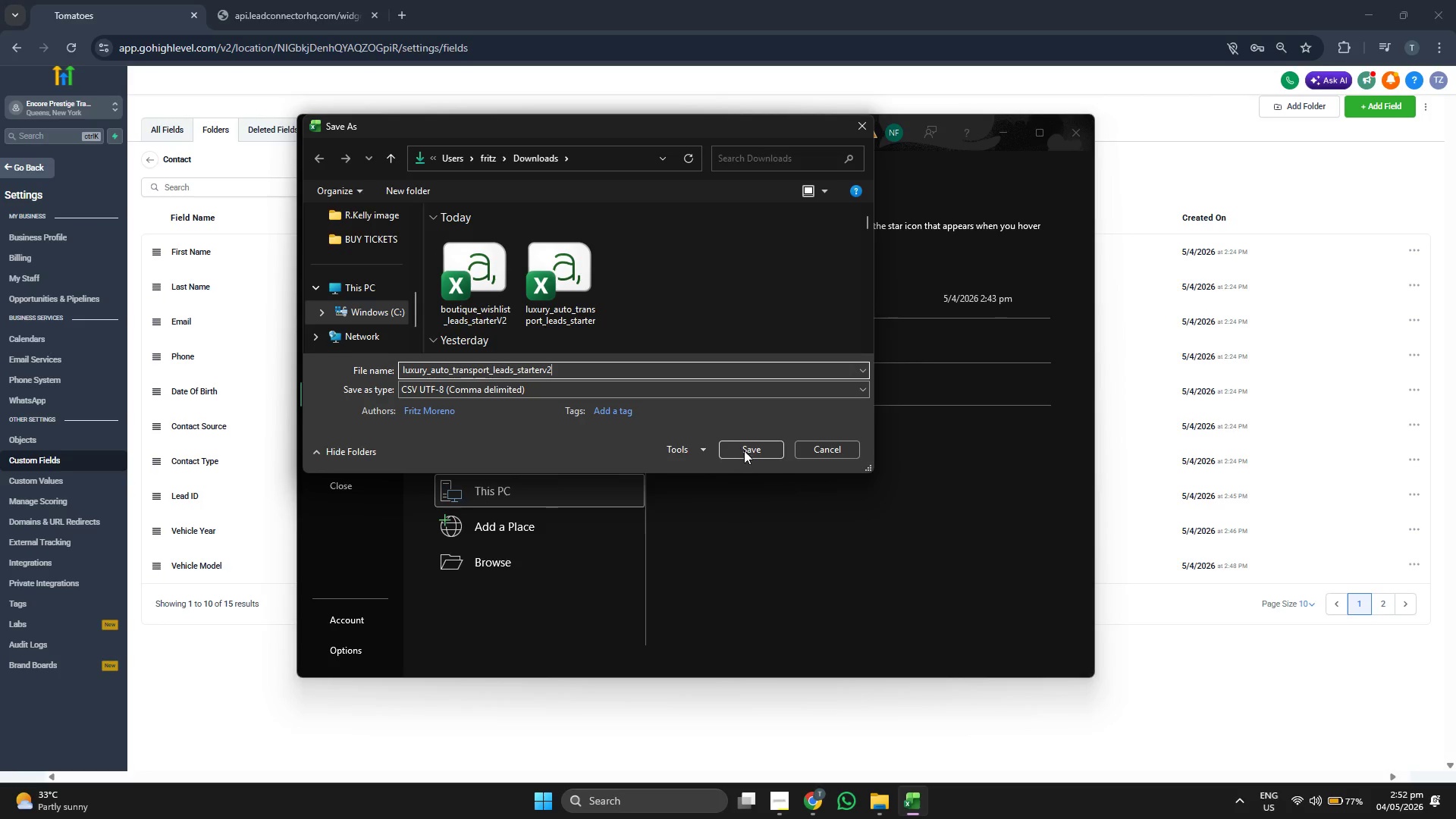 
left_click([745, 452])
 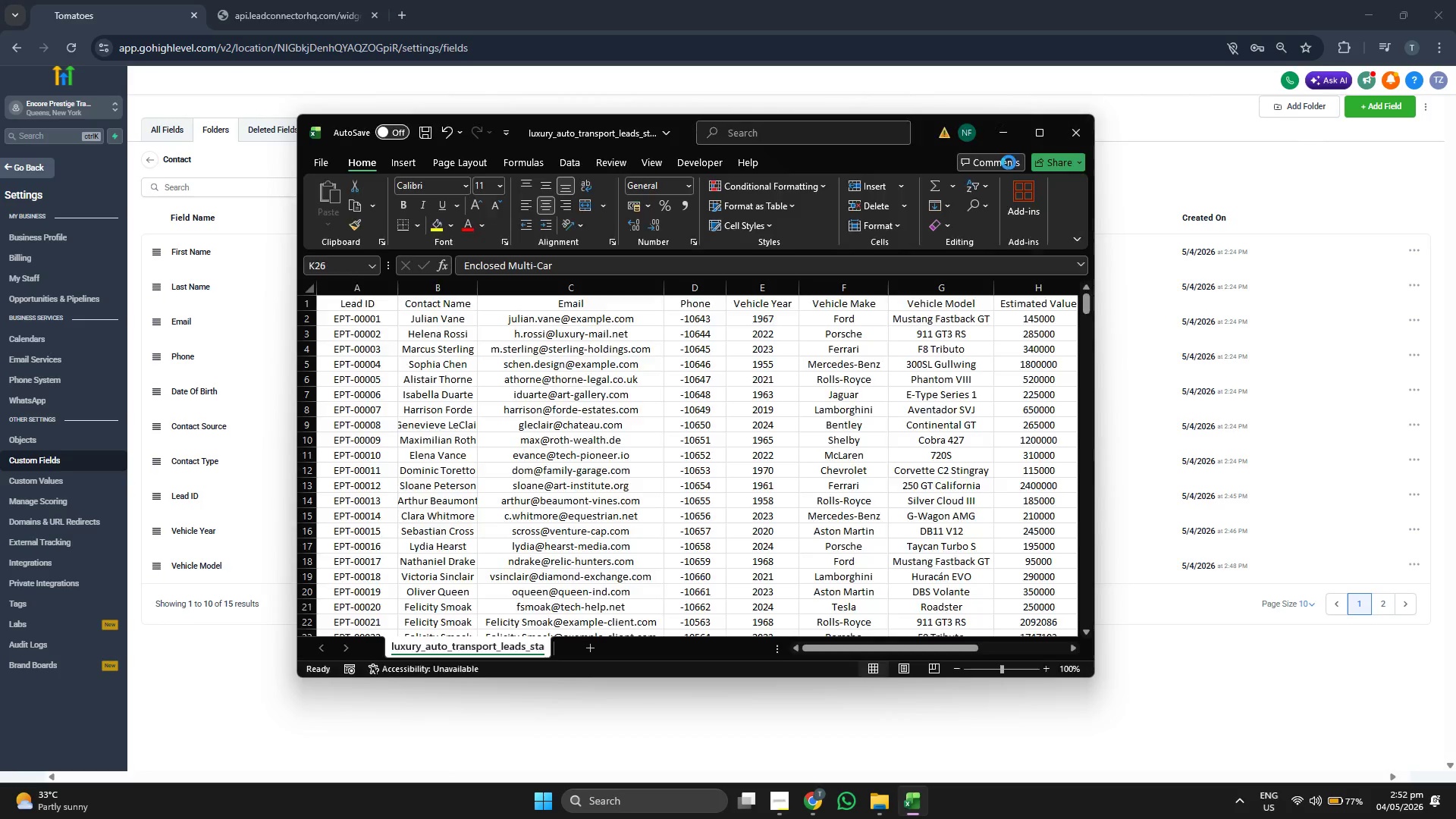 
left_click([1007, 136])
 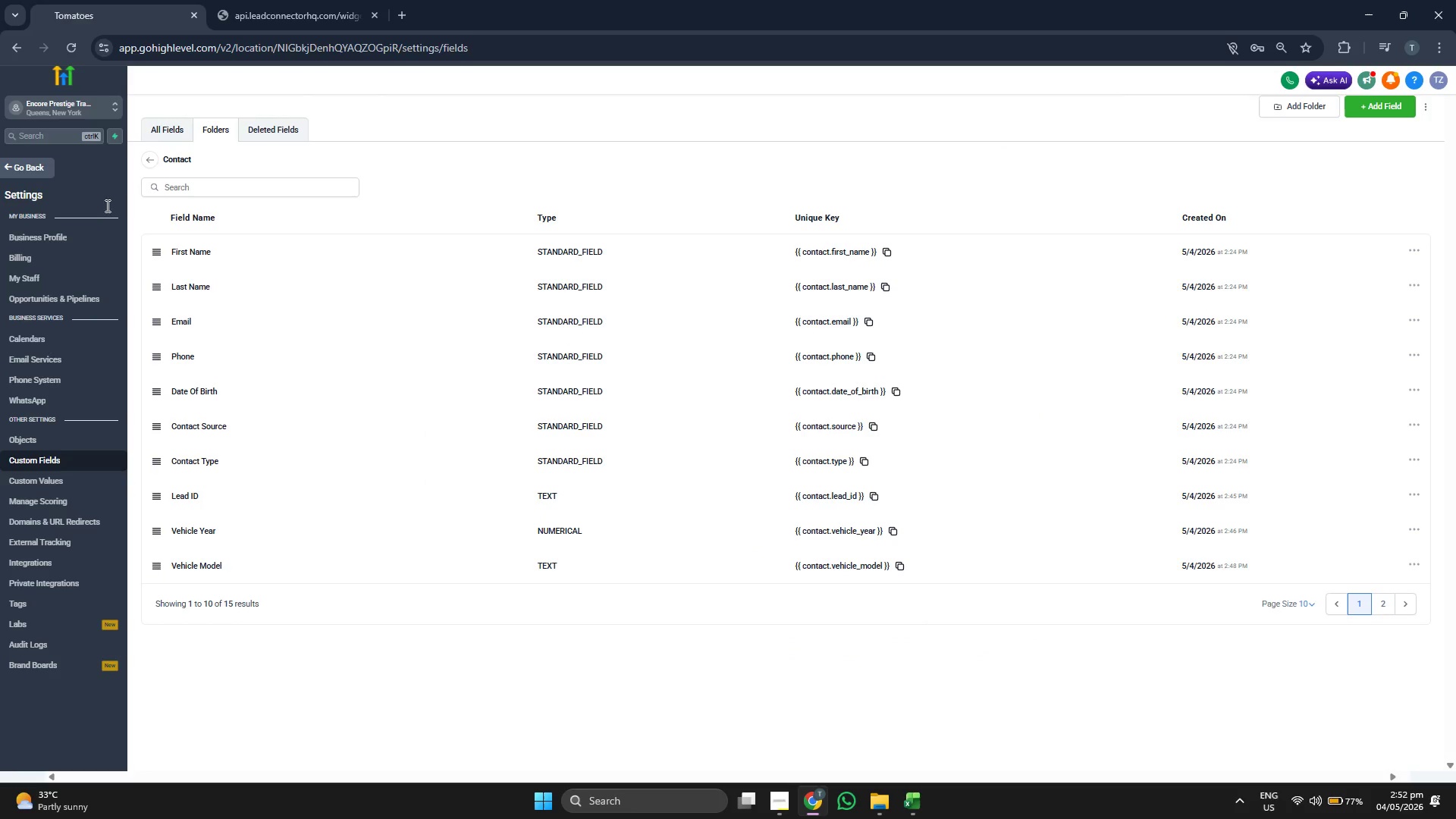 
left_click([37, 174])
 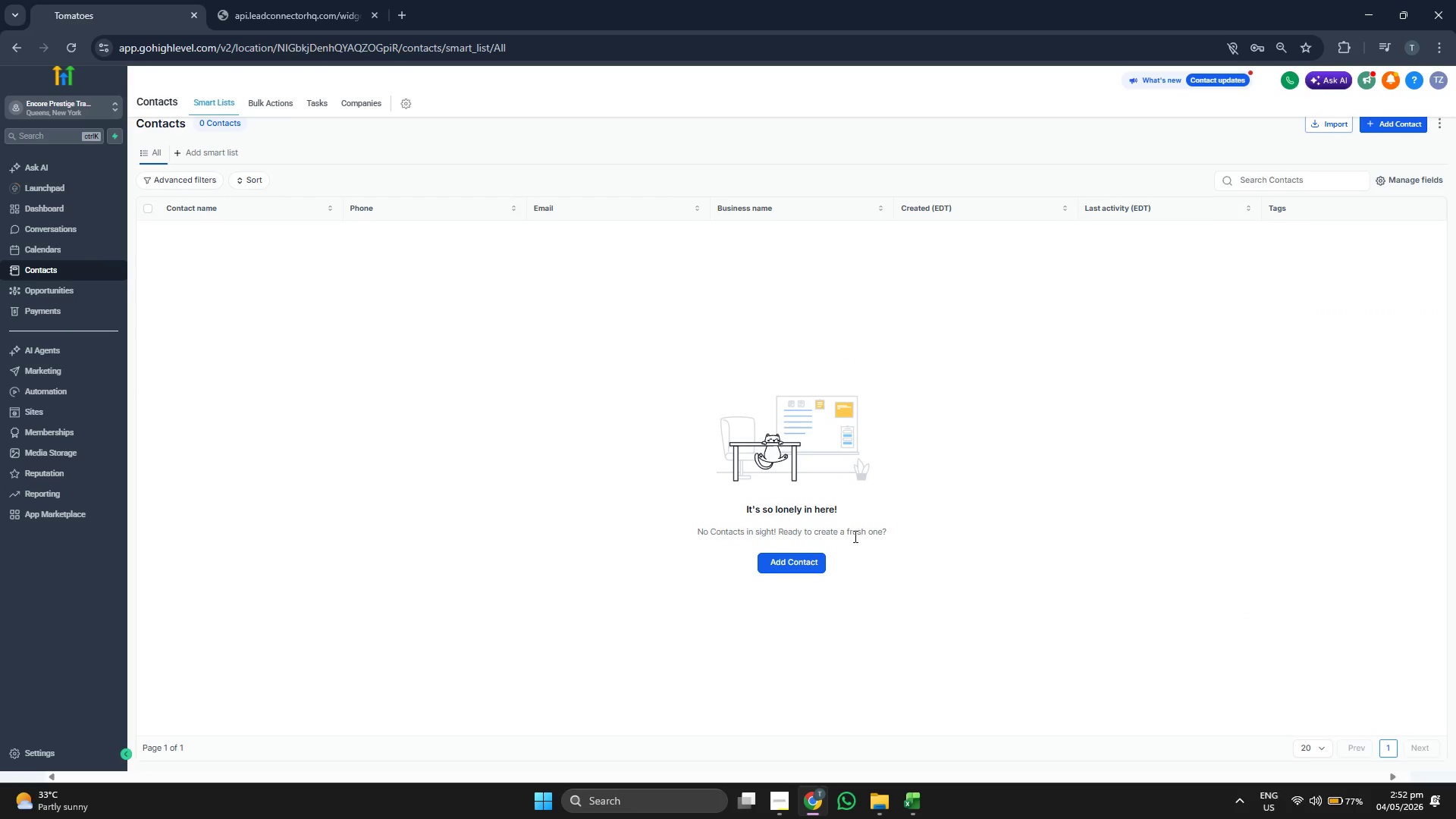 
wait(6.08)
 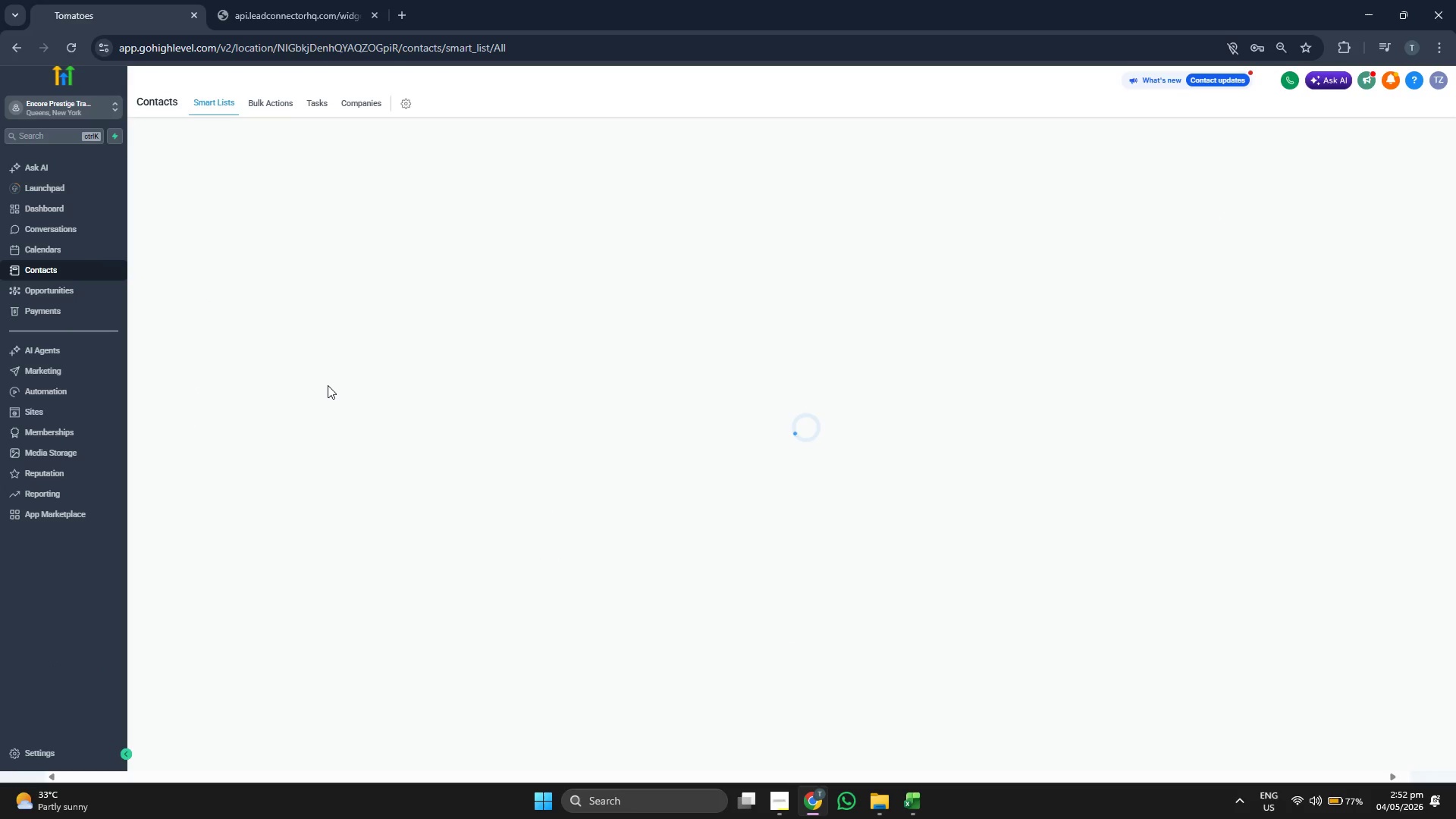 
left_click([1318, 127])
 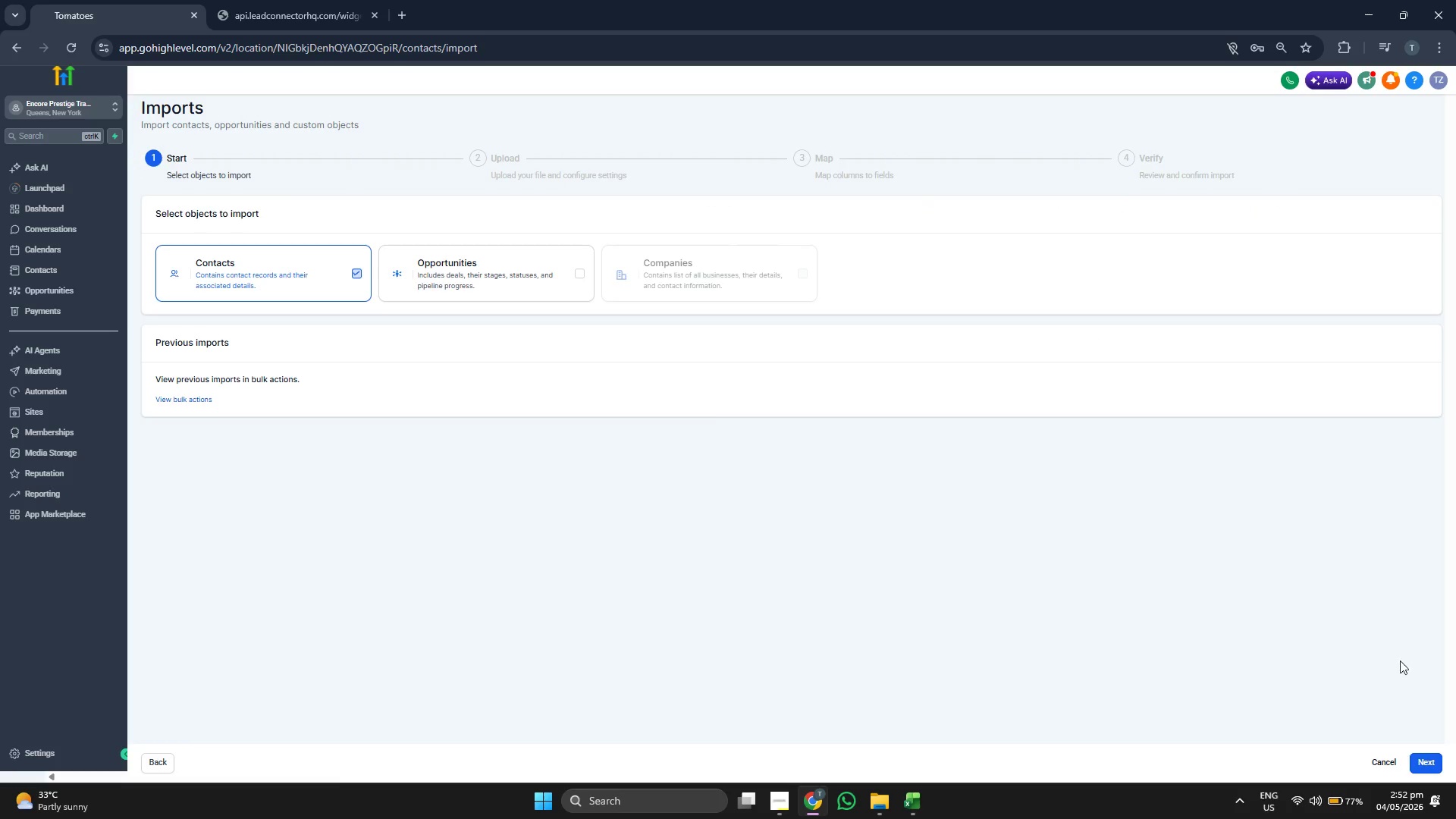 
left_click([1430, 761])
 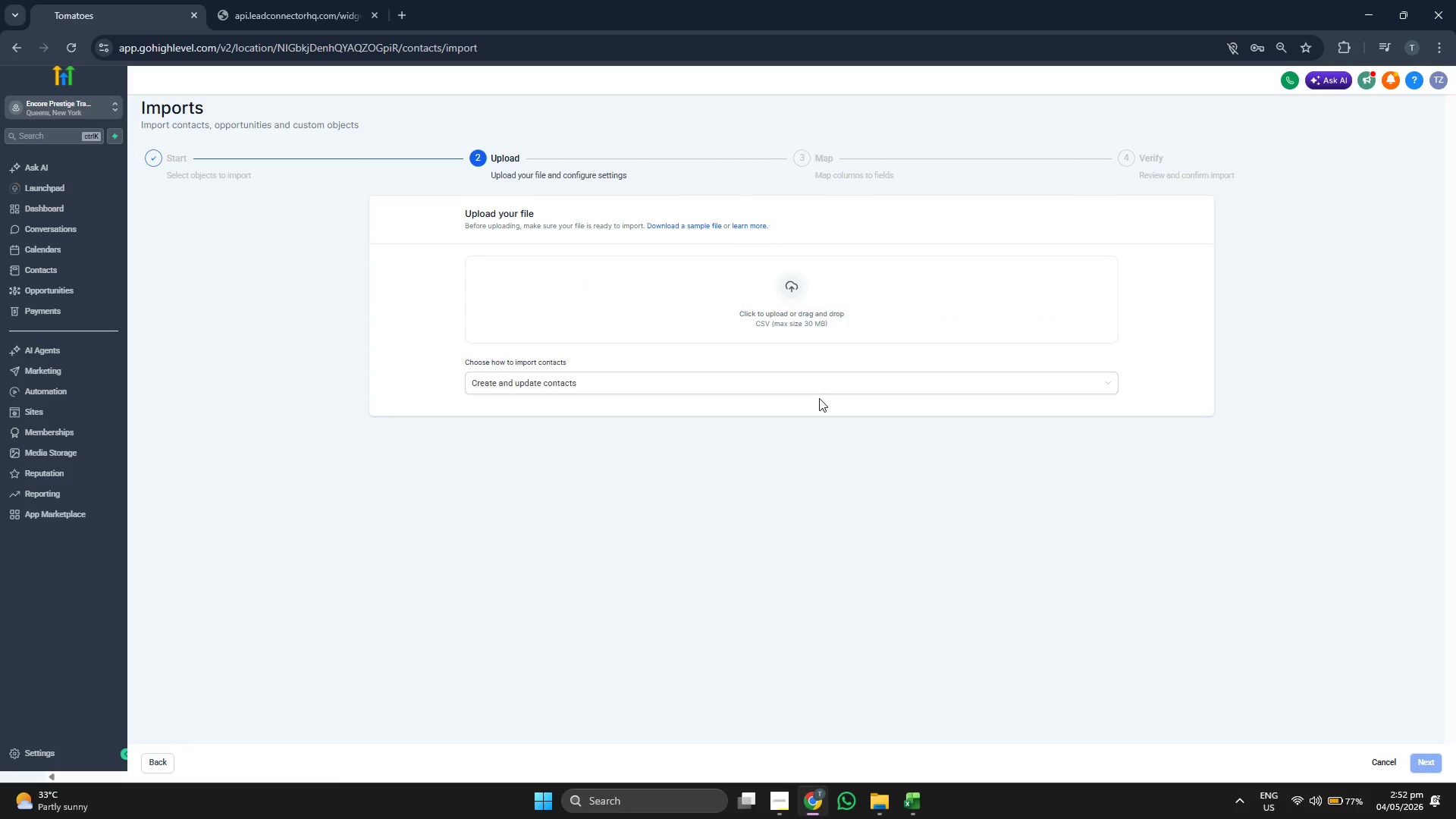 
left_click([811, 338])
 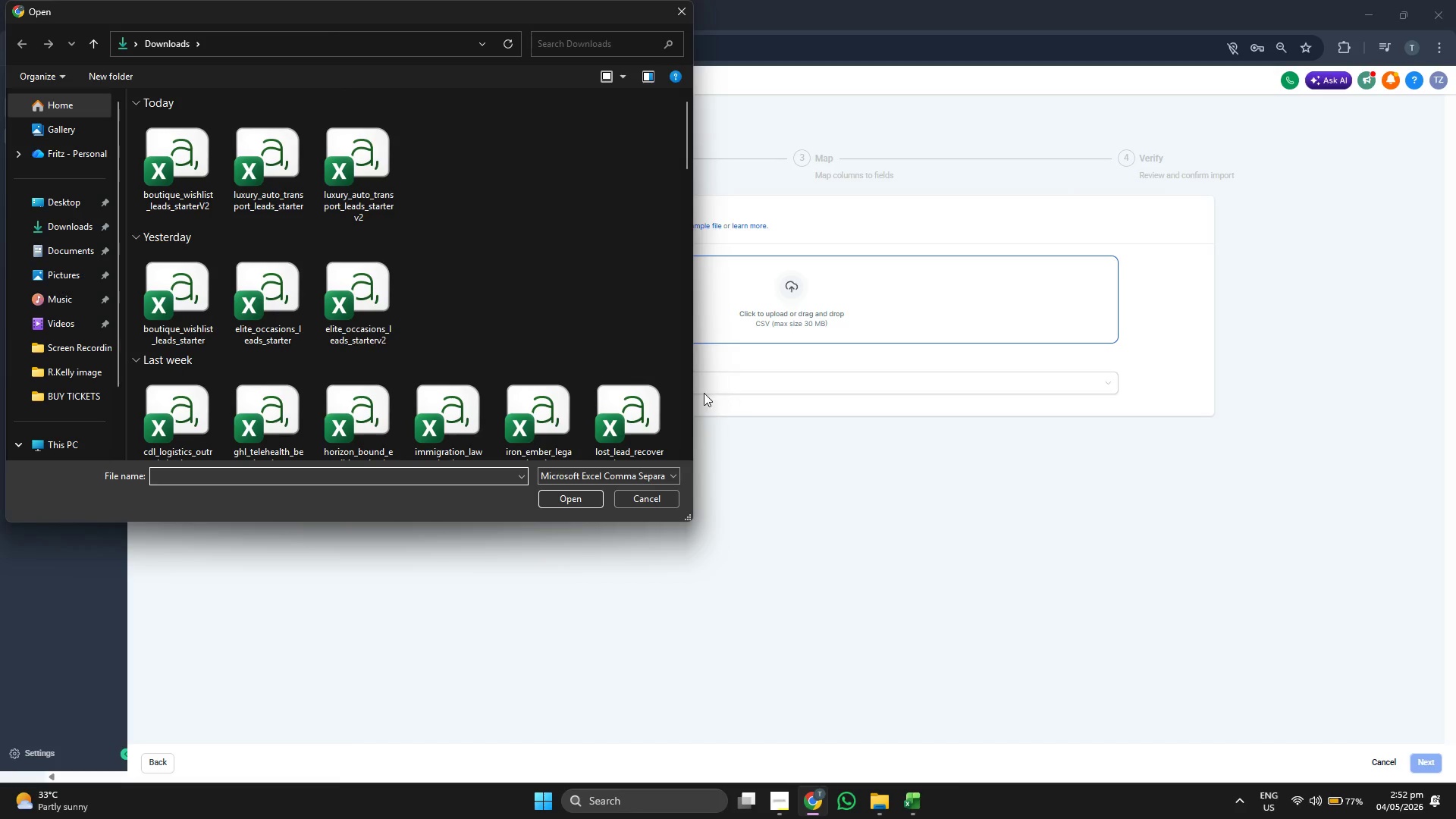 
wait(5.03)
 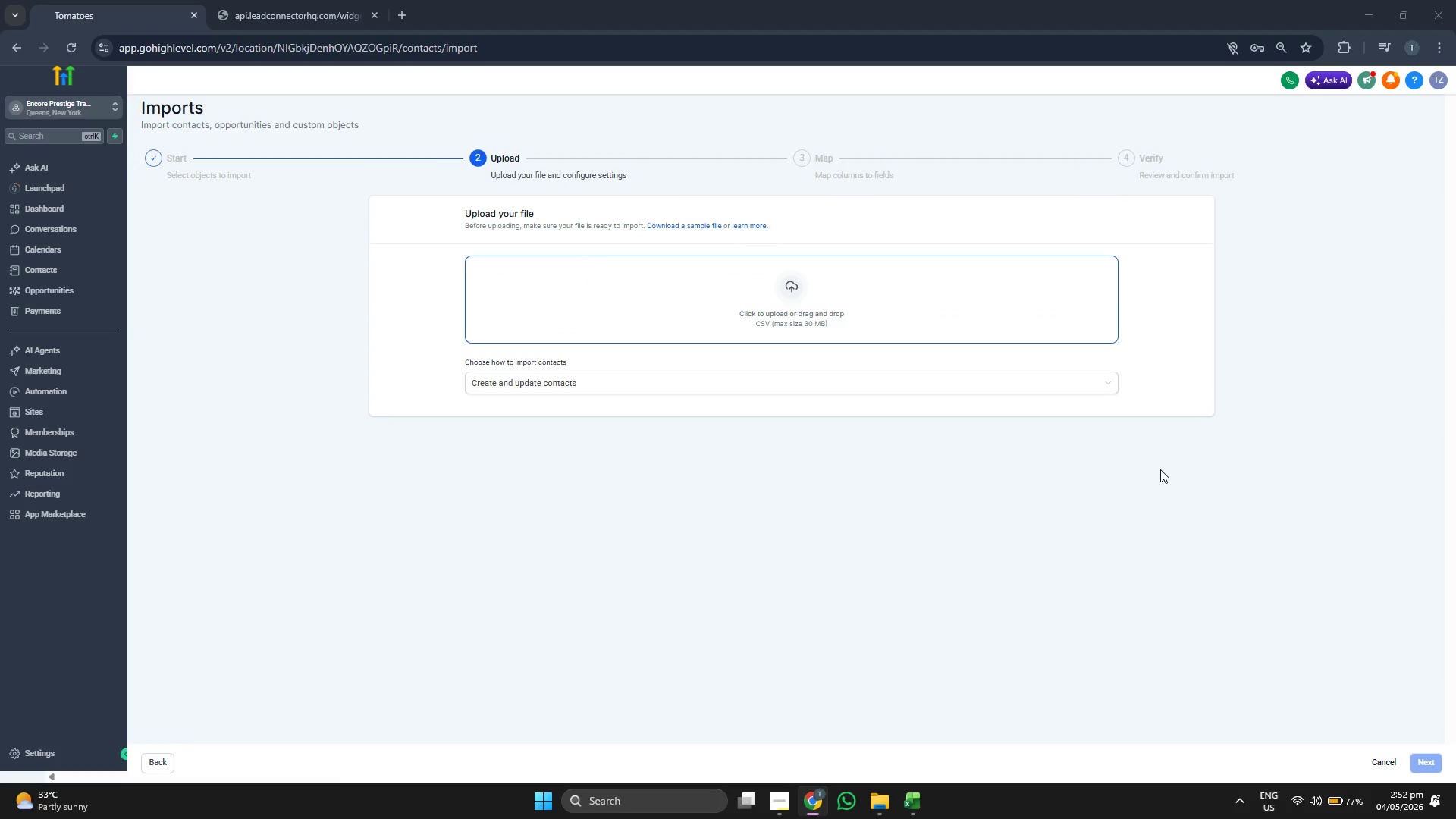 
double_click([344, 162])
 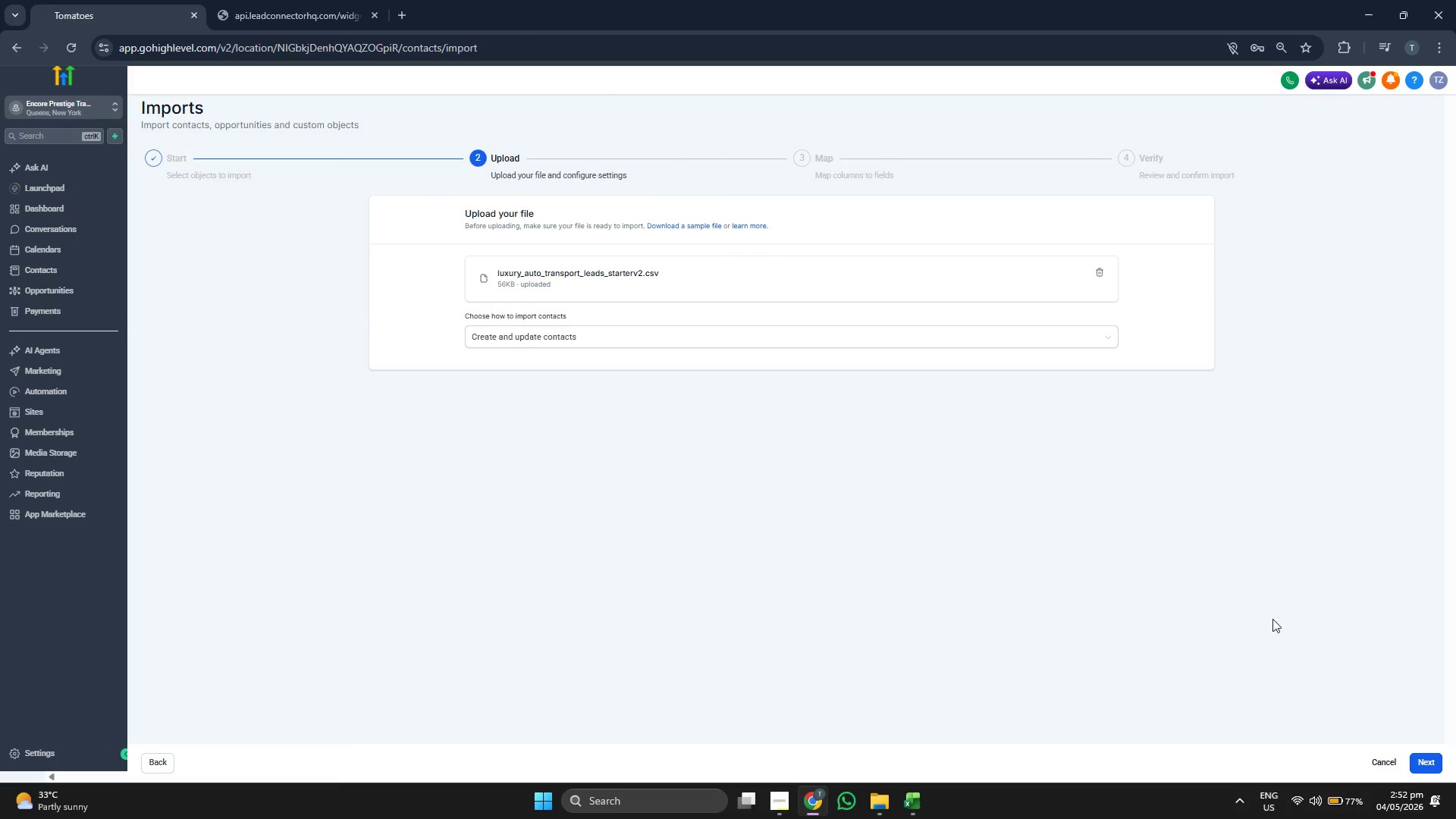 
wait(6.41)
 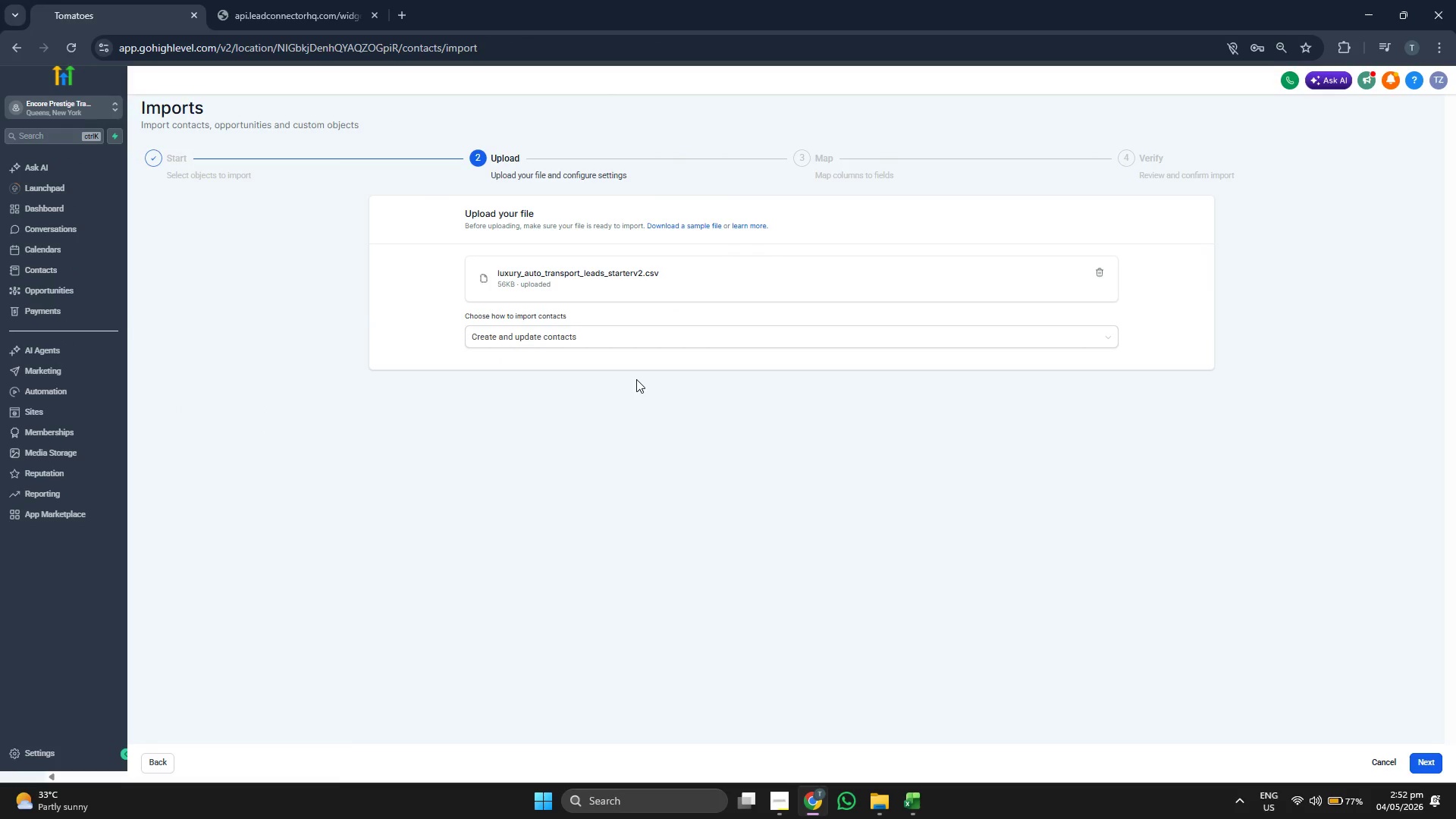 
left_click([1436, 770])
 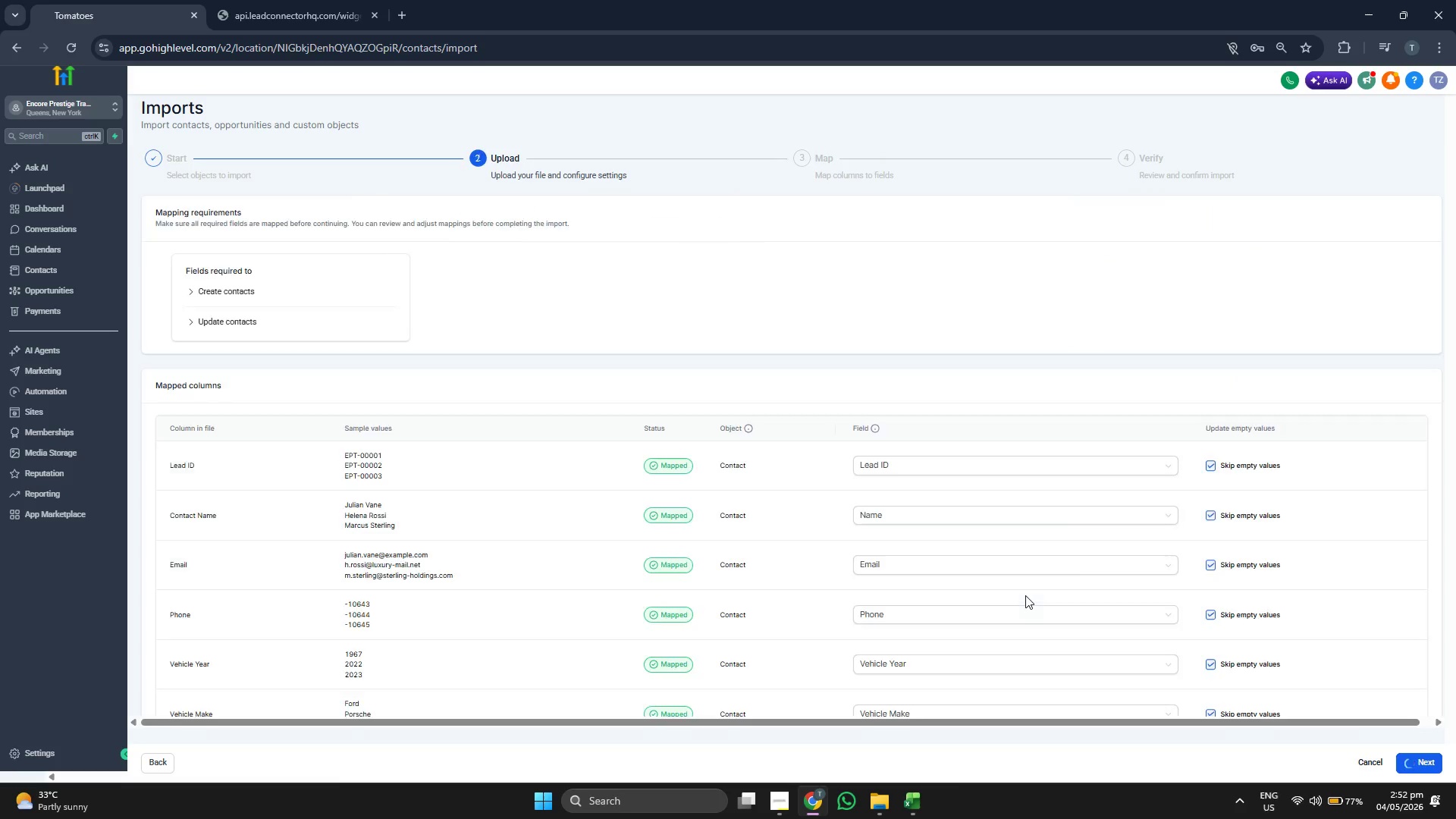 
scroll: coordinate [766, 493], scroll_direction: down, amount: 6.0
 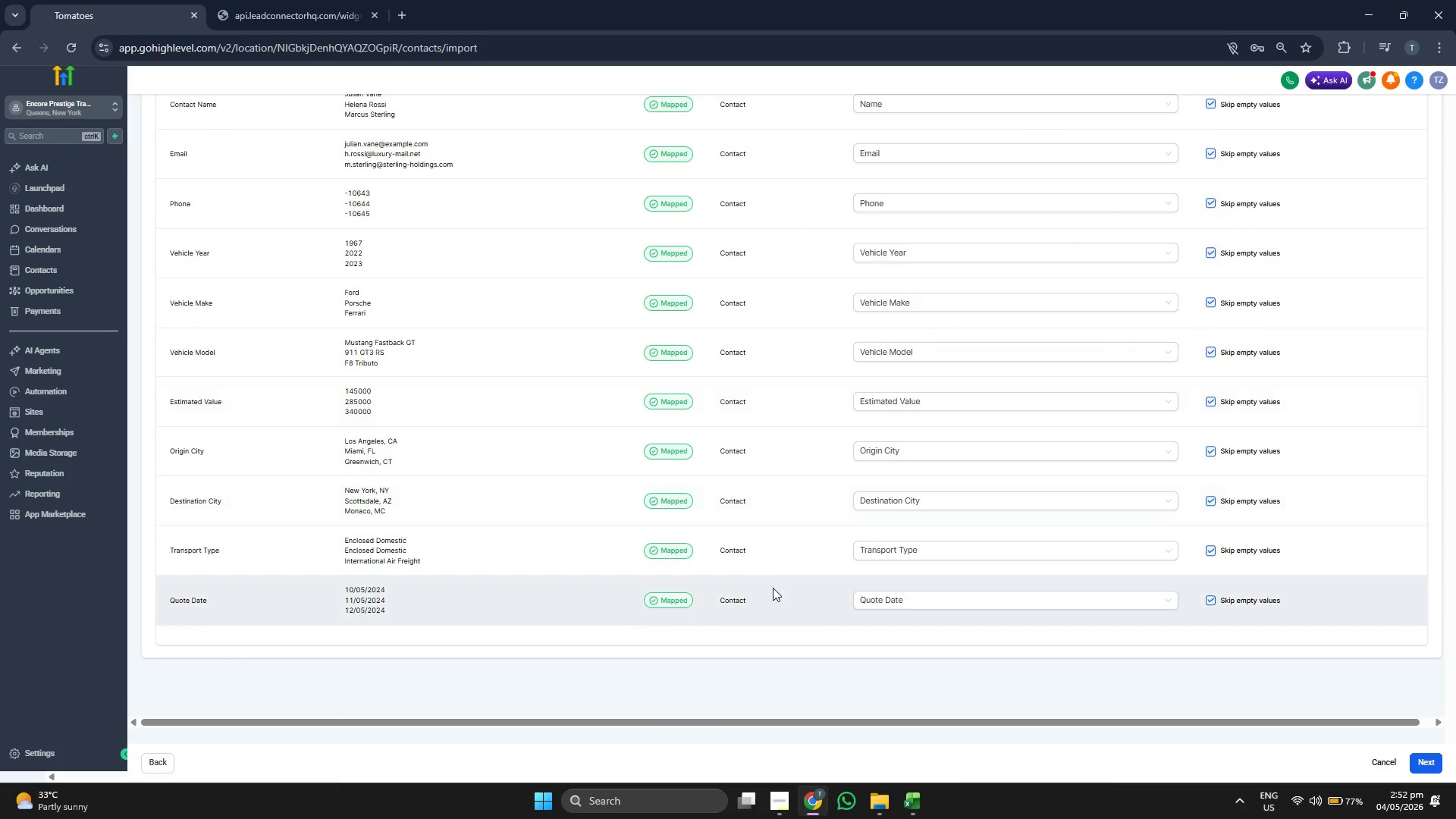 
scroll: coordinate [766, 557], scroll_direction: up, amount: 3.0
 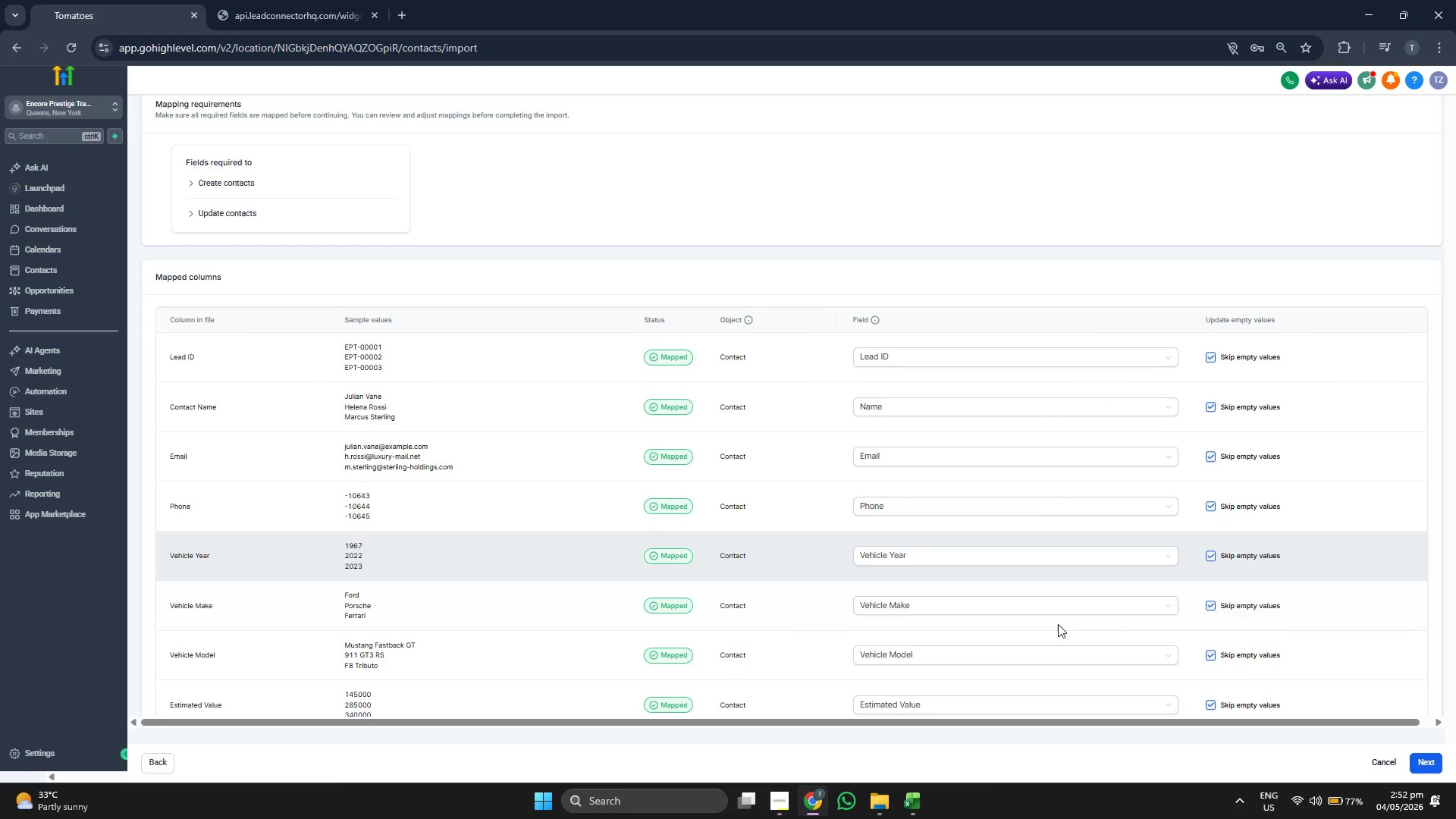 
left_click([1422, 757])
 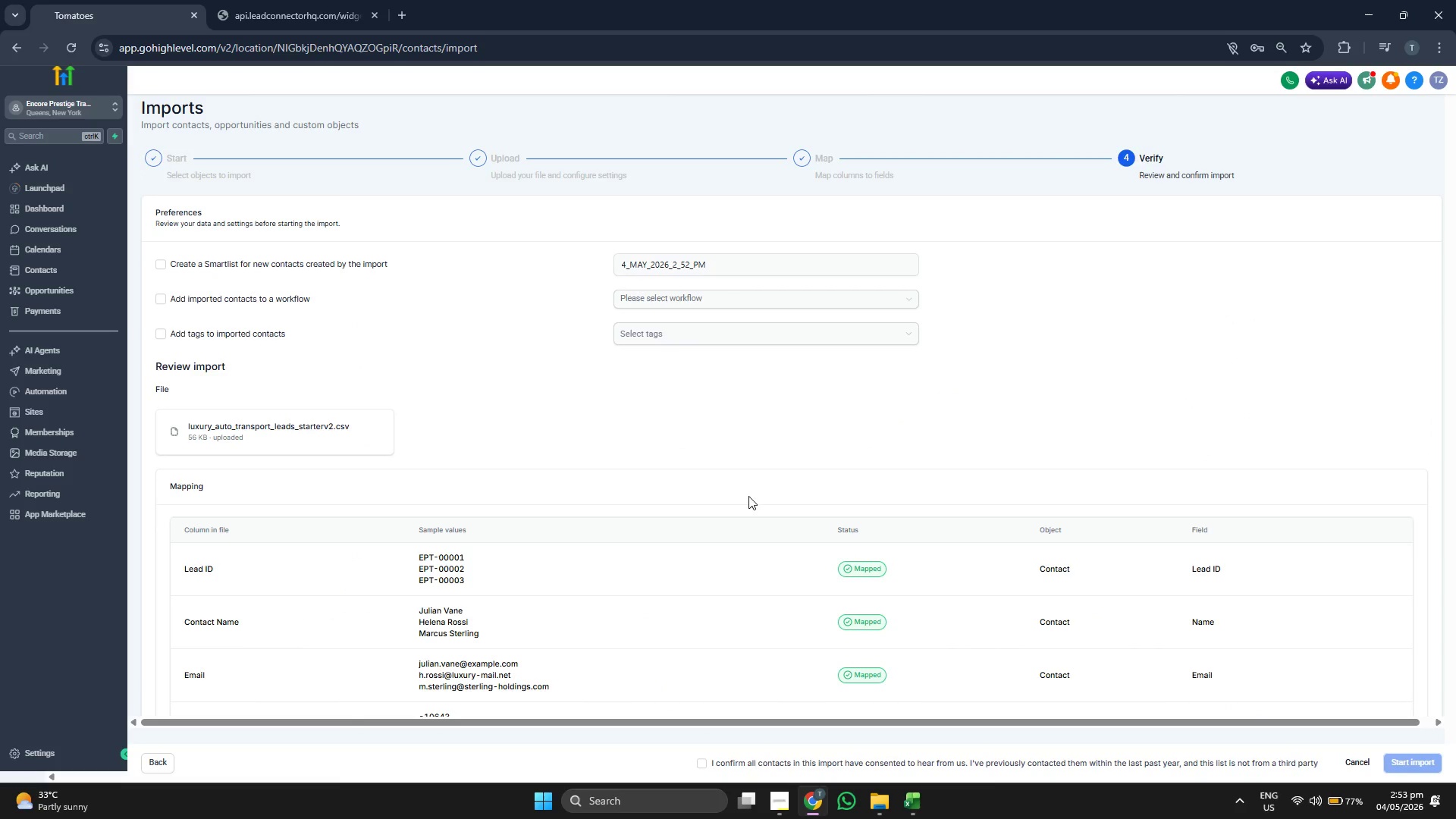 
scroll: coordinate [745, 629], scroll_direction: down, amount: 5.0
 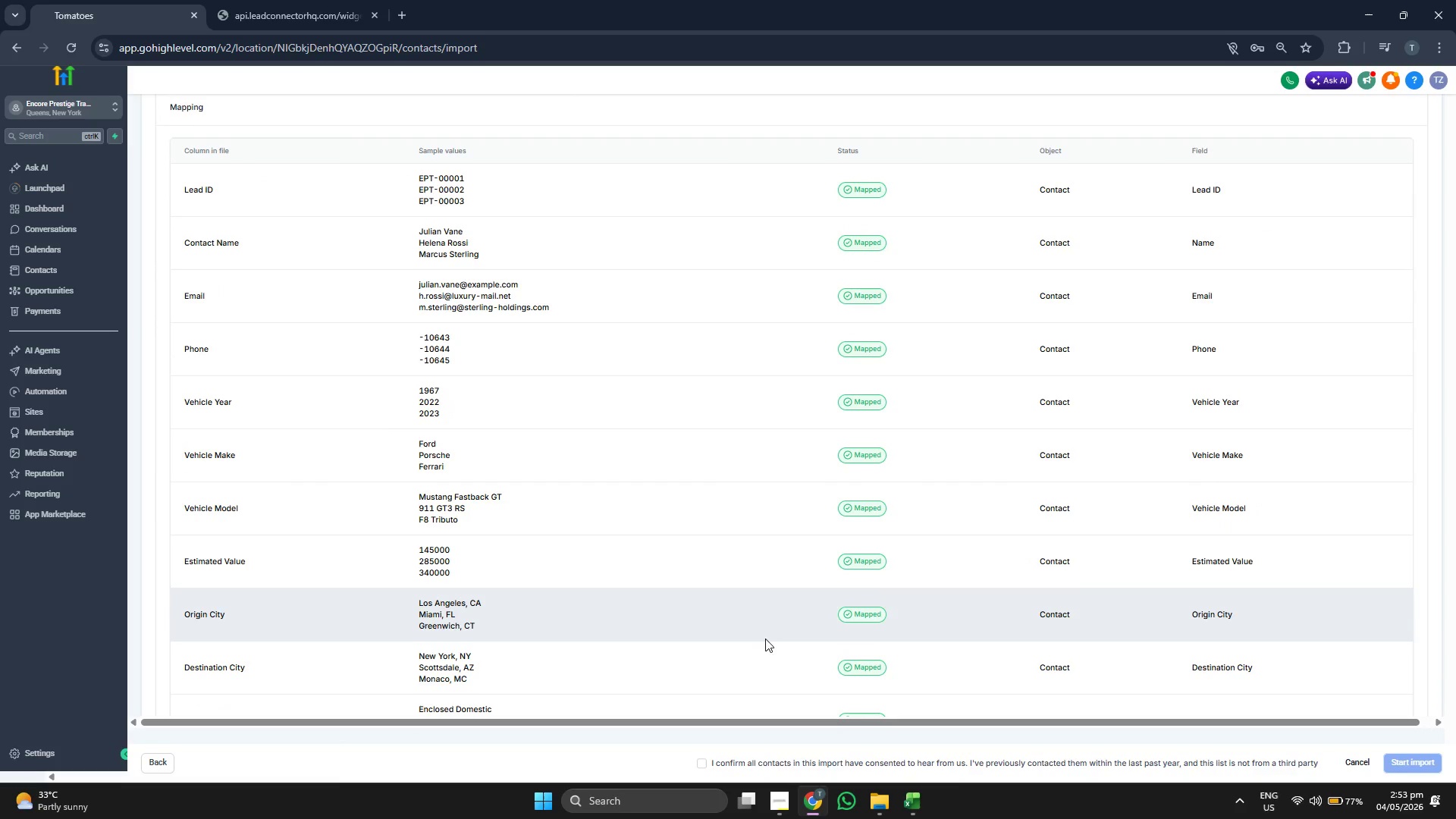 
scroll: coordinate [732, 650], scroll_direction: down, amount: 3.0
 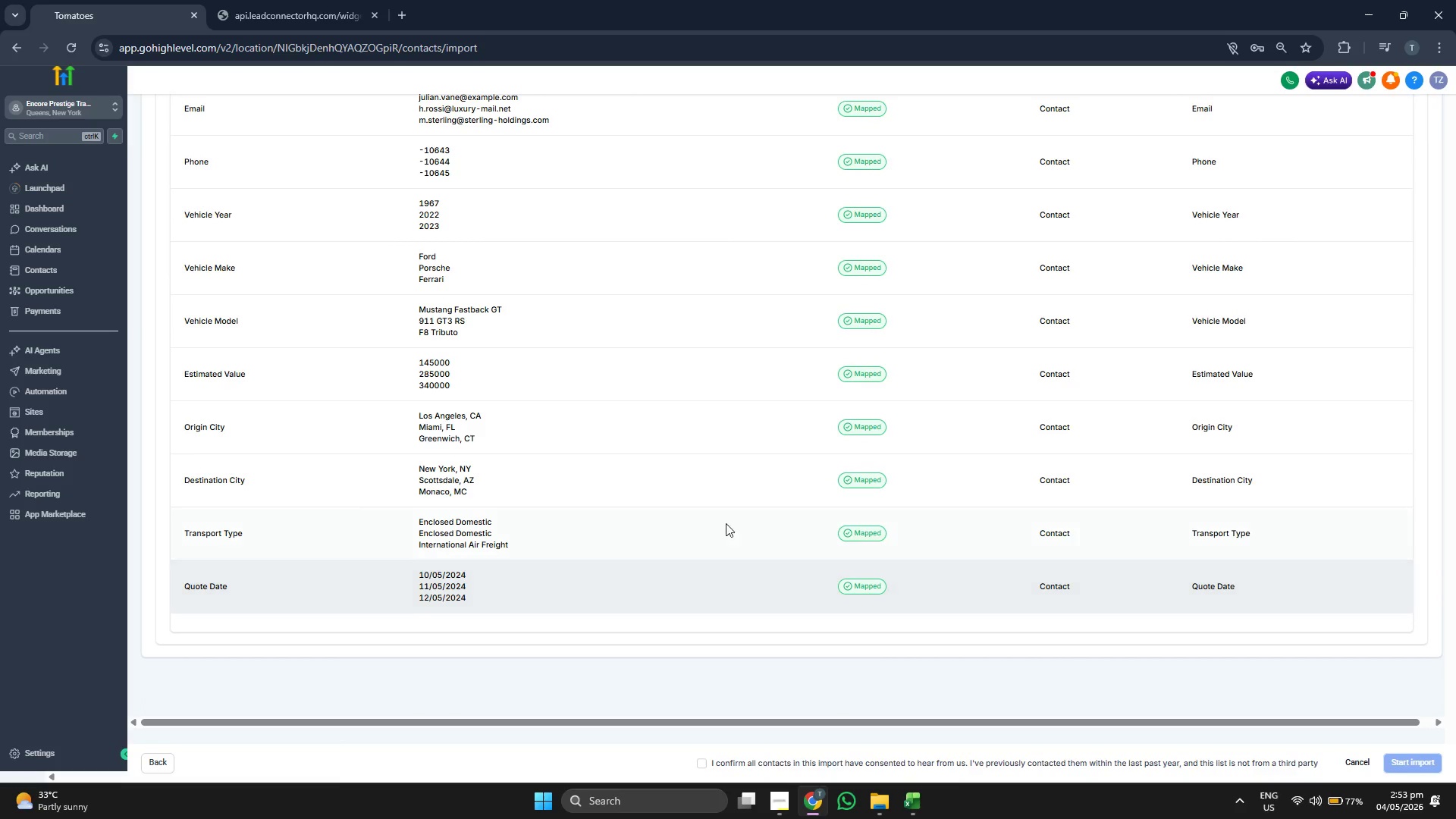 
scroll: coordinate [740, 532], scroll_direction: up, amount: 5.0
 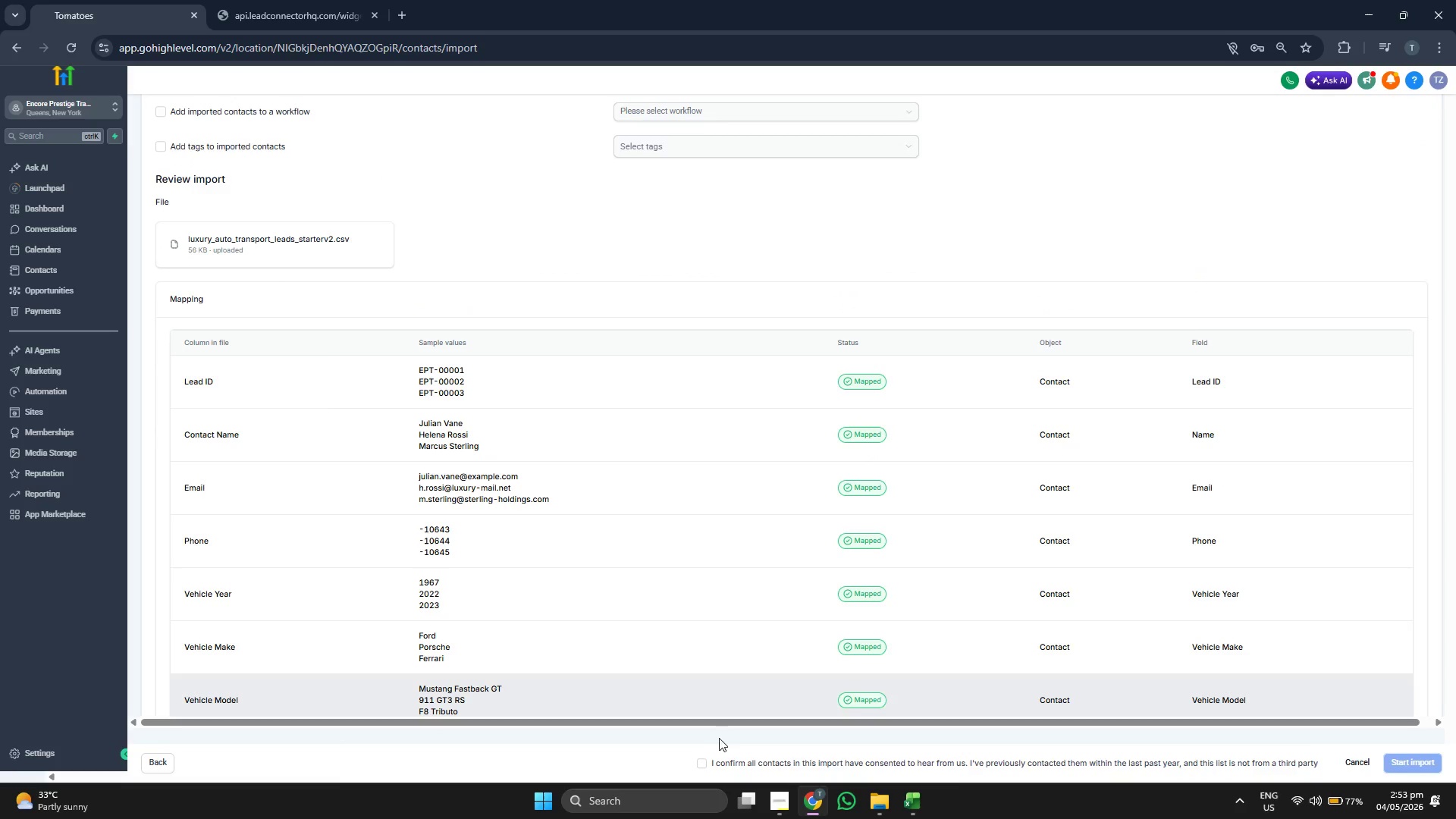 
left_click([703, 763])
 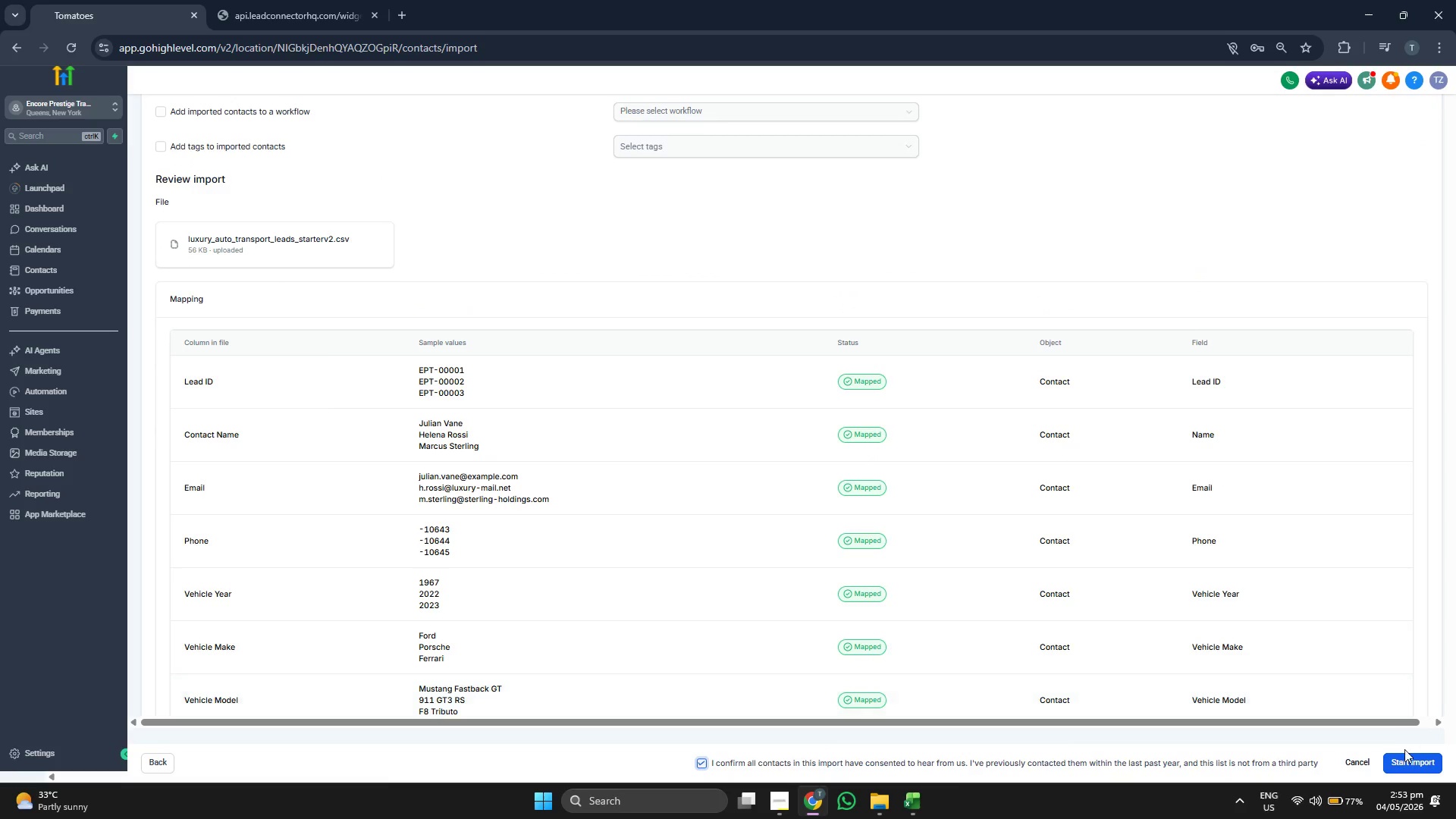 
left_click([1410, 761])
 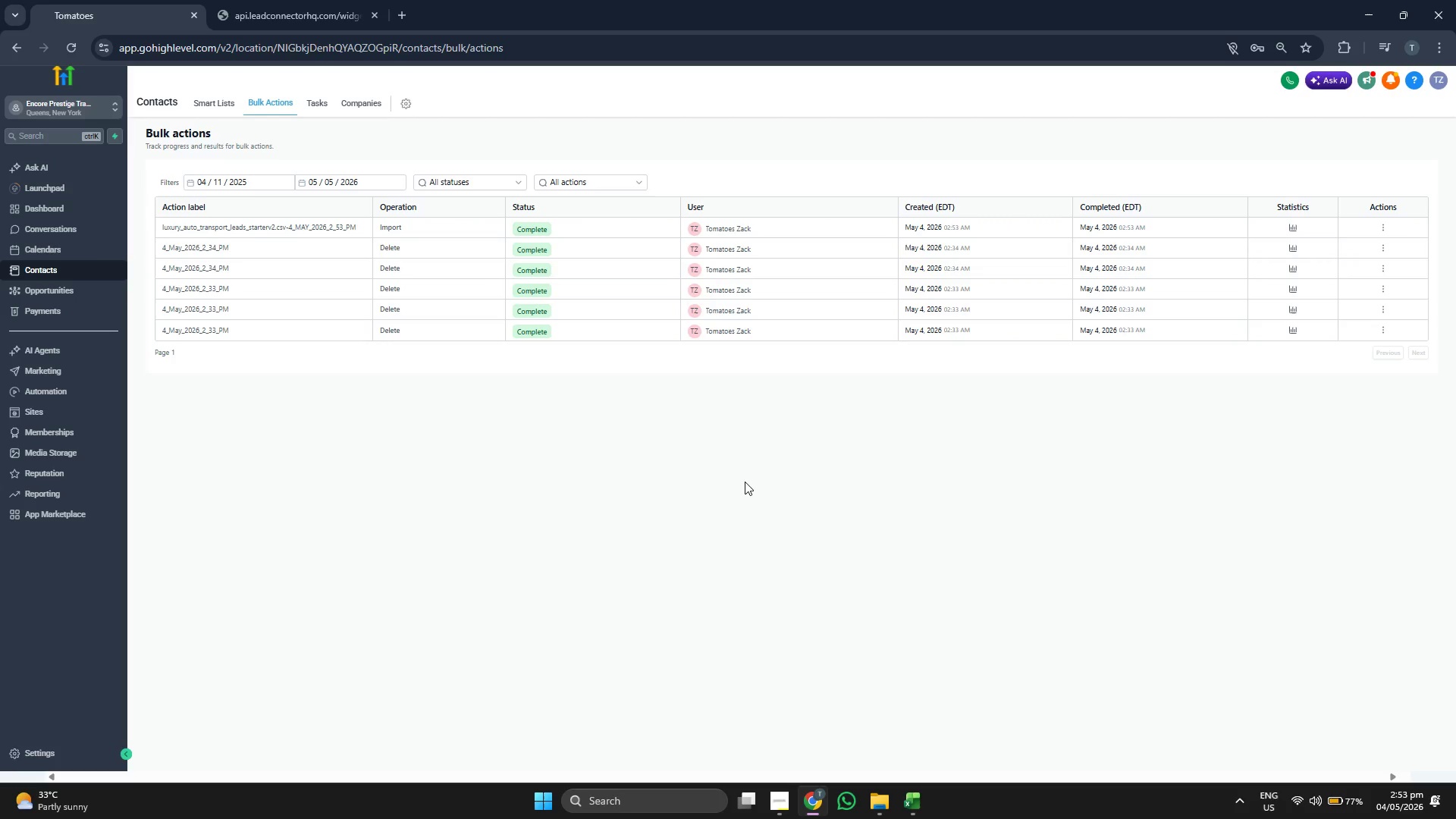 
wait(6.77)
 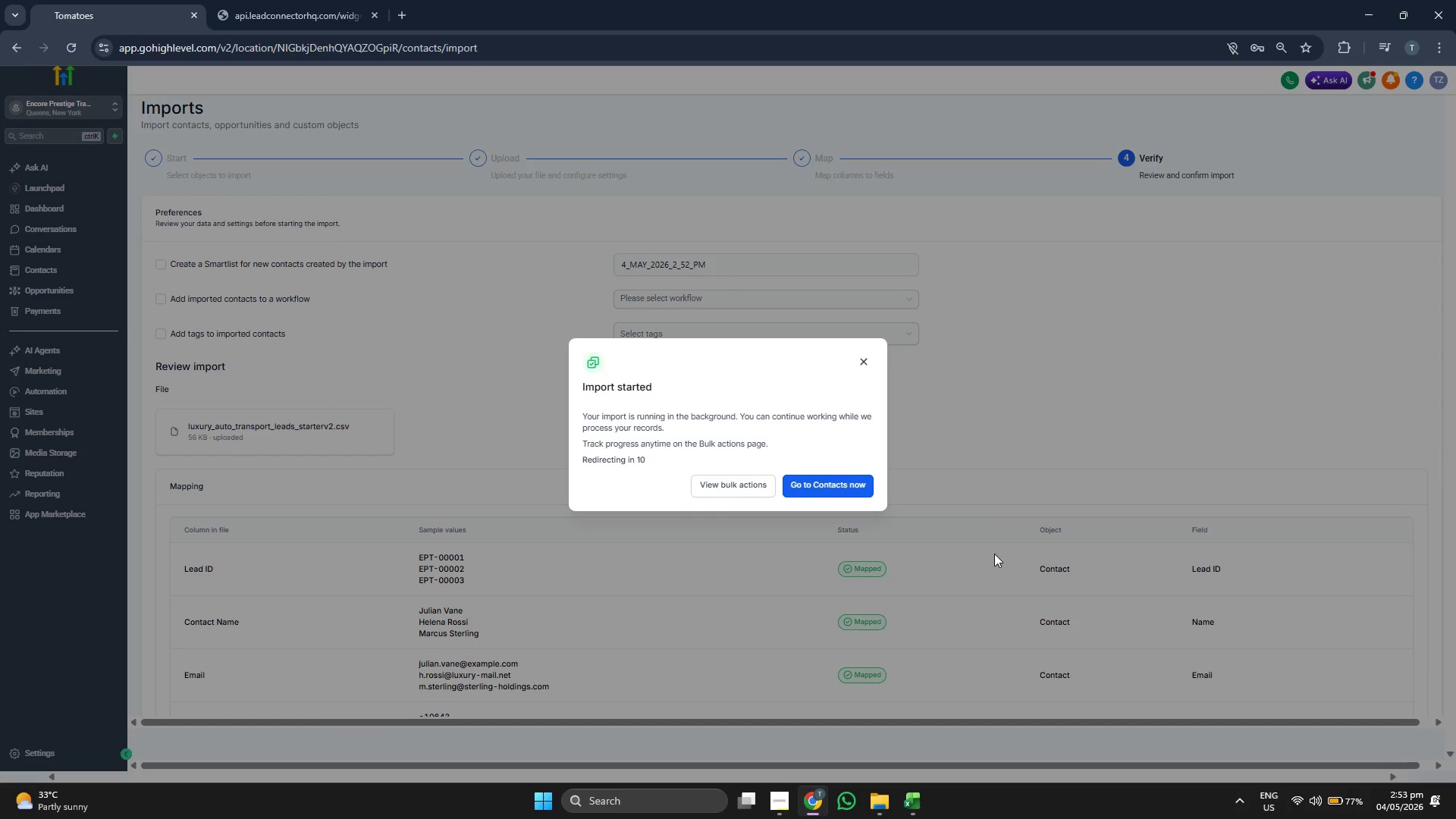 
left_click([215, 104])
 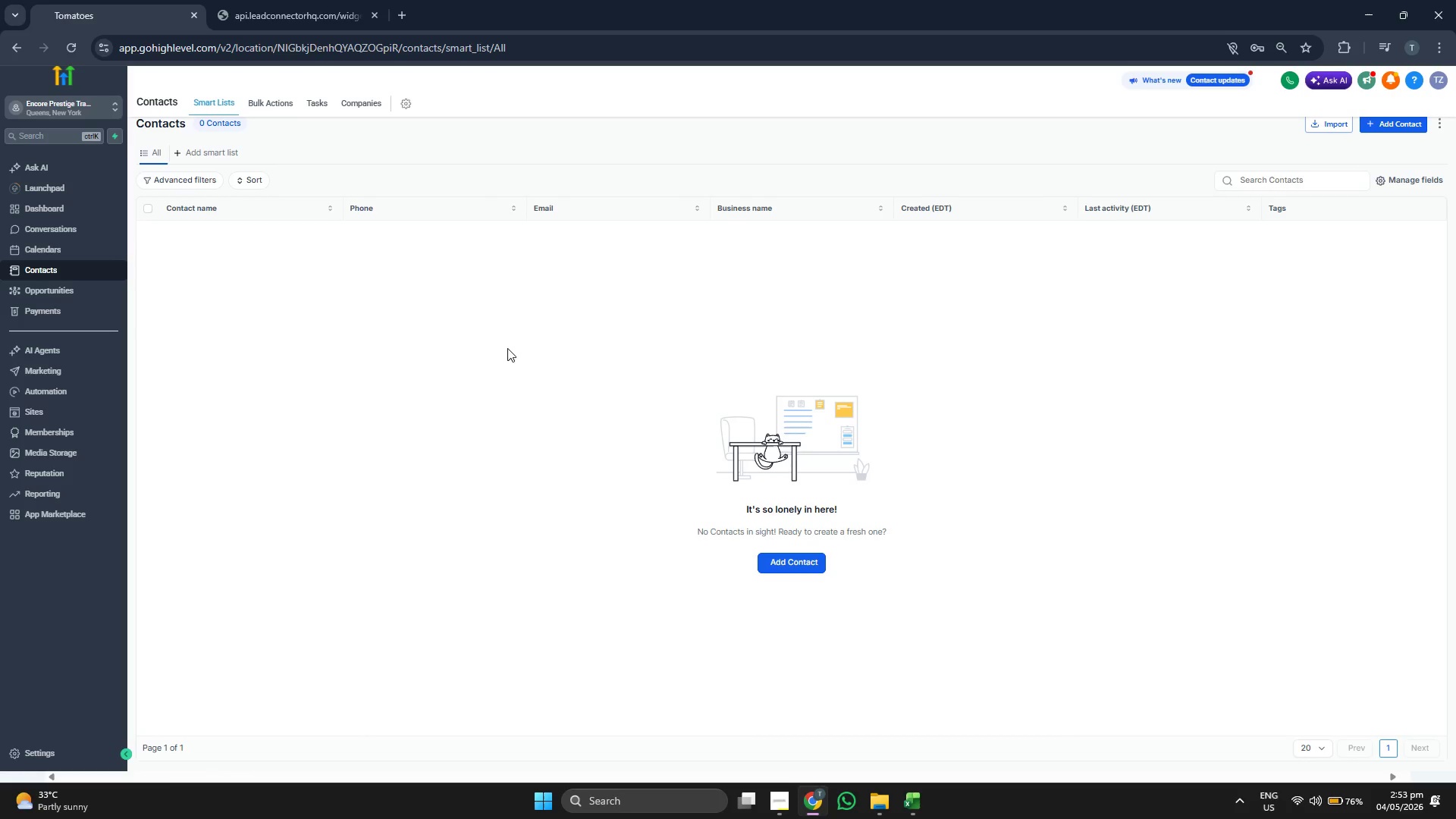 
wait(8.31)
 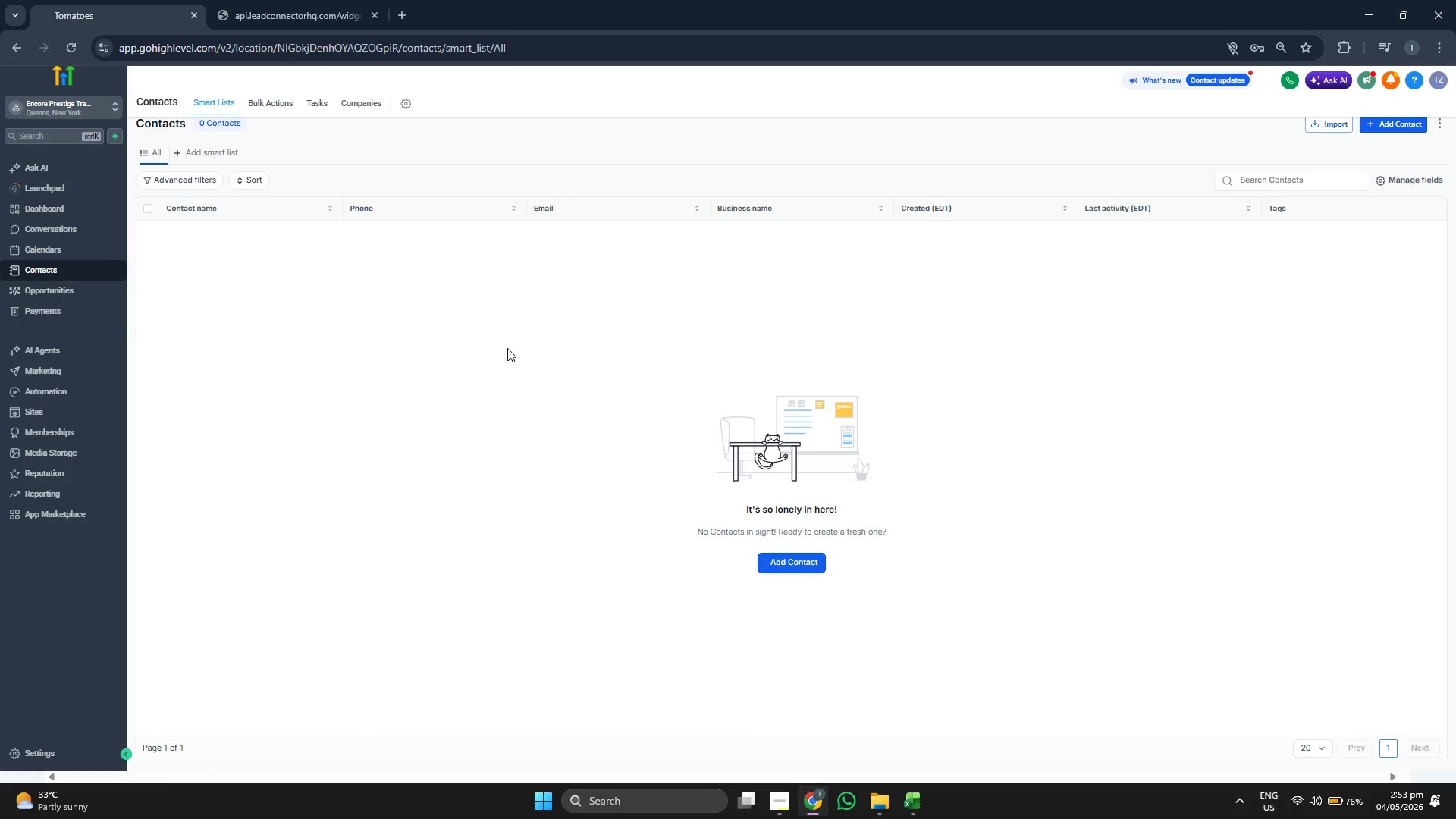 
left_click([70, 44])
 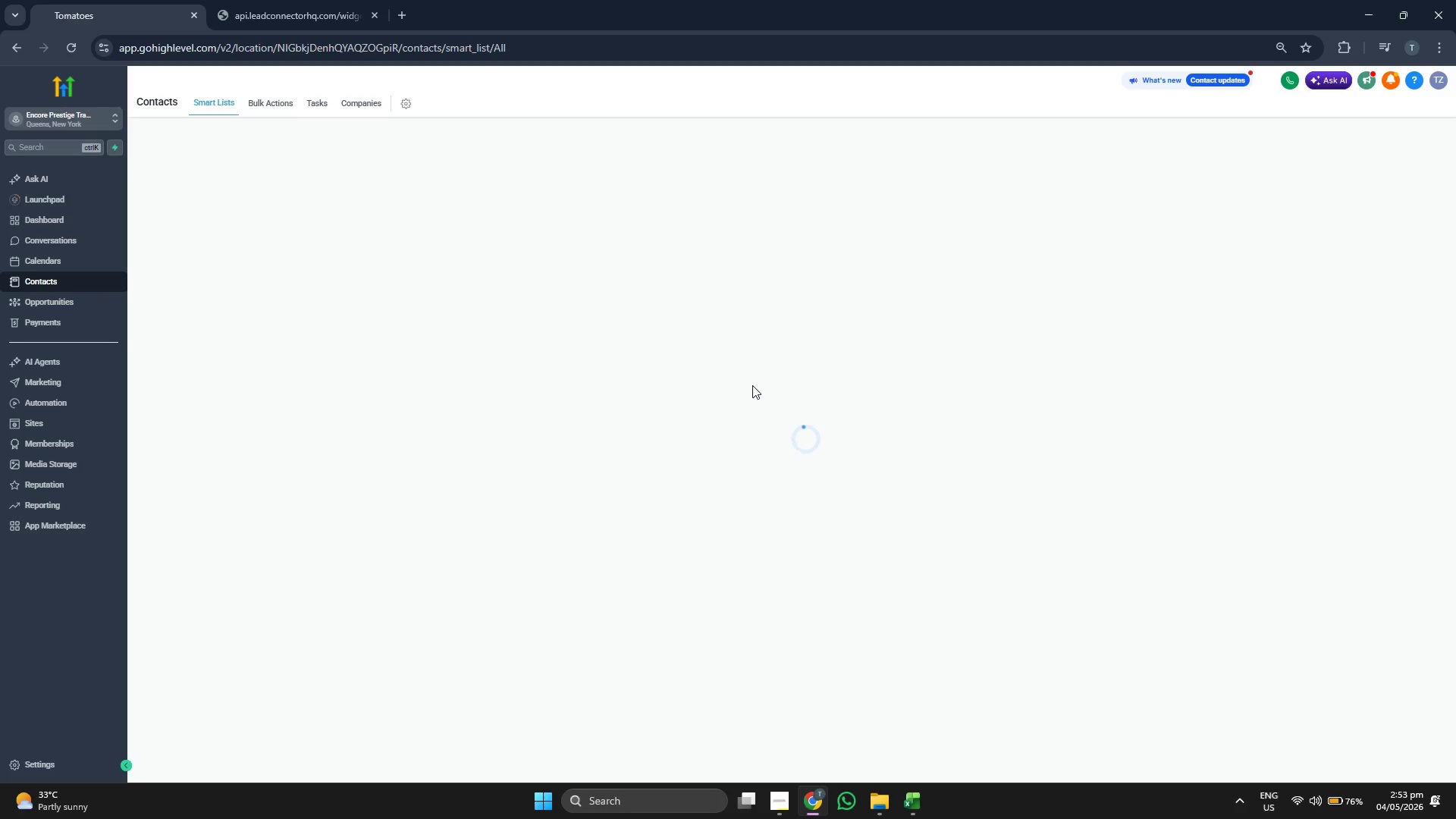 
wait(16.16)
 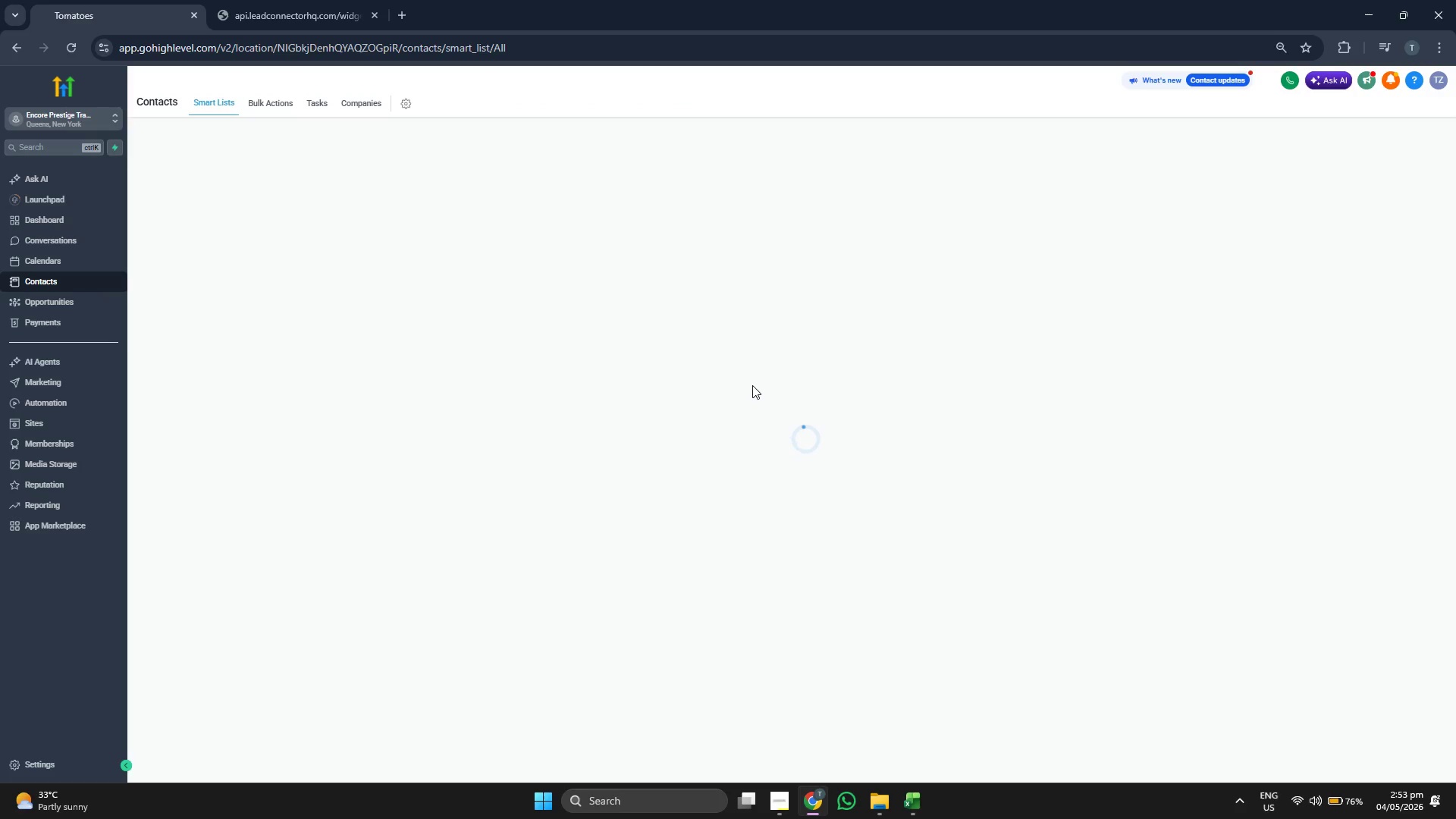 
left_click([275, 102])
 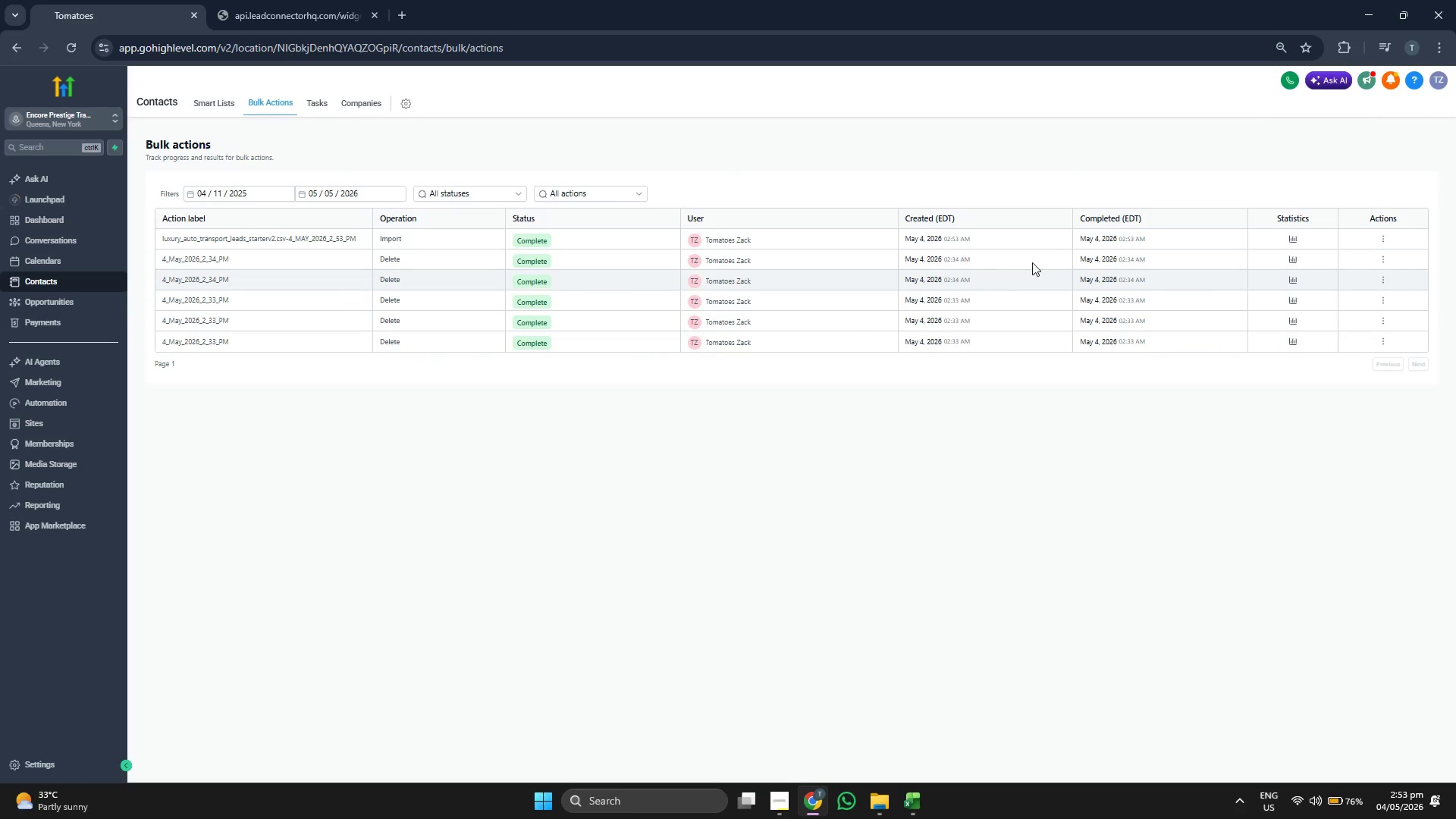 
double_click([1390, 240])
 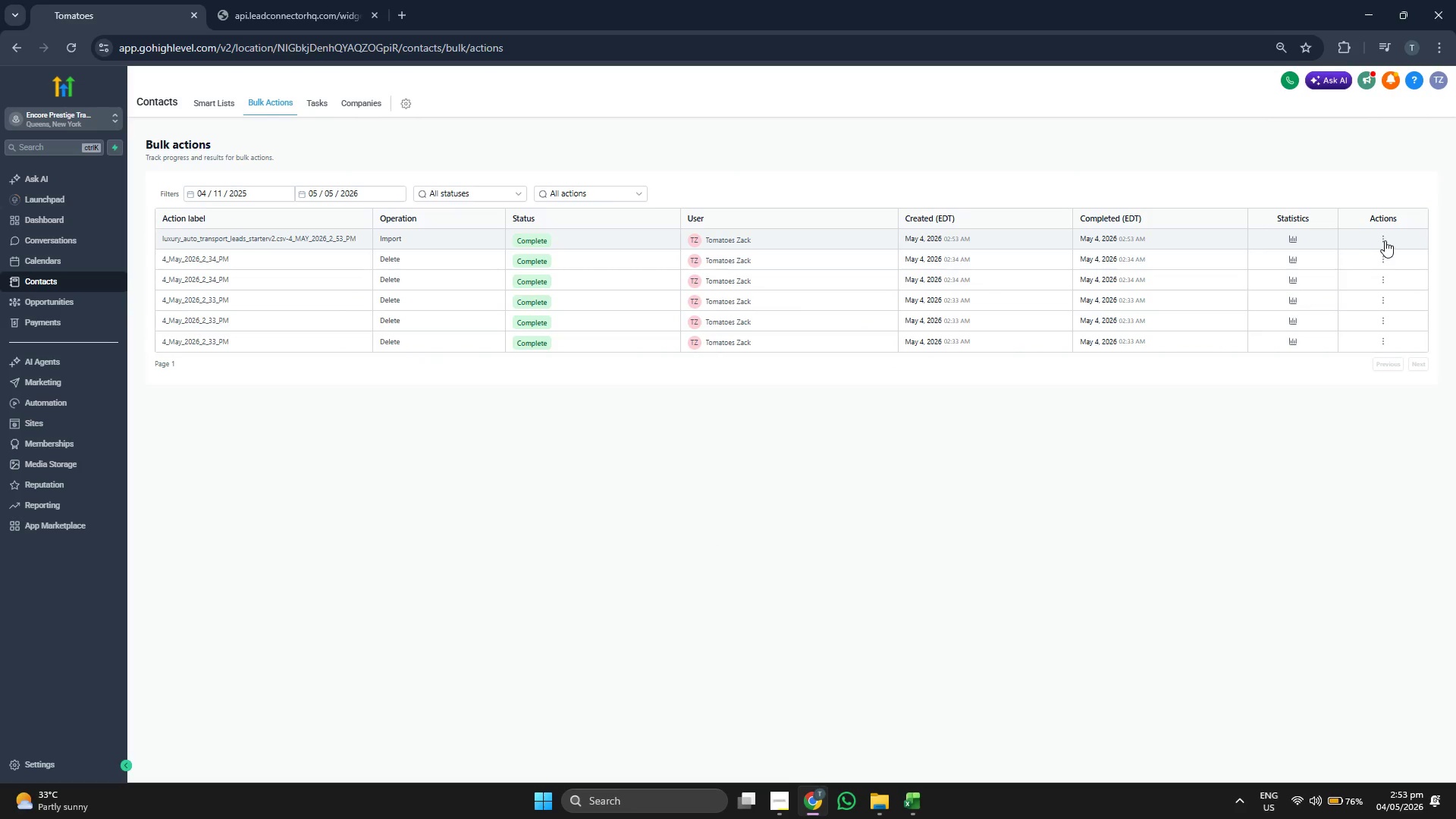 
triple_click([1385, 240])
 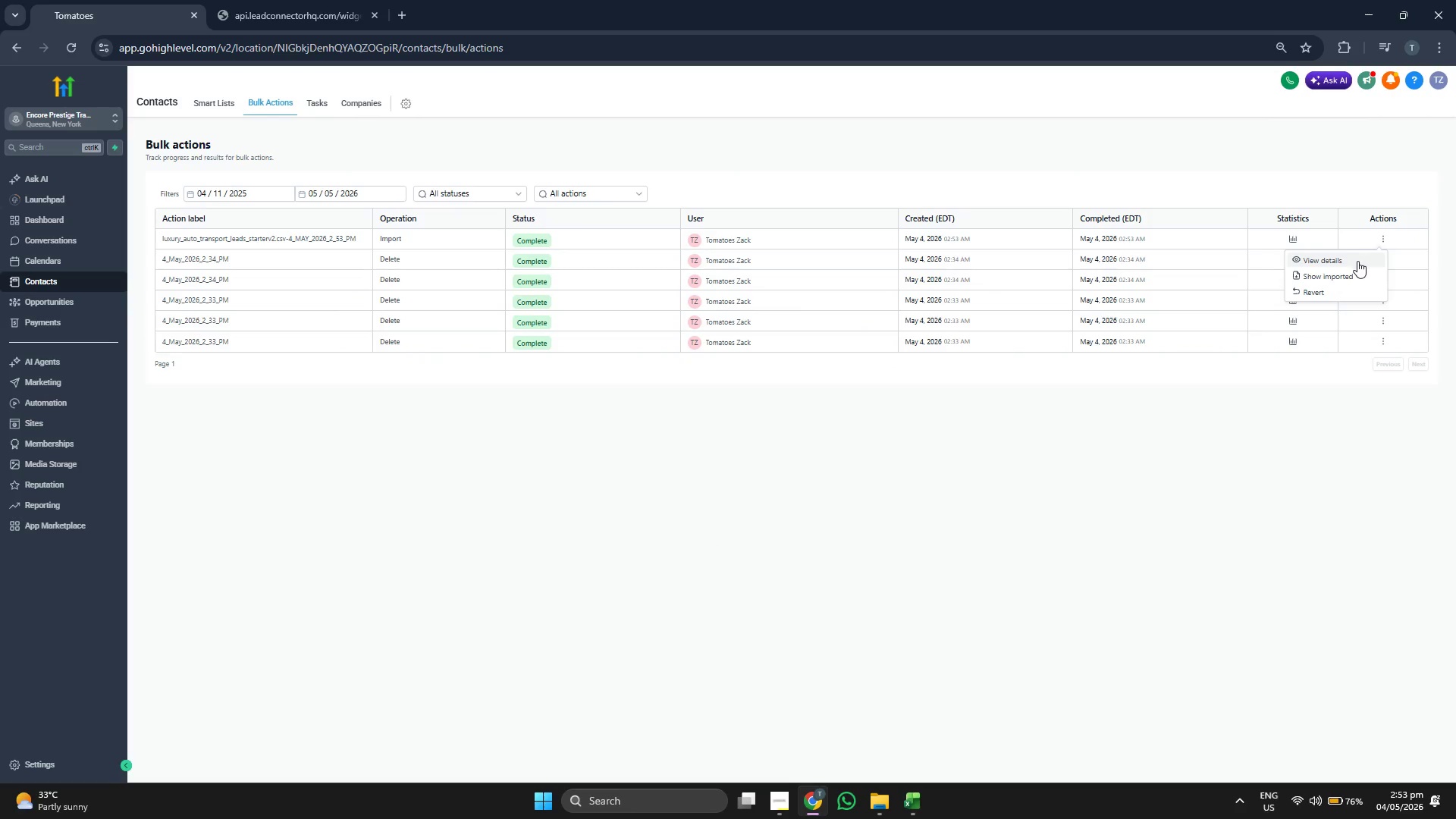 
left_click([1357, 261])
 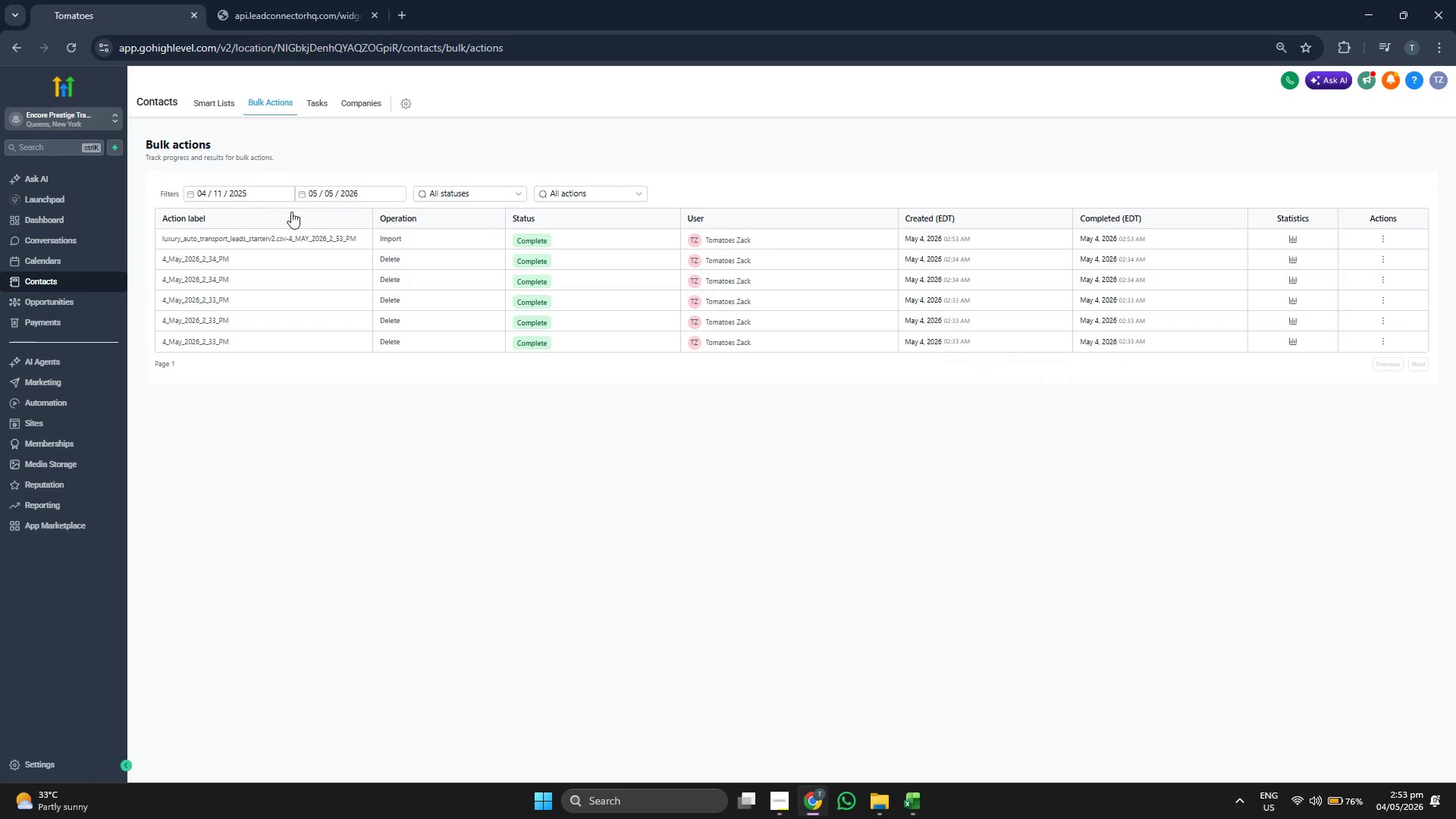 
left_click([214, 105])
 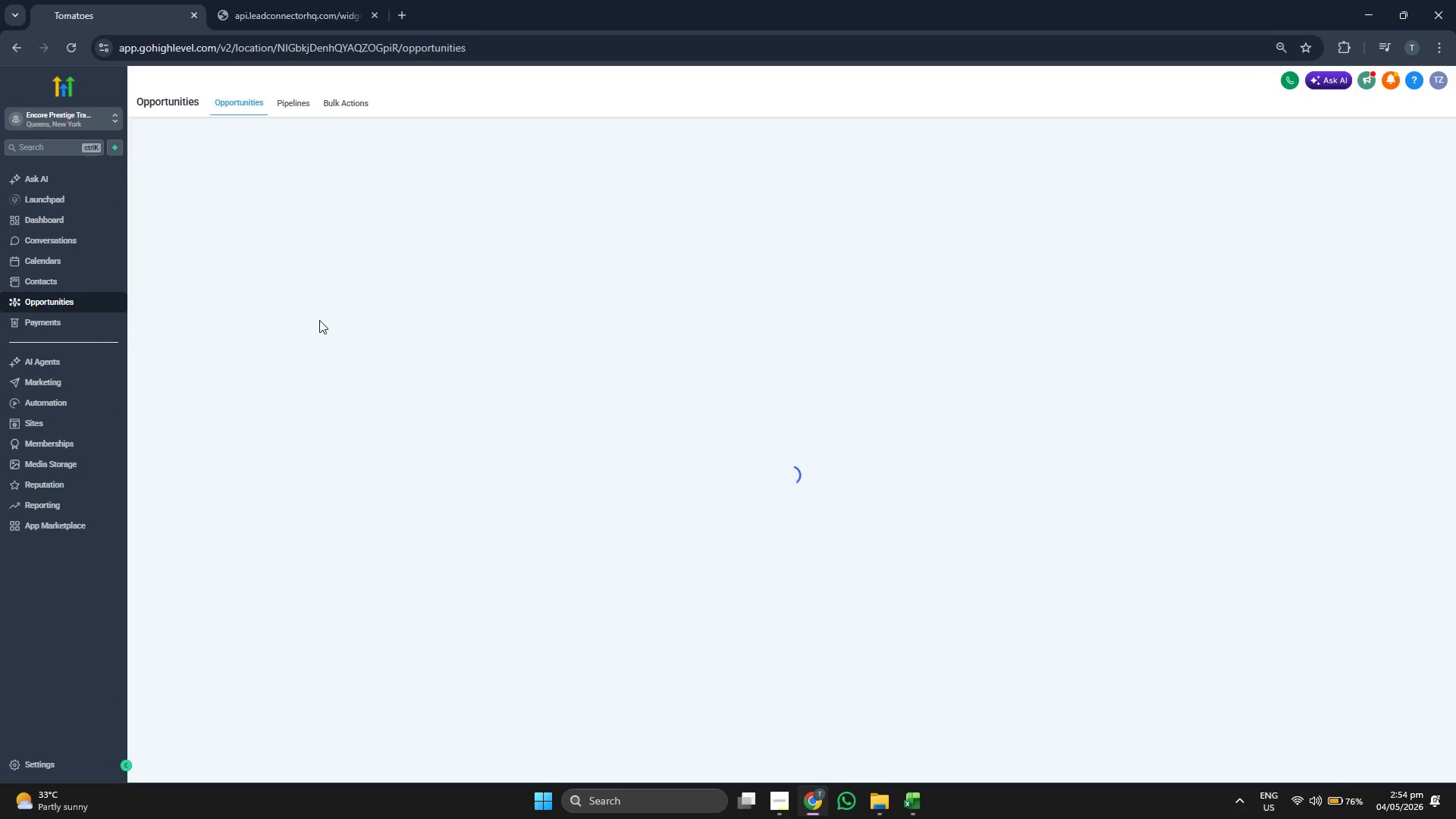 
wait(14.52)
 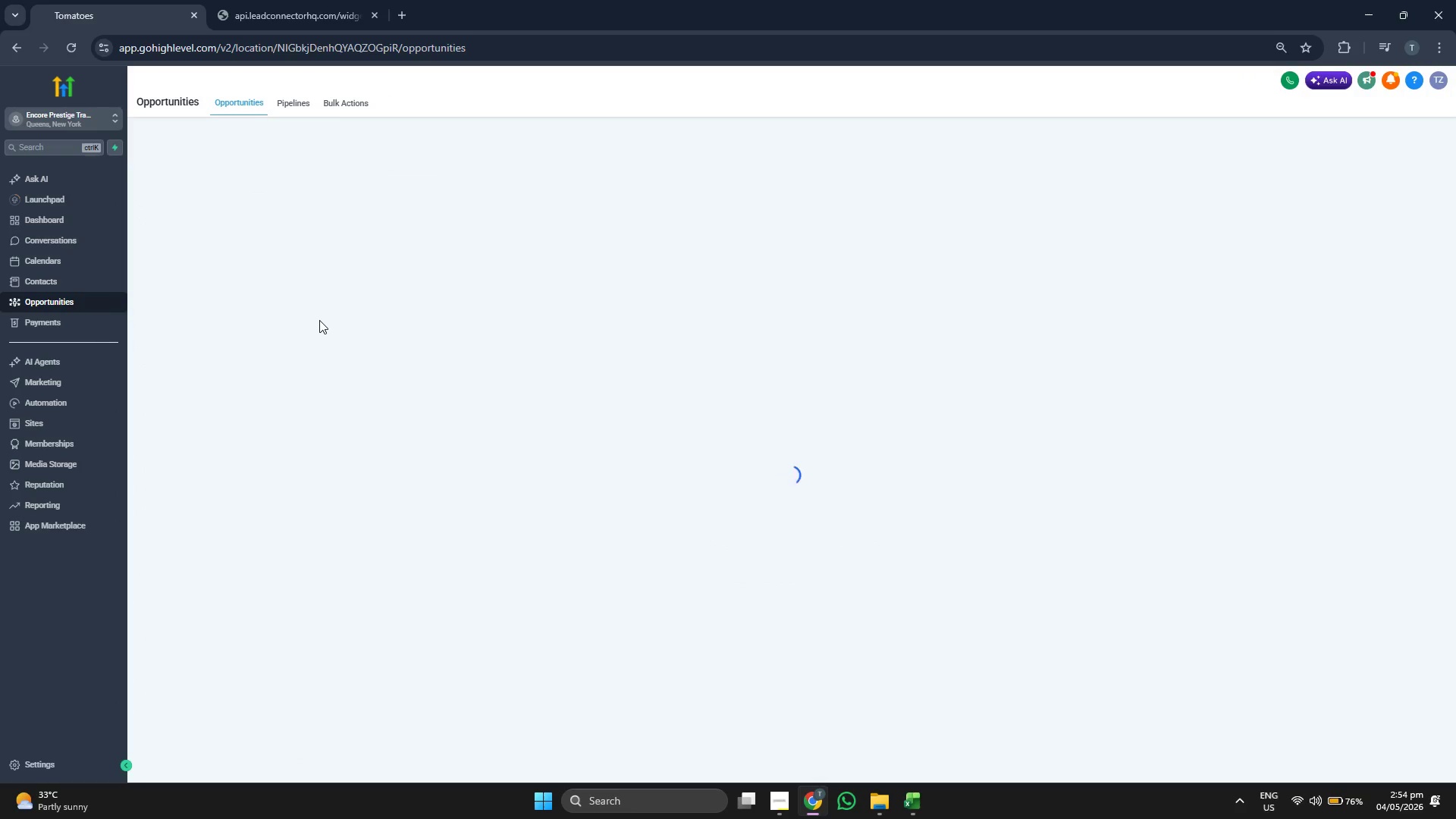 
left_click([300, 99])
 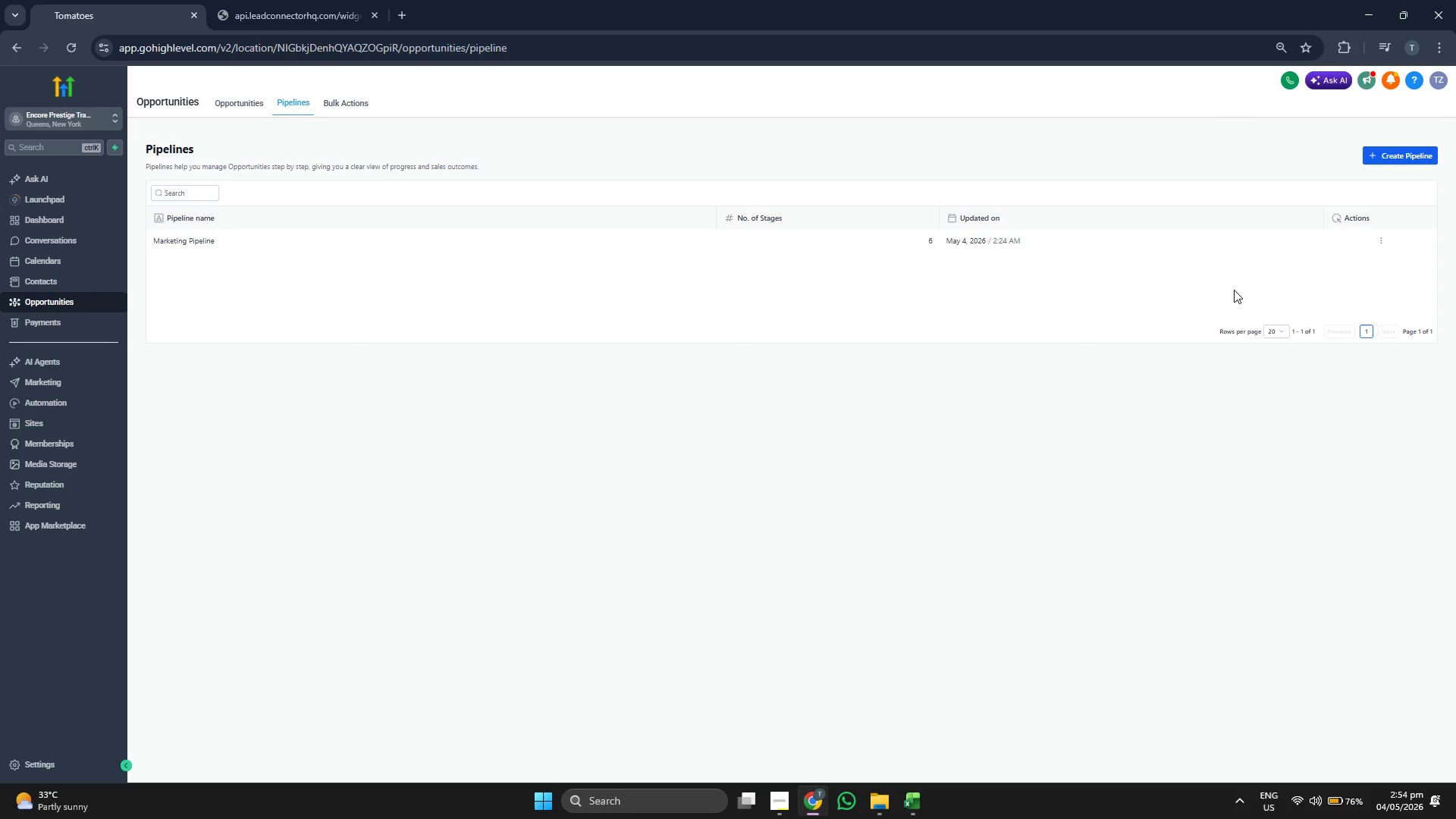 
wait(6.42)
 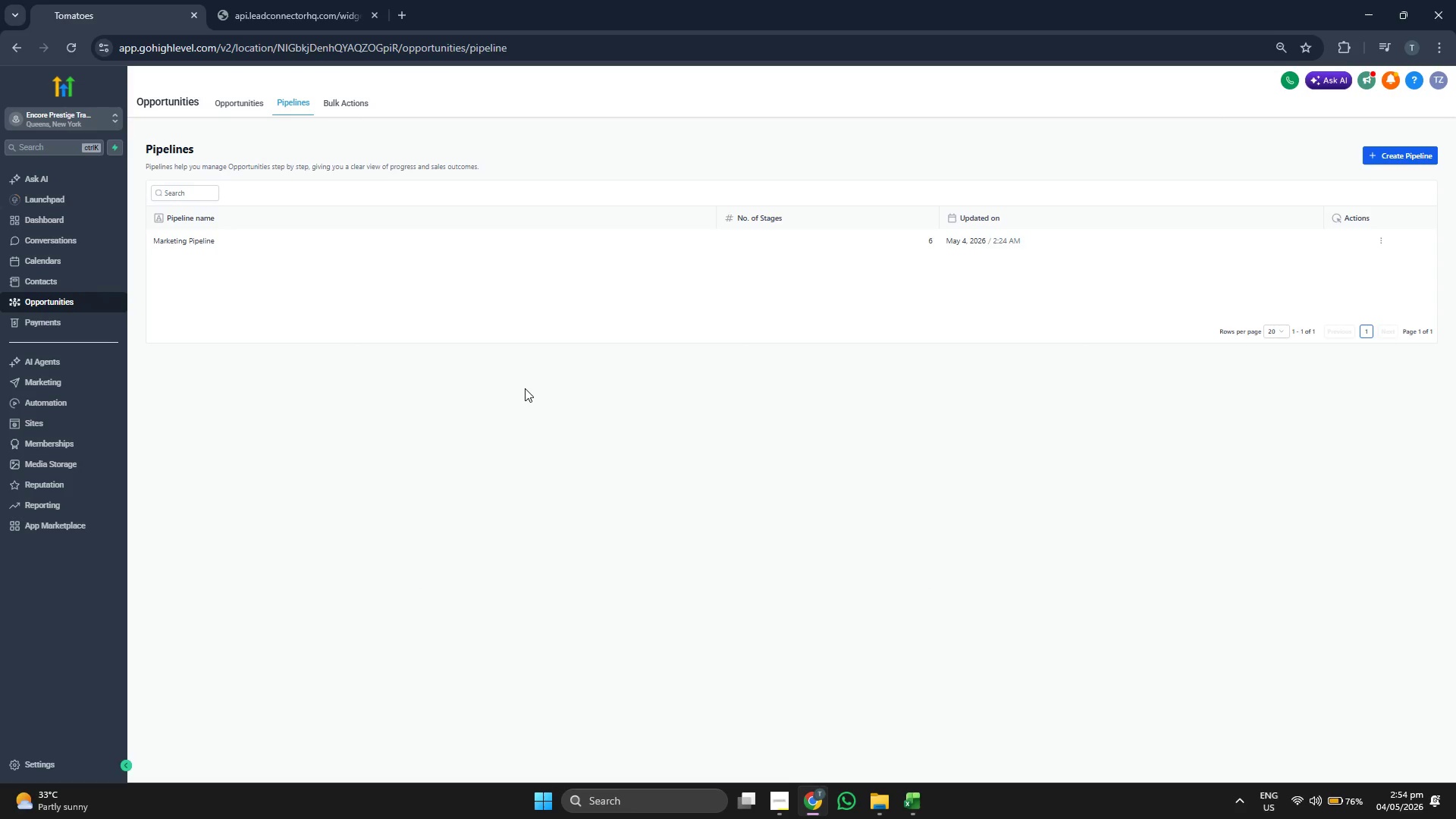 
left_click([1378, 237])
 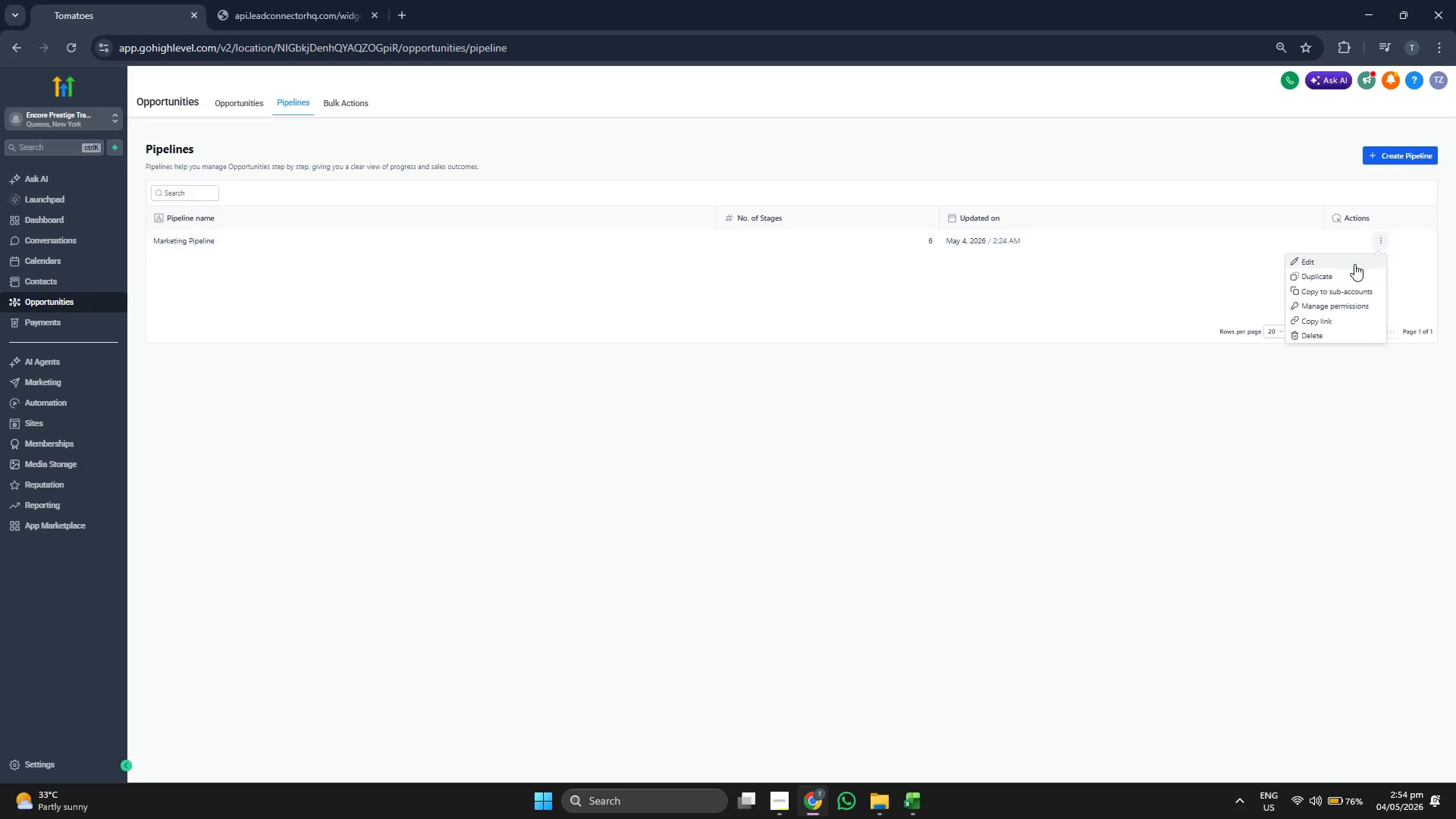 
left_click([1354, 264])
 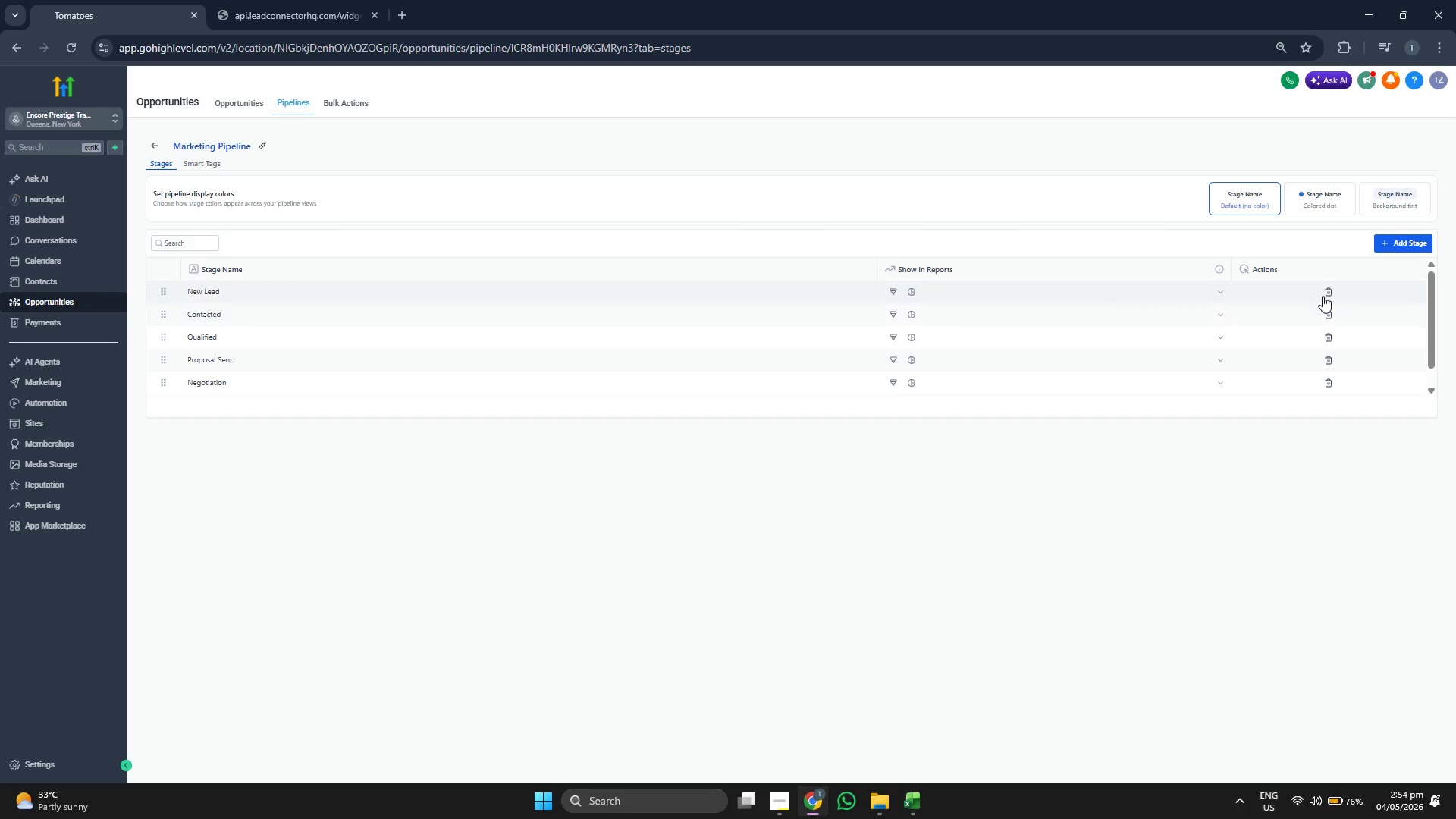 
left_click([1326, 289])
 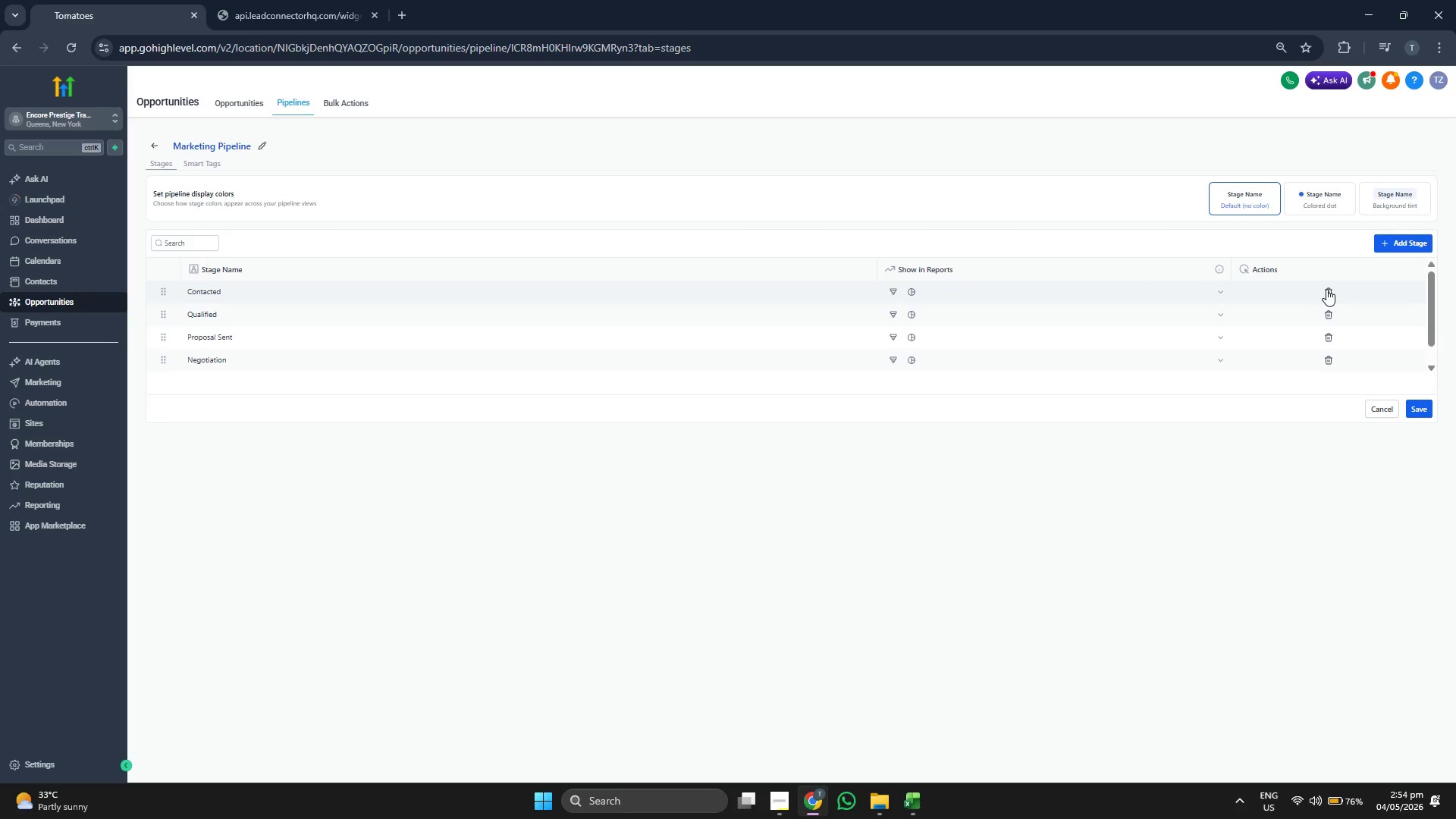 
left_click([1326, 289])
 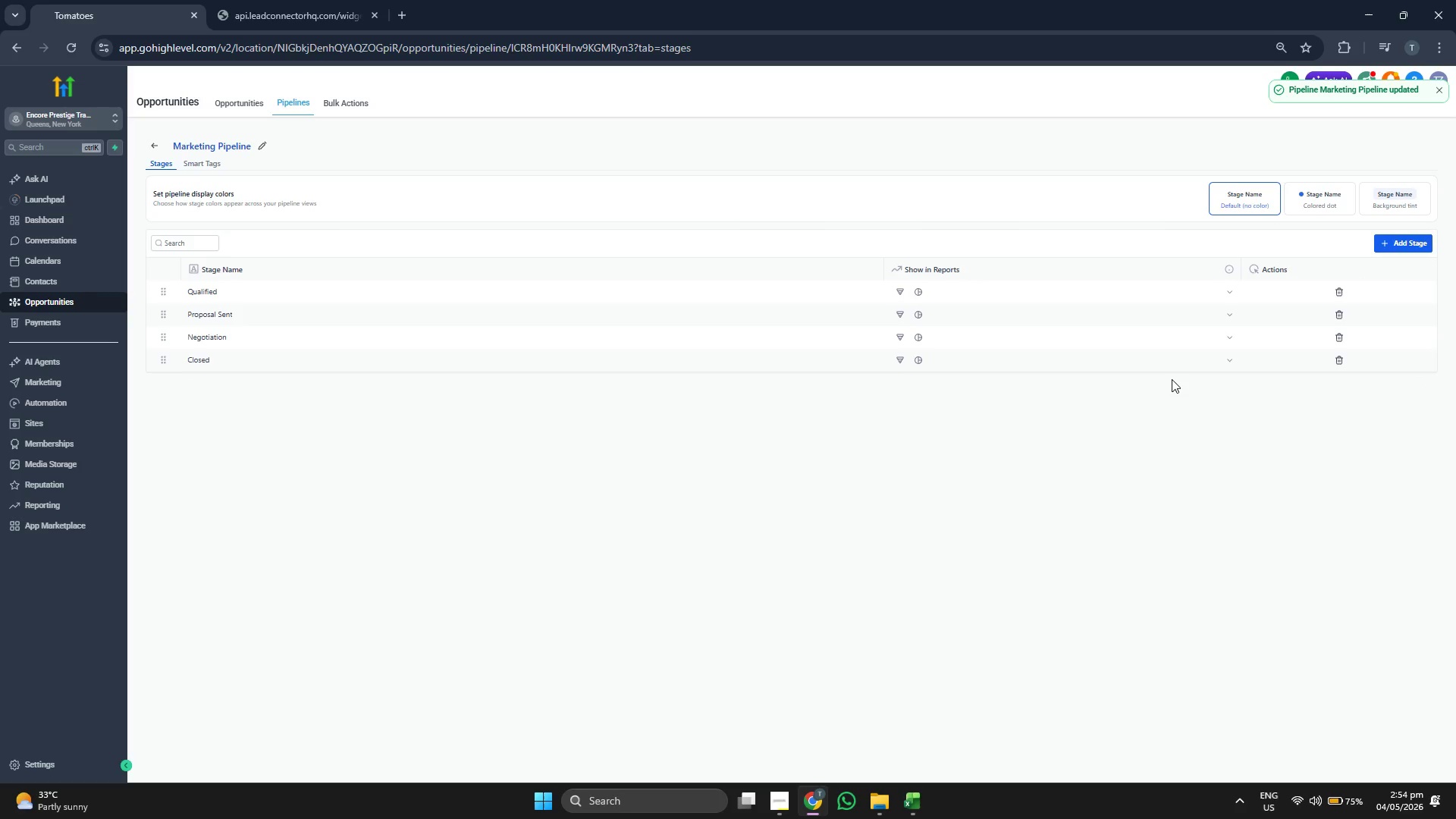 
wait(5.33)
 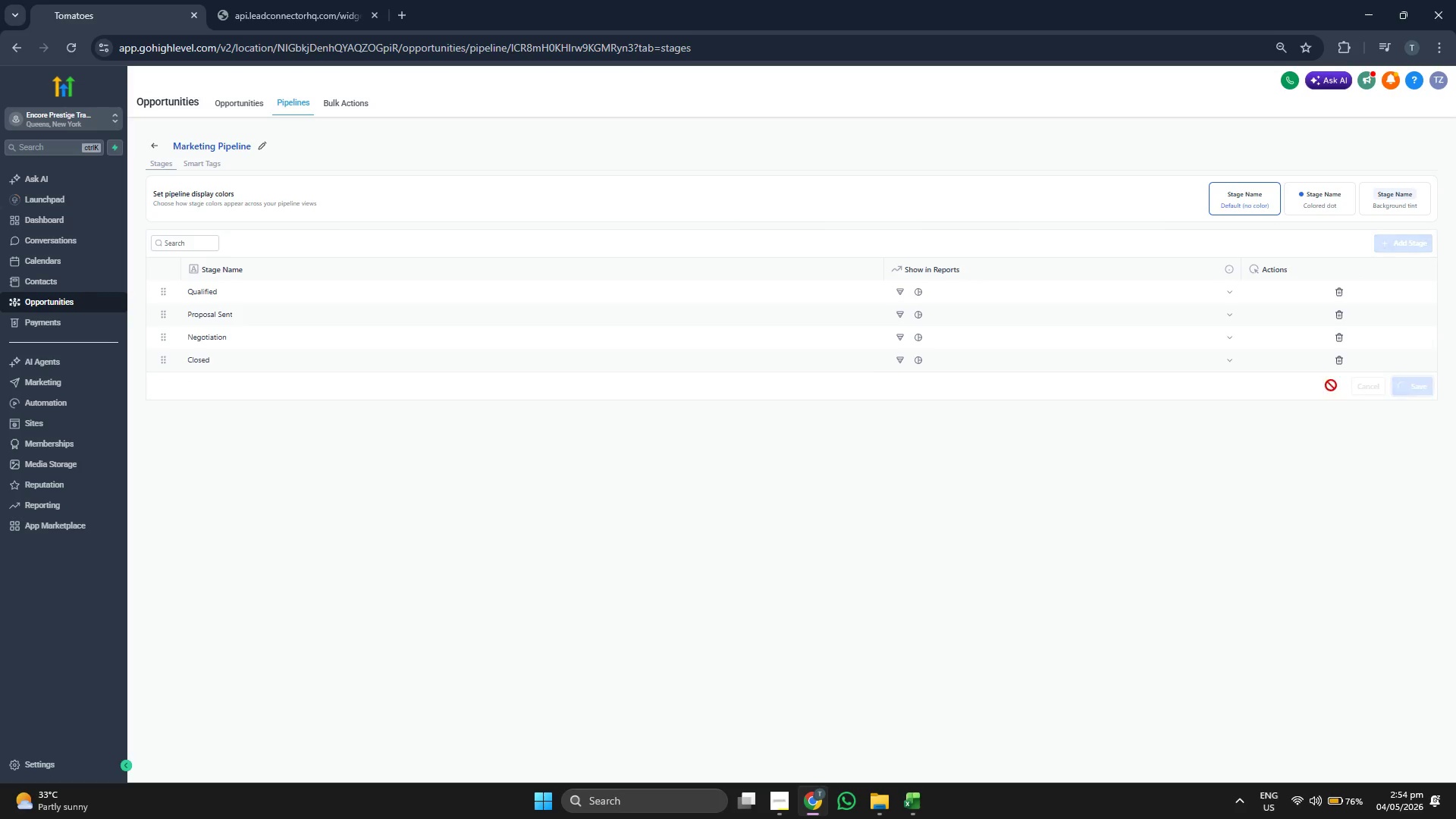 
left_click([230, 106])
 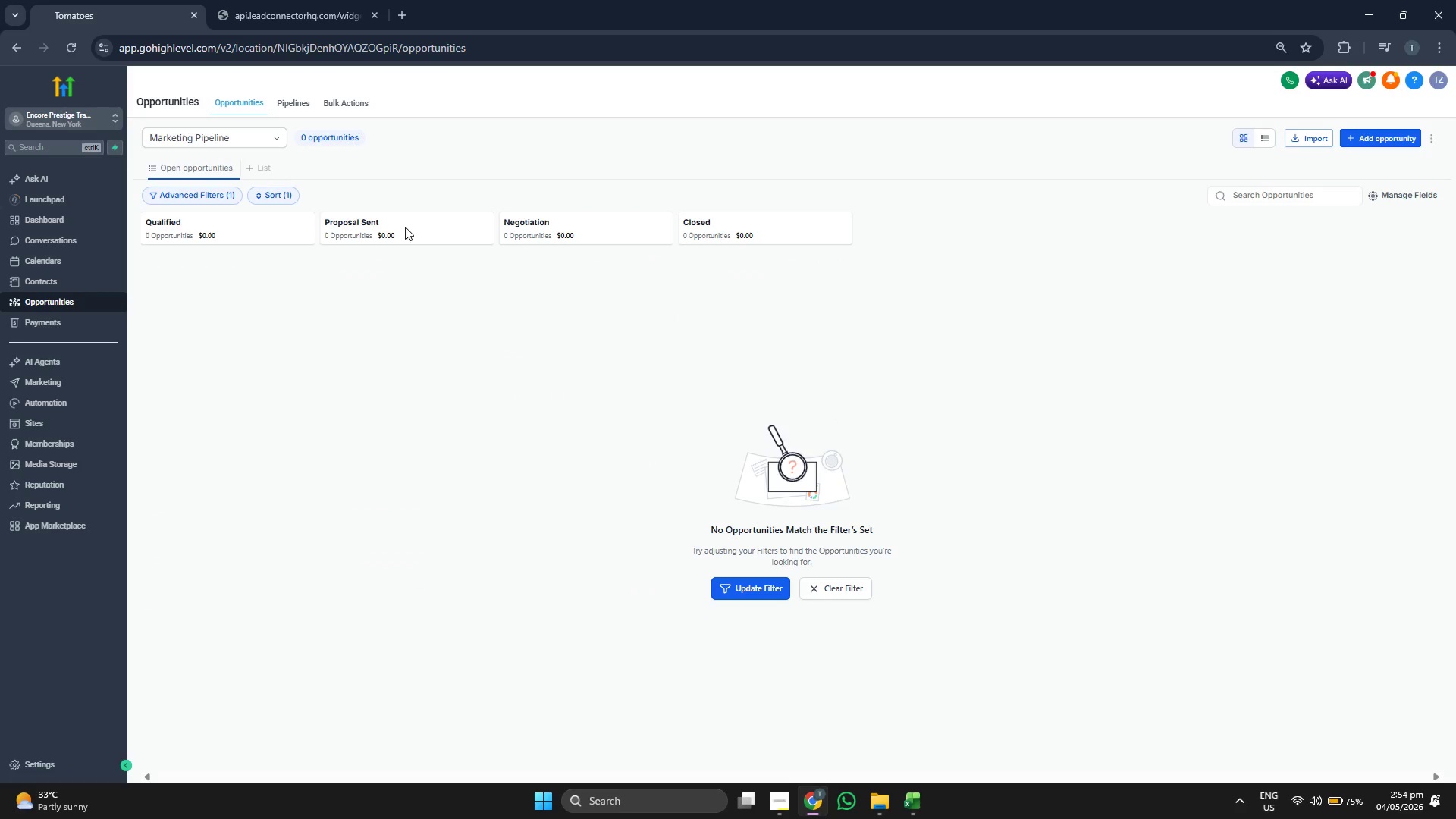 
wait(5.98)
 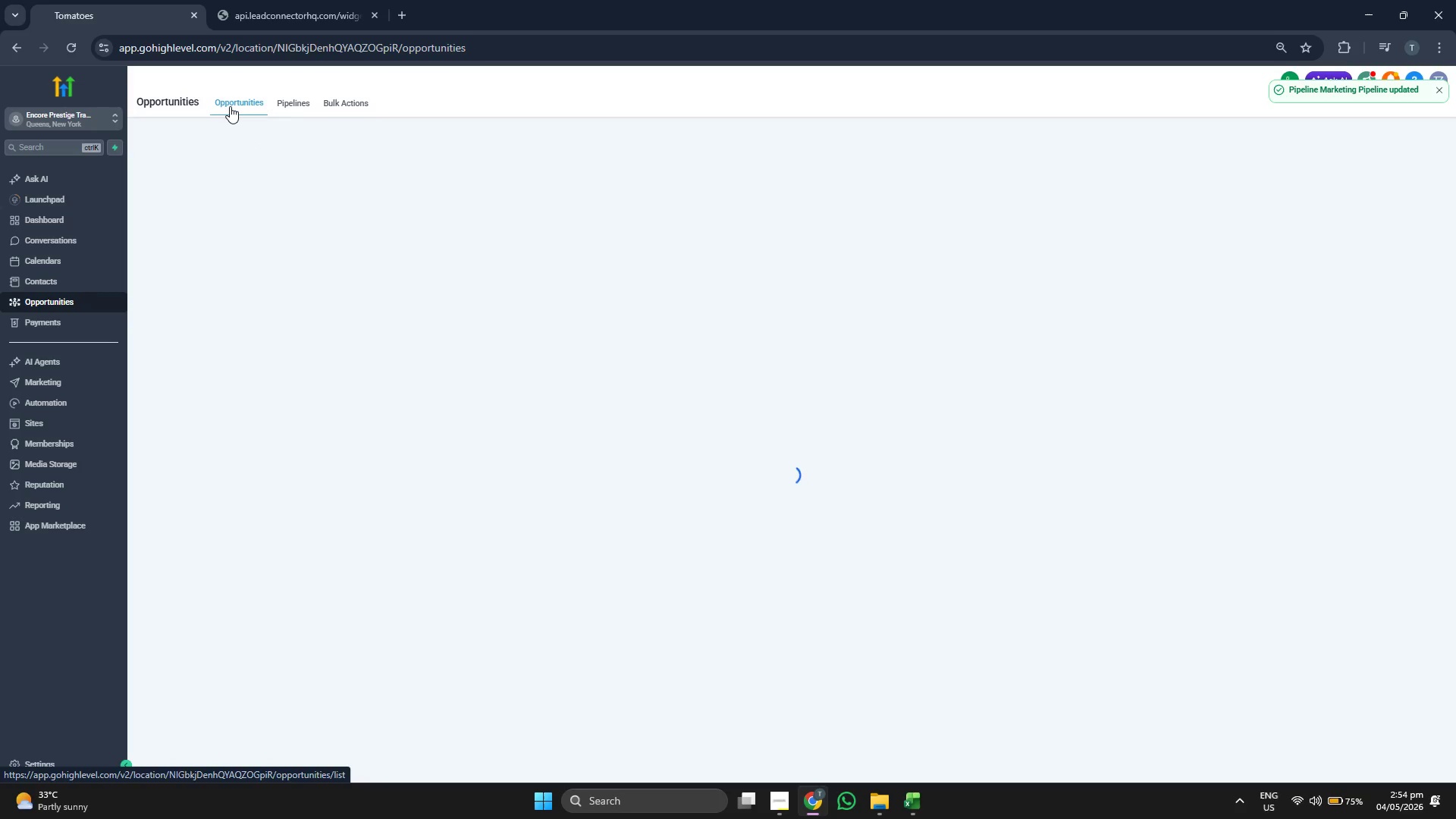 
left_click([72, 218])
 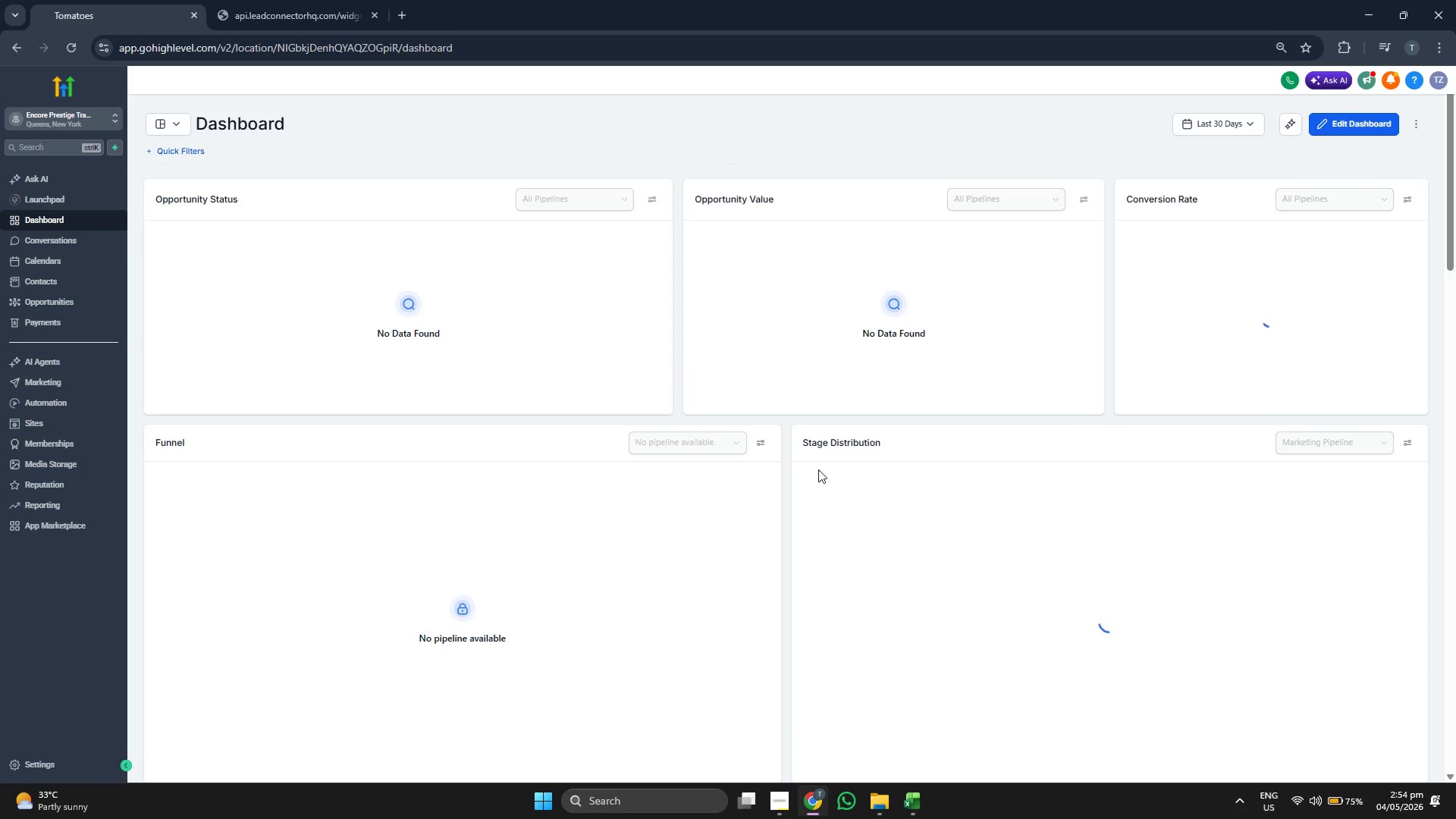 
wait(6.08)
 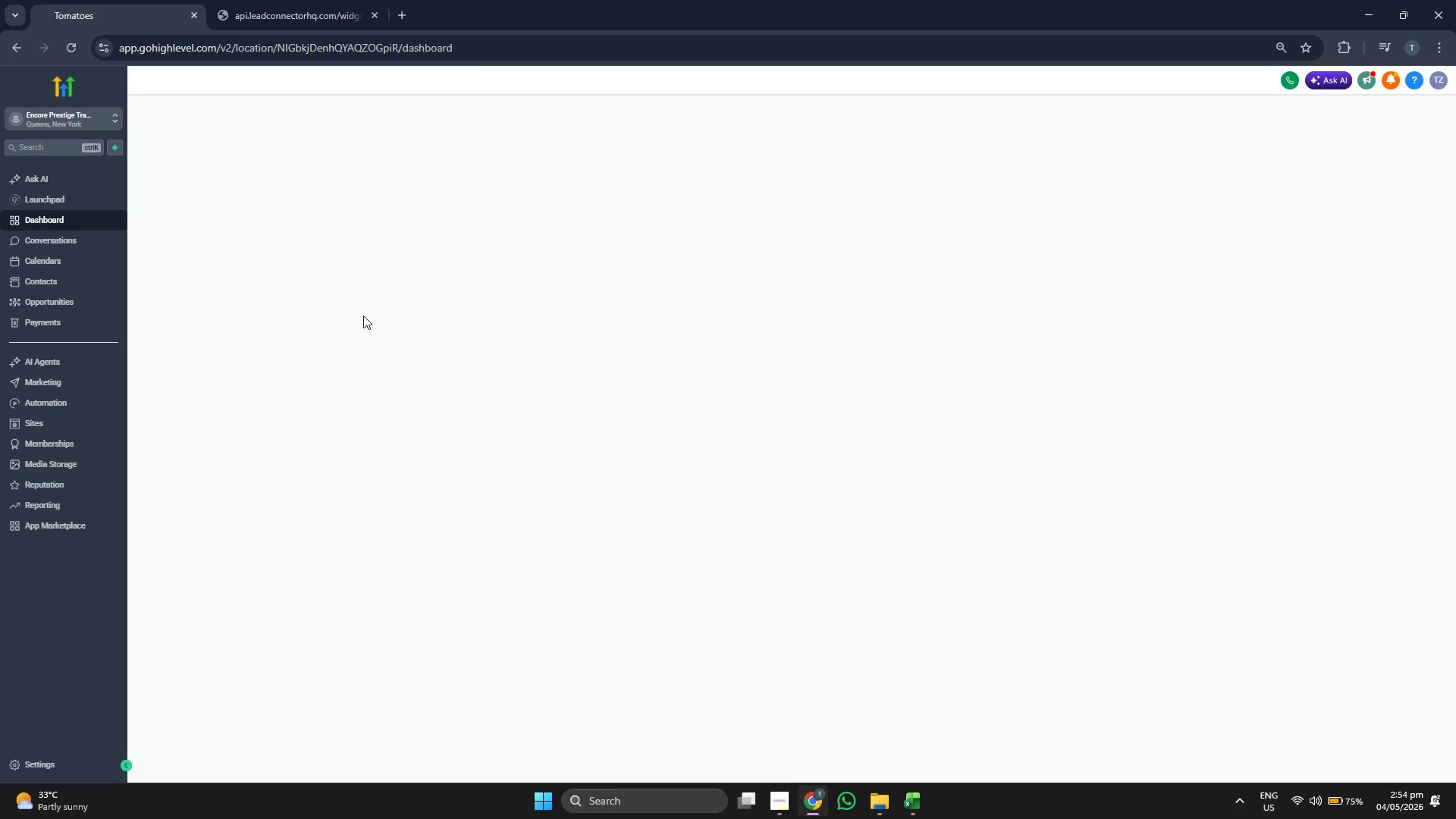 
scroll: coordinate [799, 595], scroll_direction: down, amount: 6.0
 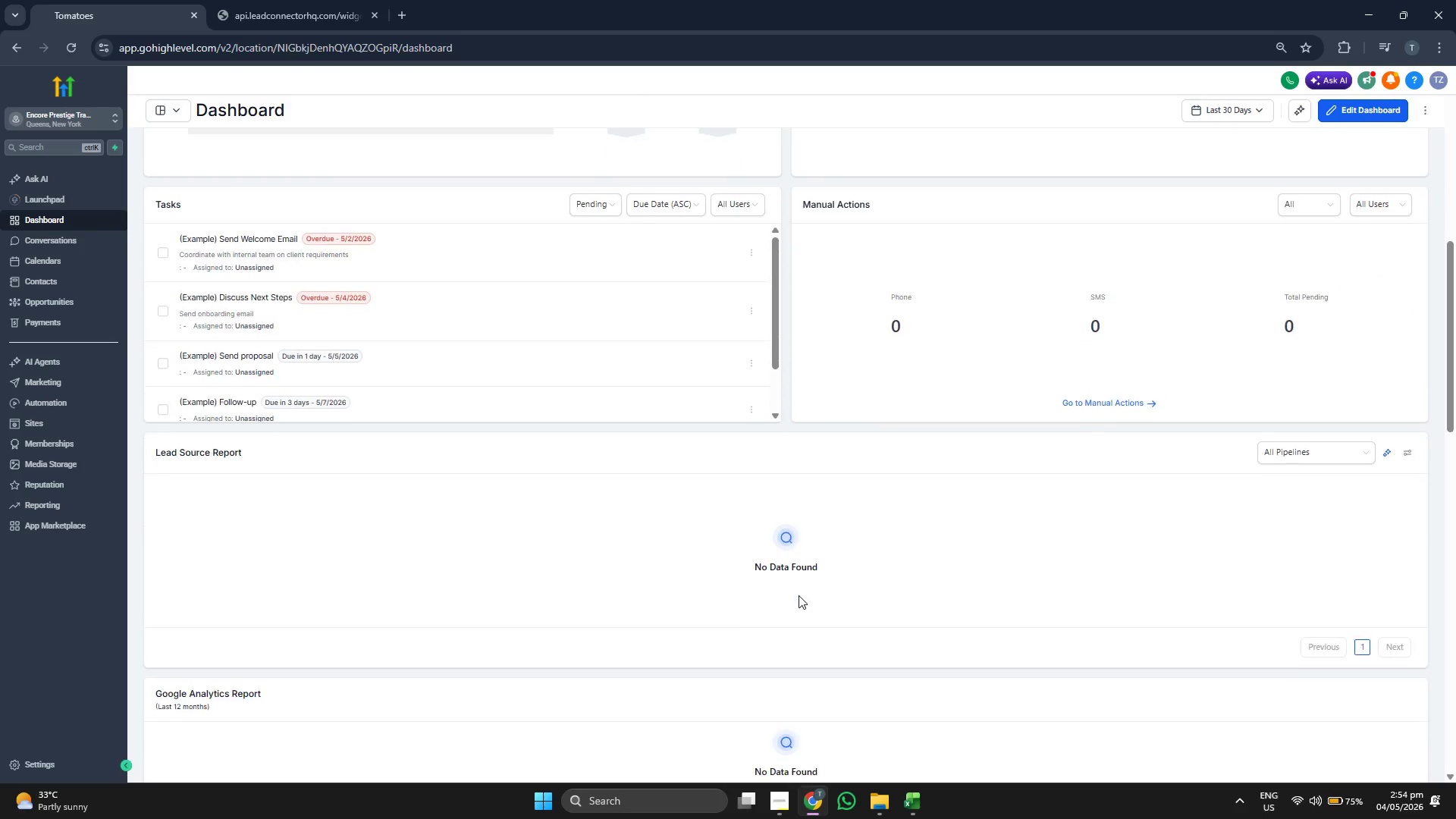 
scroll: coordinate [799, 594], scroll_direction: up, amount: 6.0
 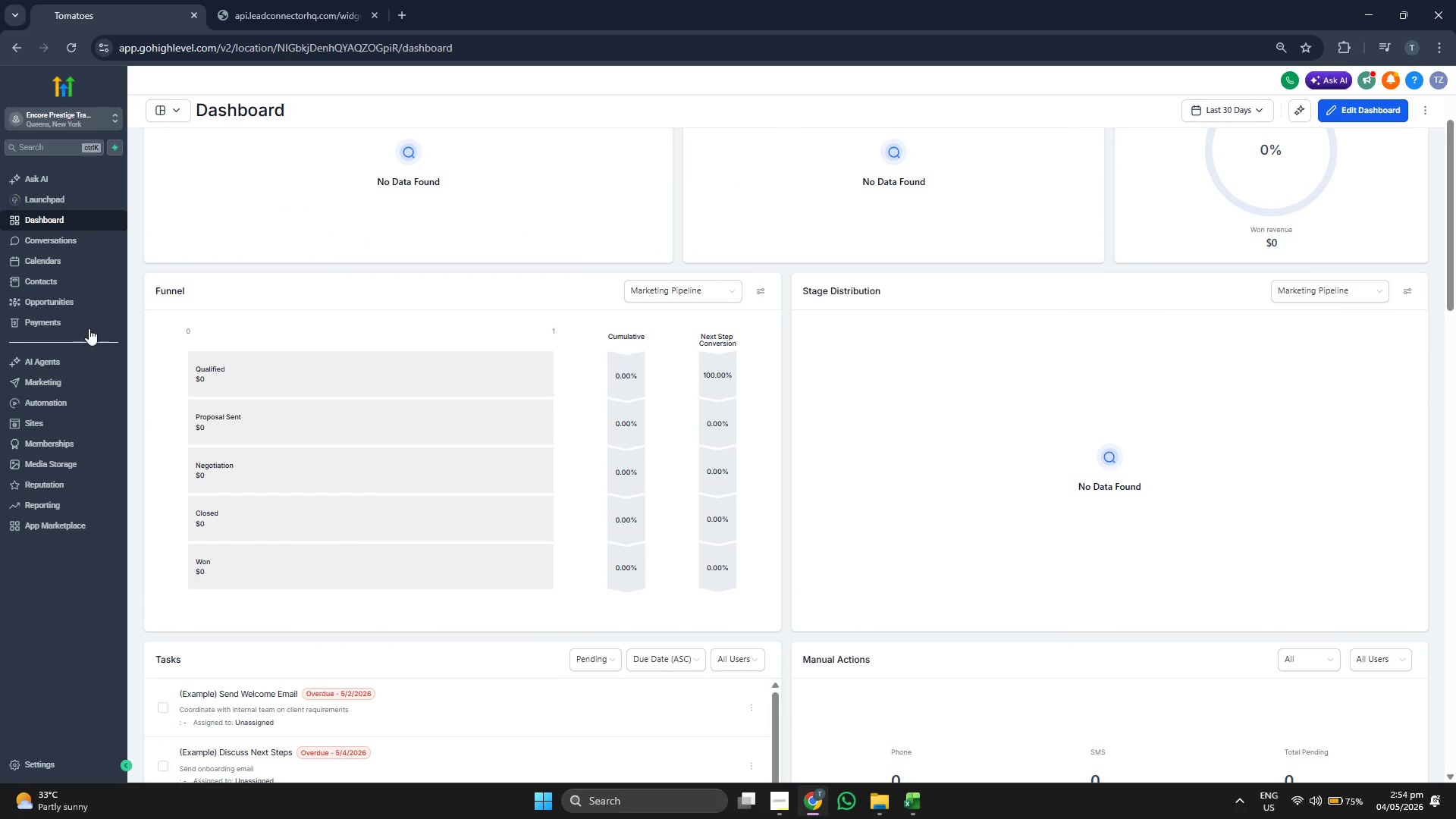 
left_click([90, 301])
 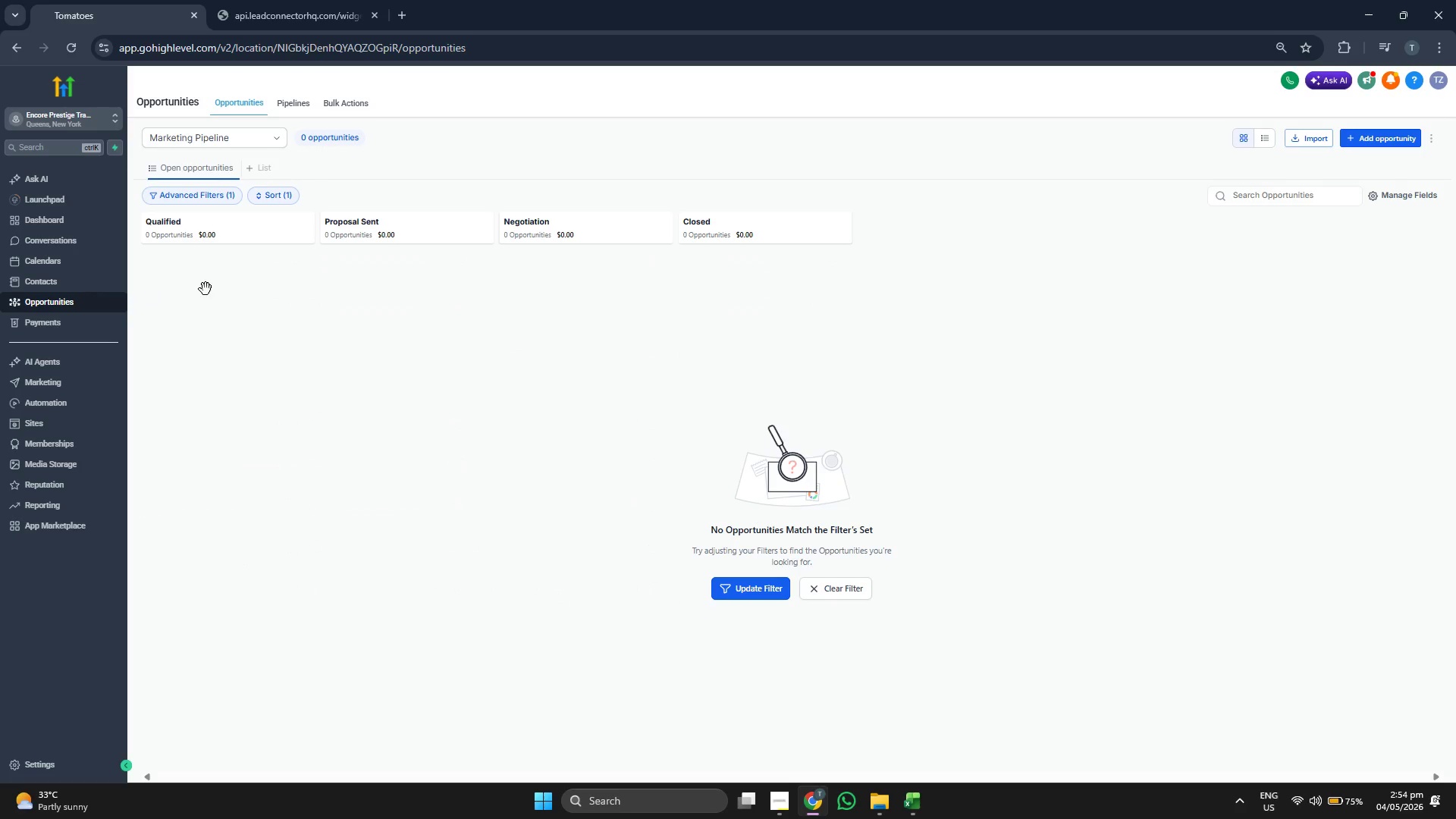 
left_click([286, 105])
 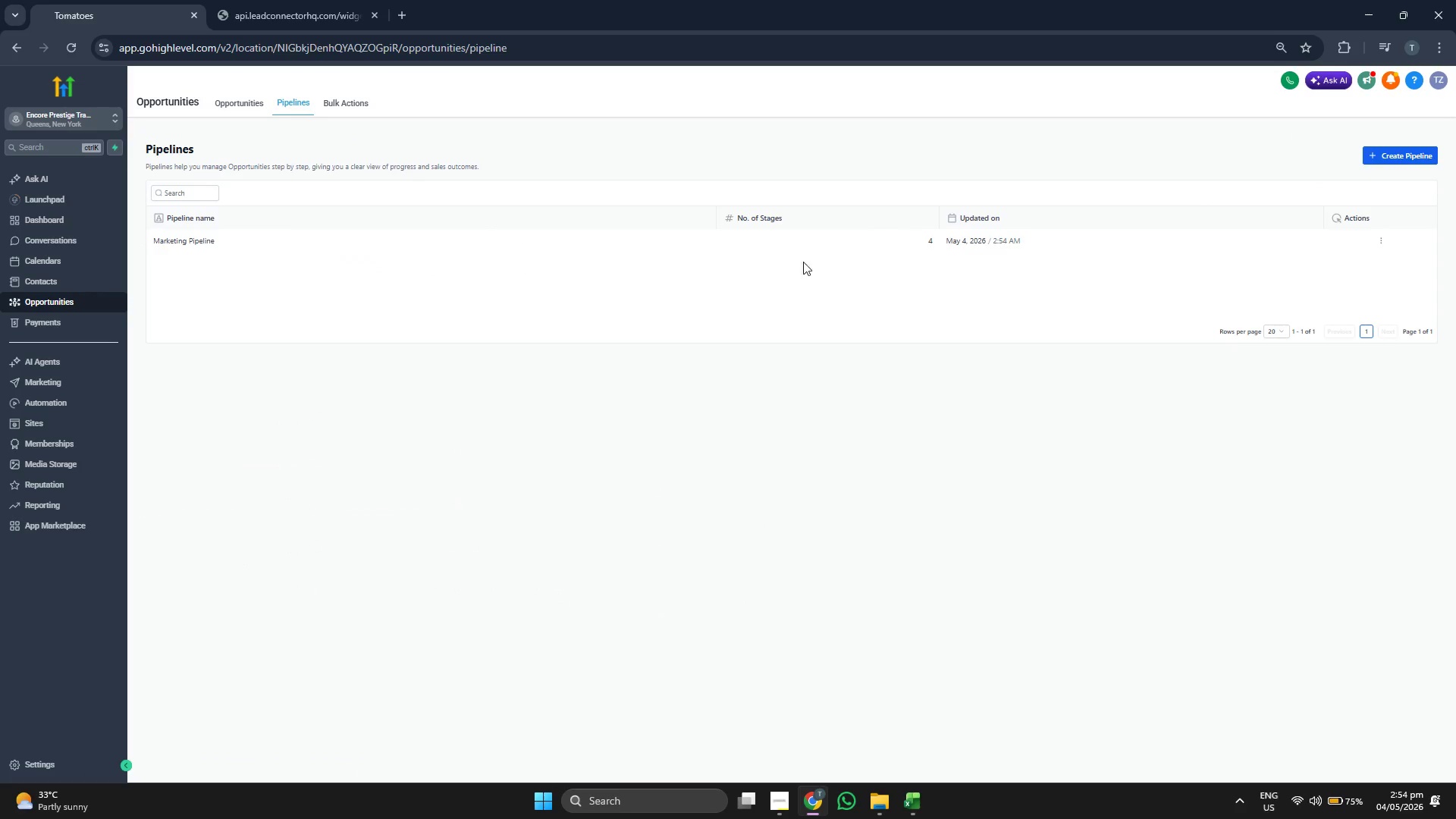 
left_click([1380, 239])
 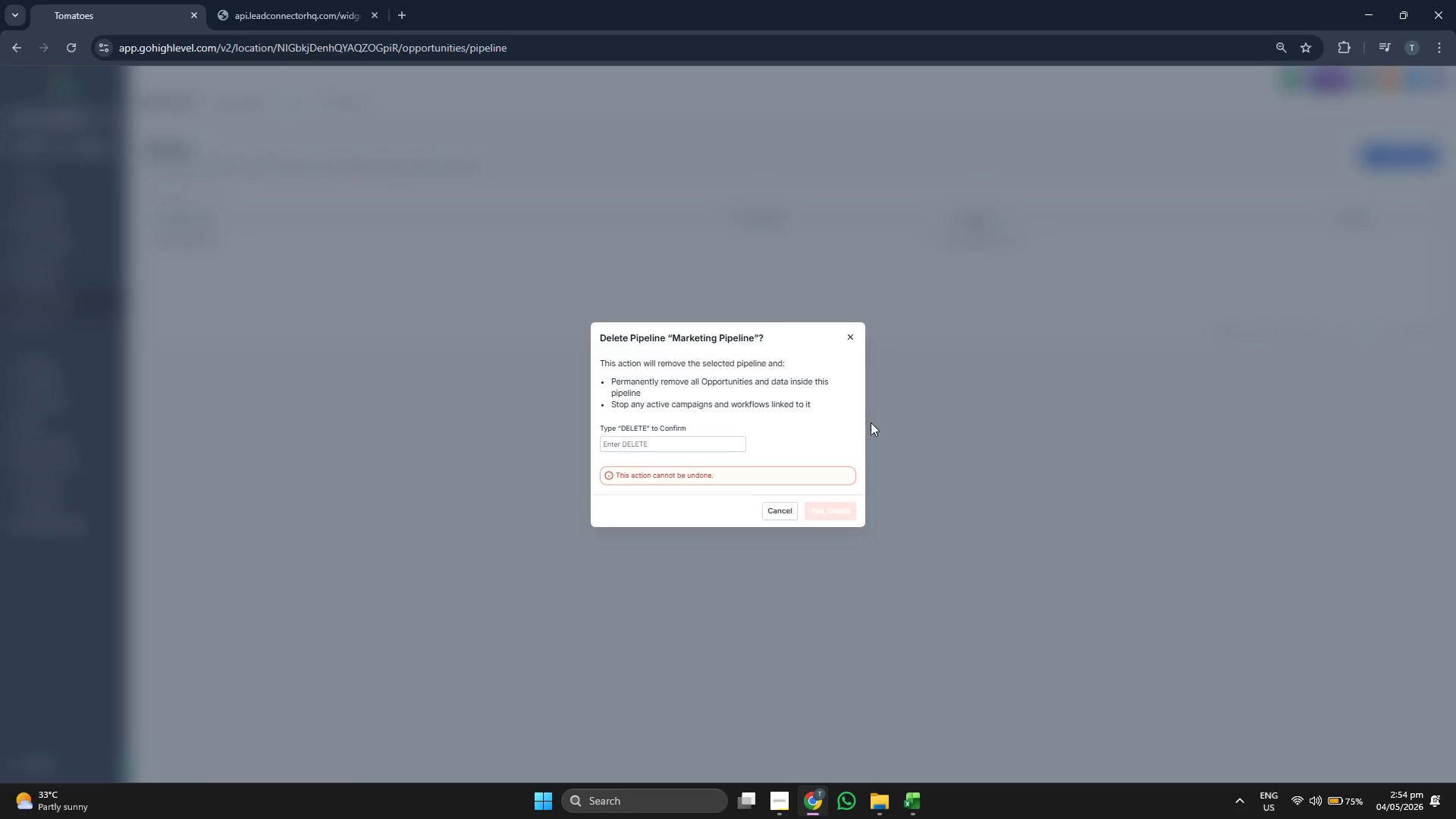 
left_click([736, 441])
 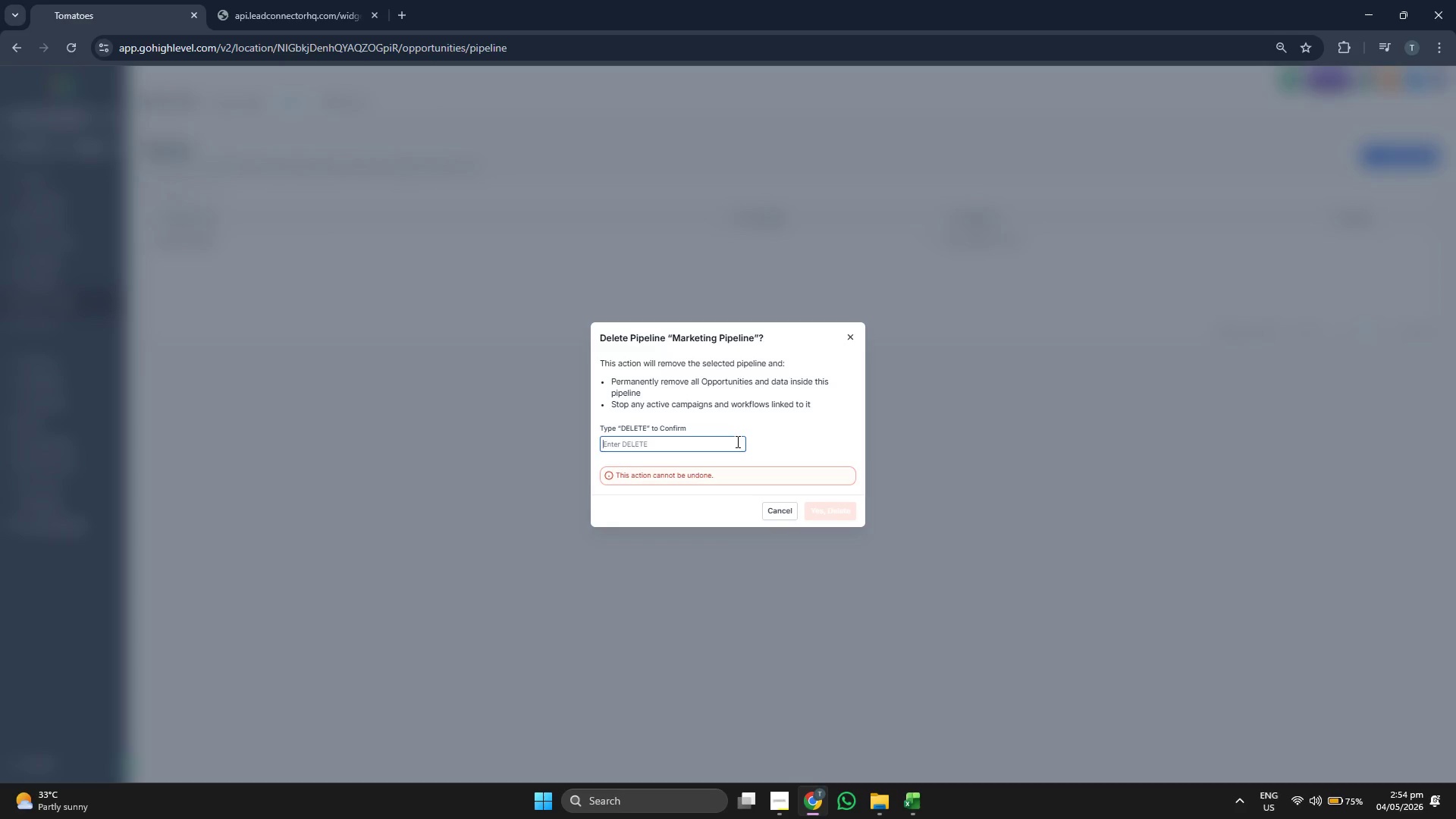 
type(fr)
key(Backspace)
key(Backspace)
key(Backspace)
type(DELEE)
key(Backspace)
type(TE)
 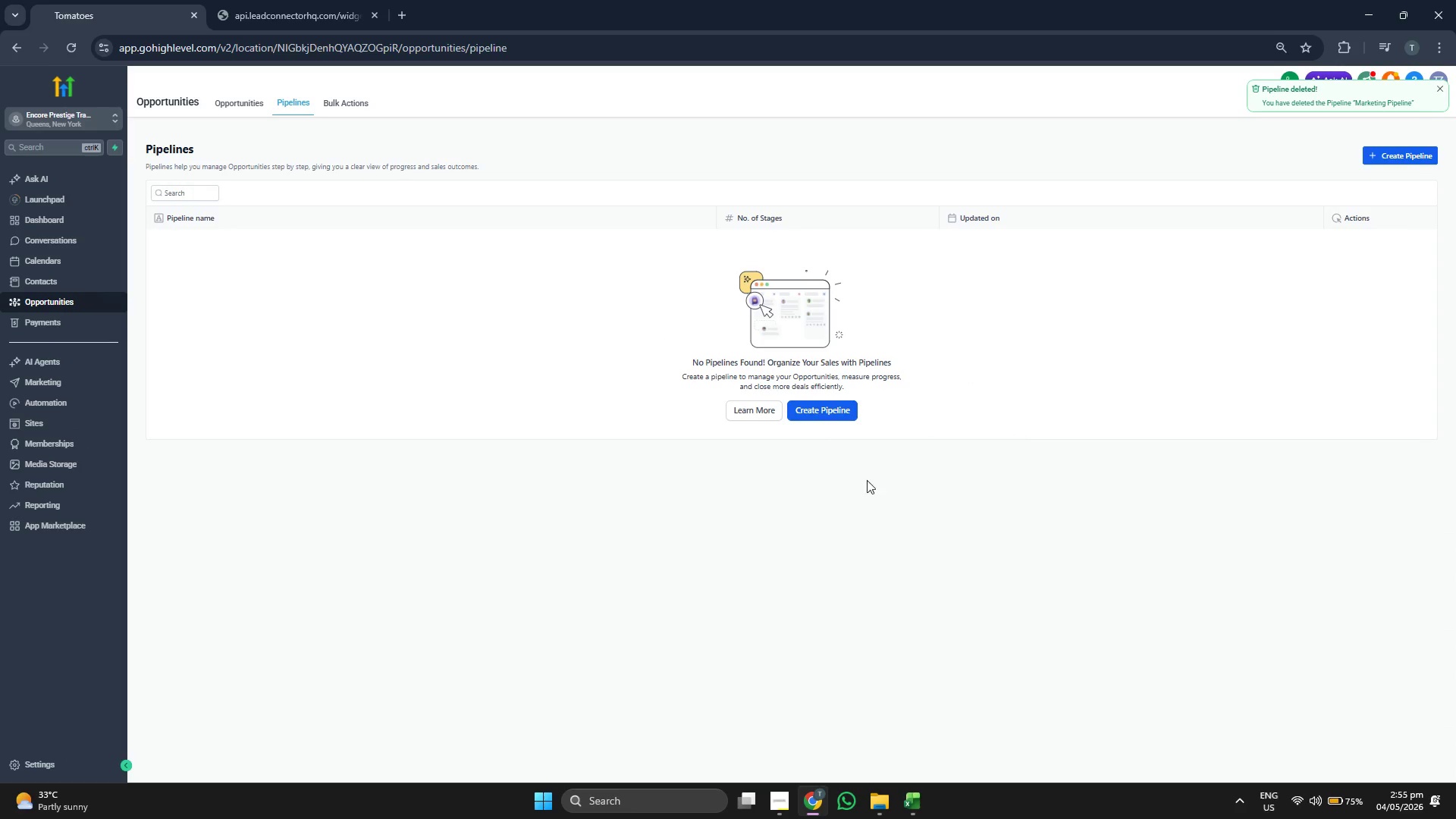 
wait(5.41)
 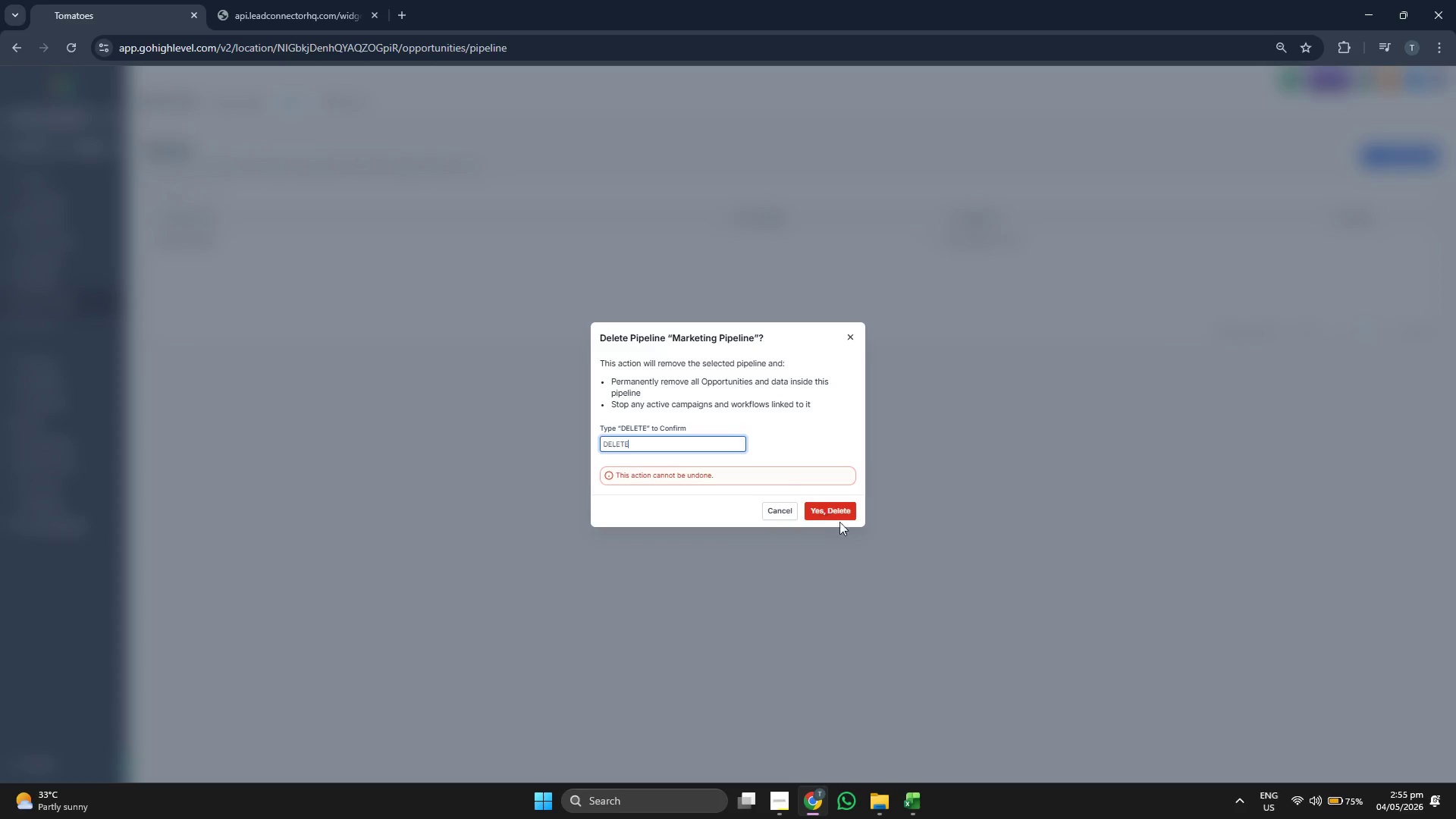 
left_click([86, 222])
 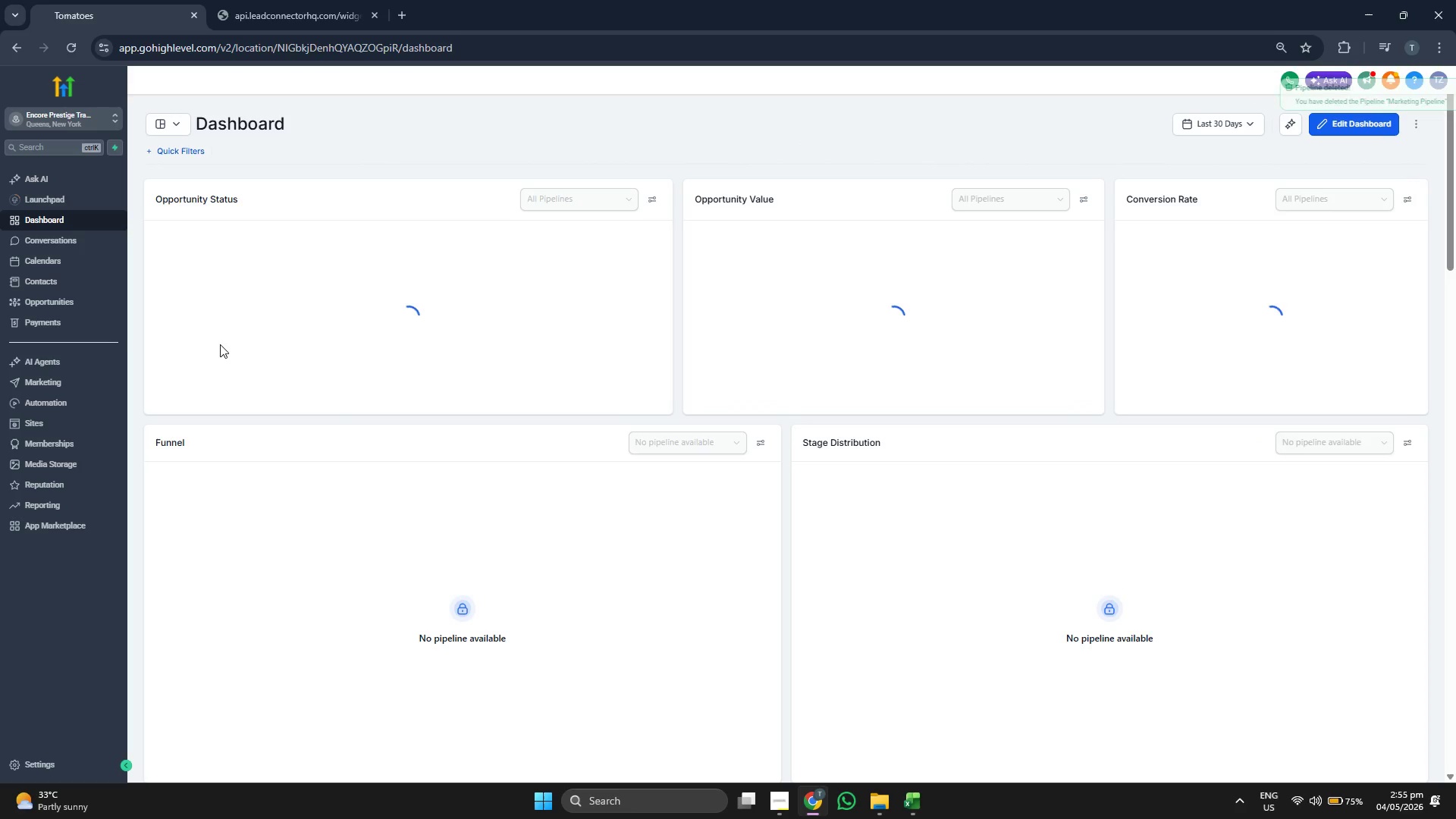 
scroll: coordinate [799, 486], scroll_direction: down, amount: 5.0
 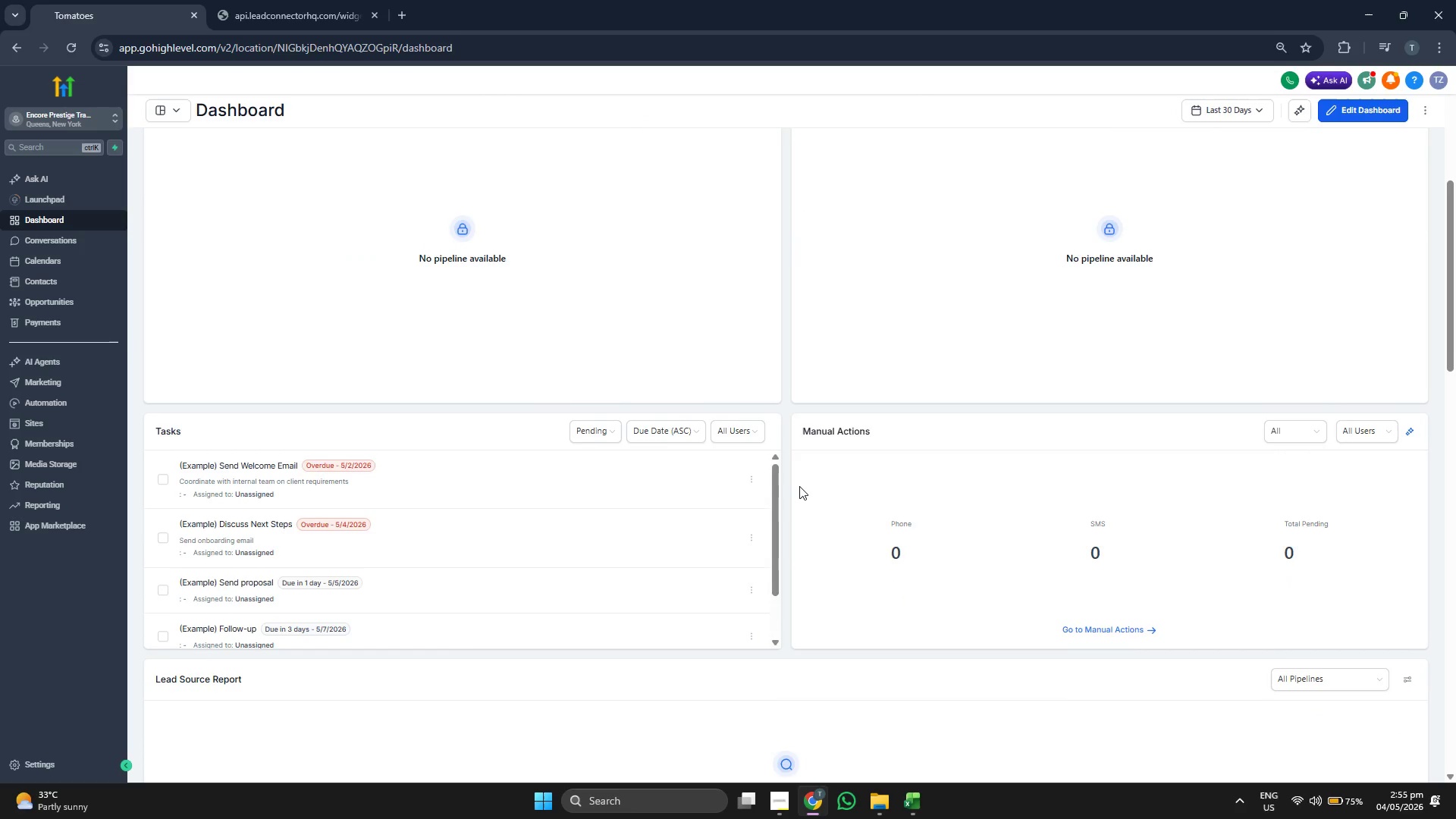 
scroll: coordinate [799, 488], scroll_direction: up, amount: 7.0
 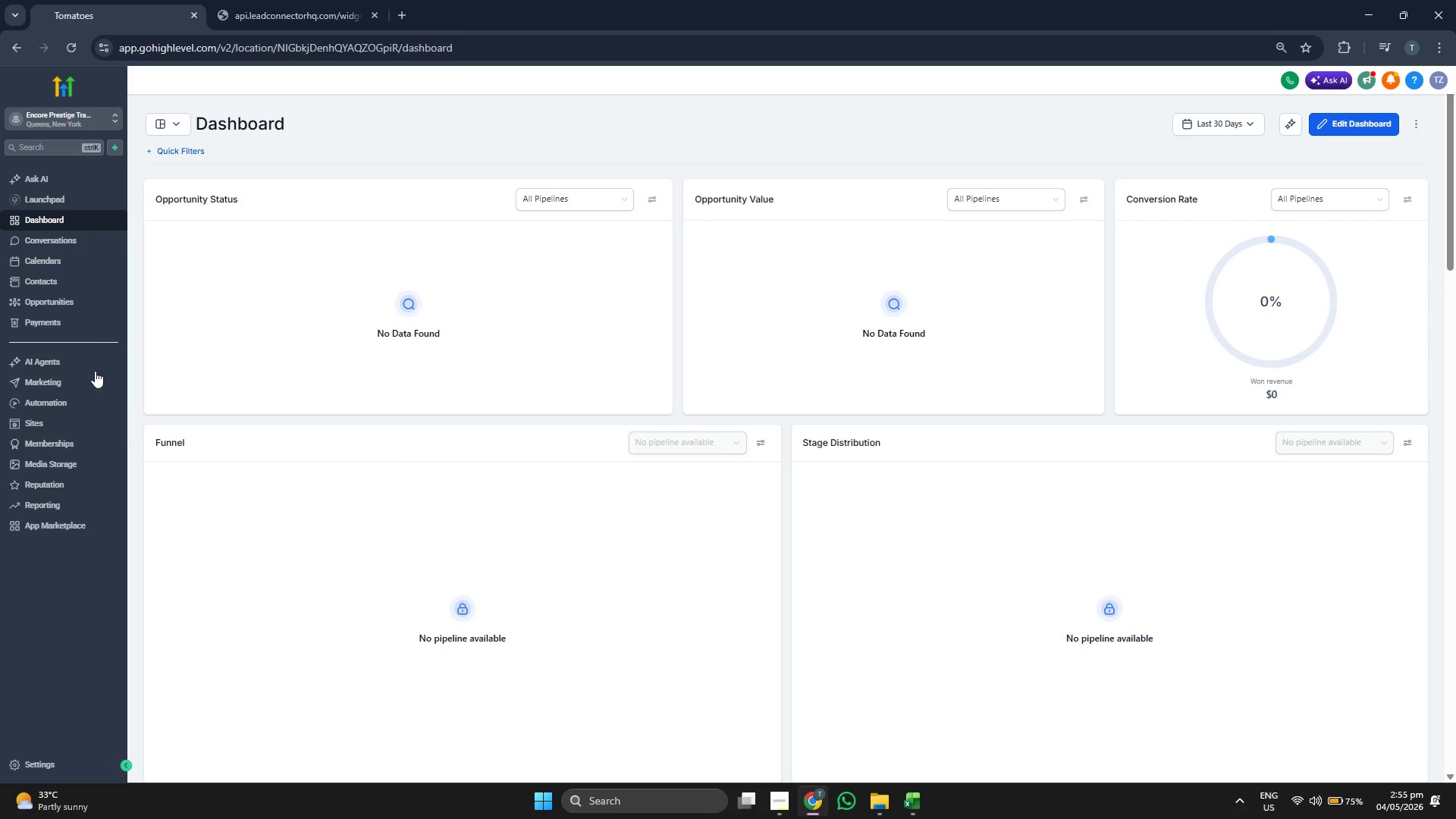 
left_click([83, 300])
 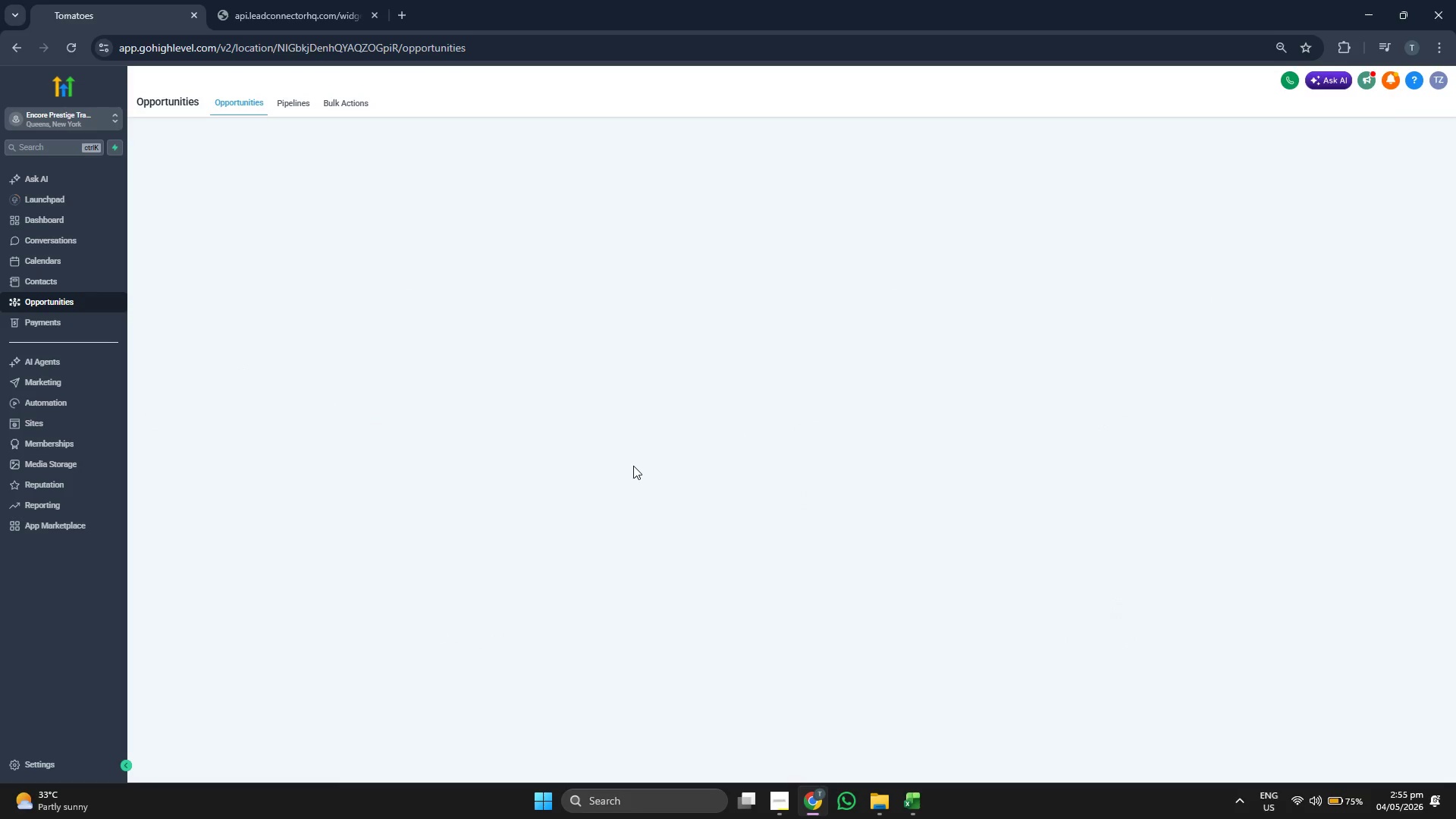 
wait(6.72)
 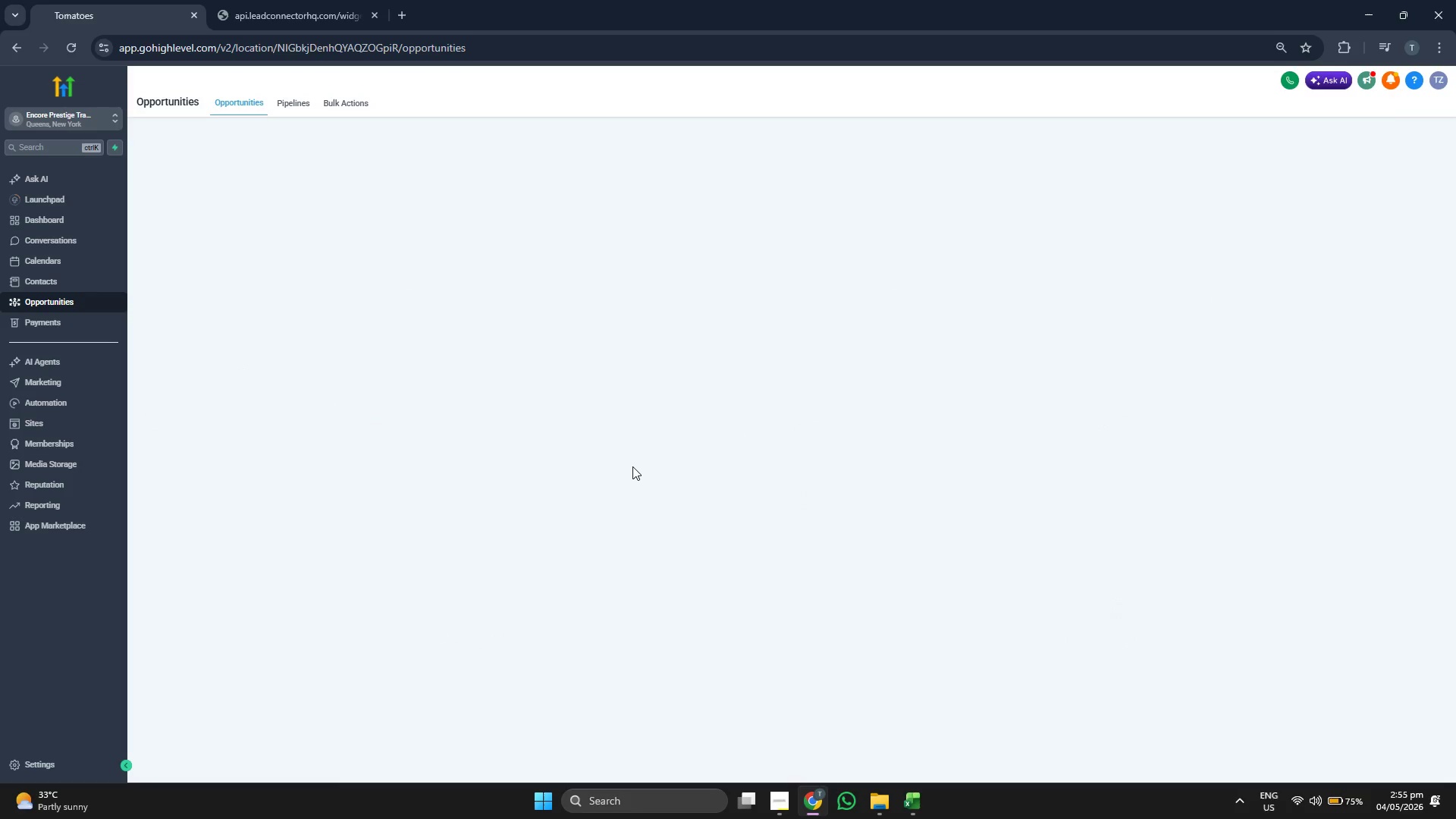 
double_click([293, 105])
 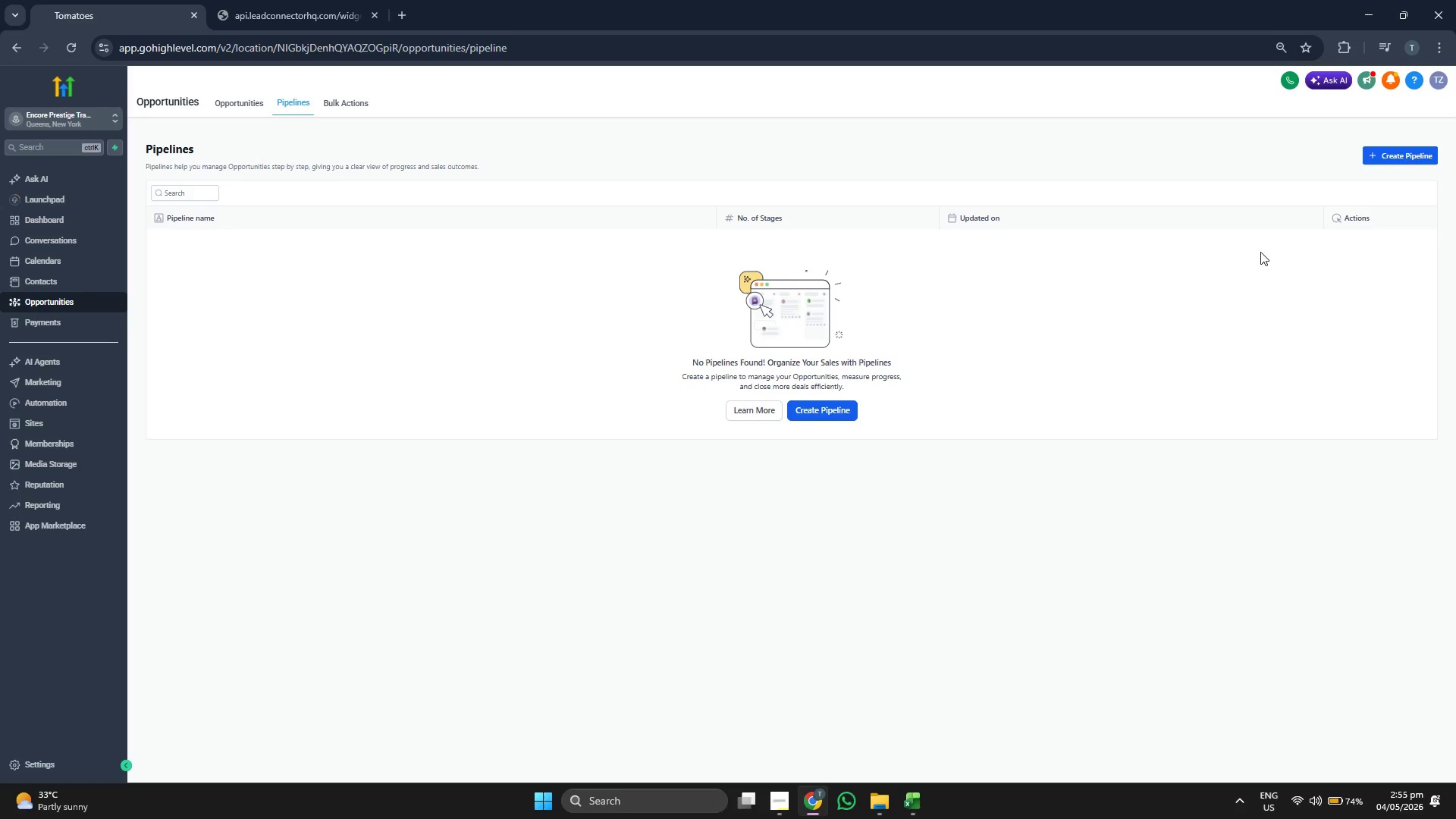 
wait(5.88)
 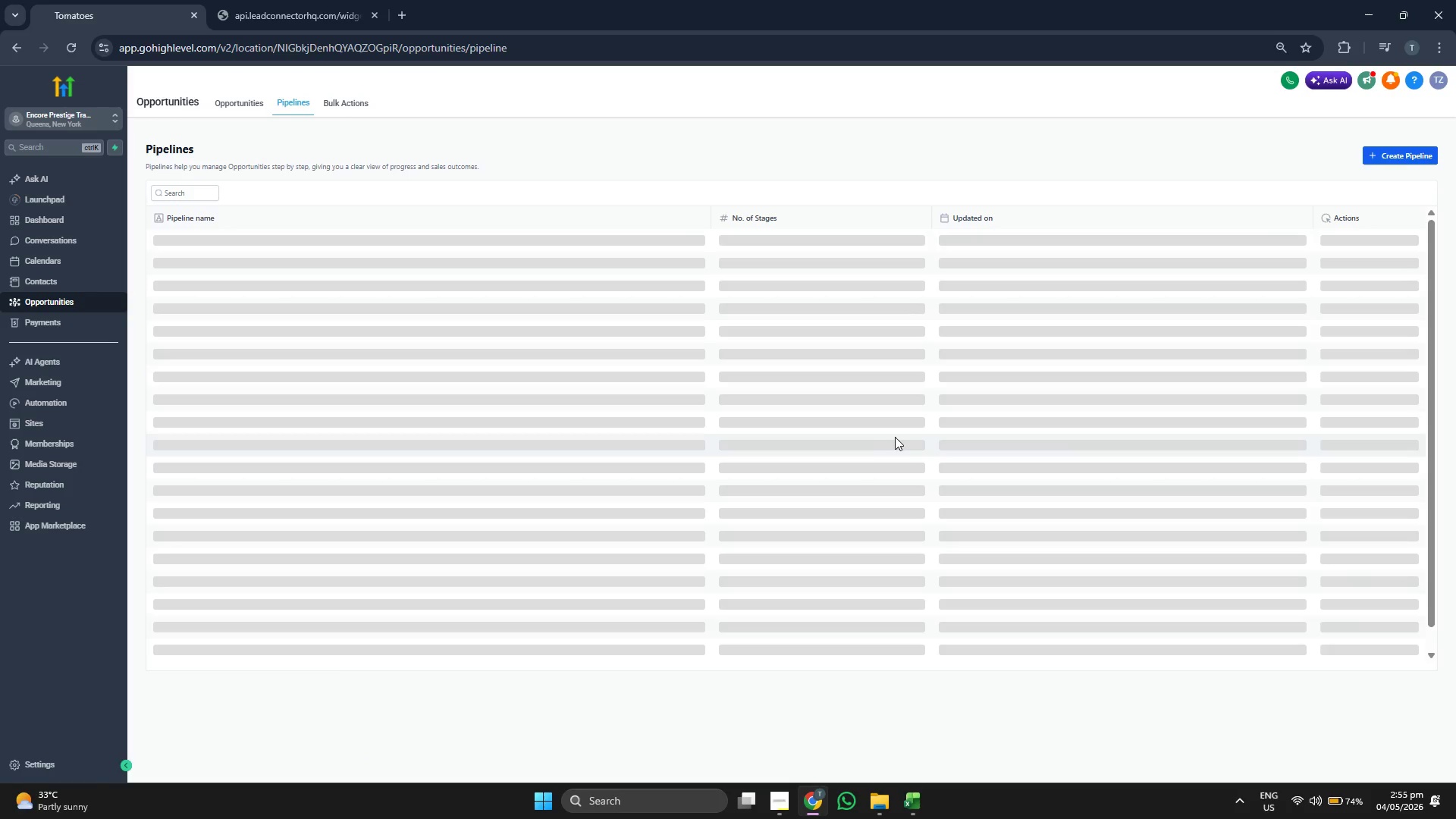 
left_click([1401, 164])
 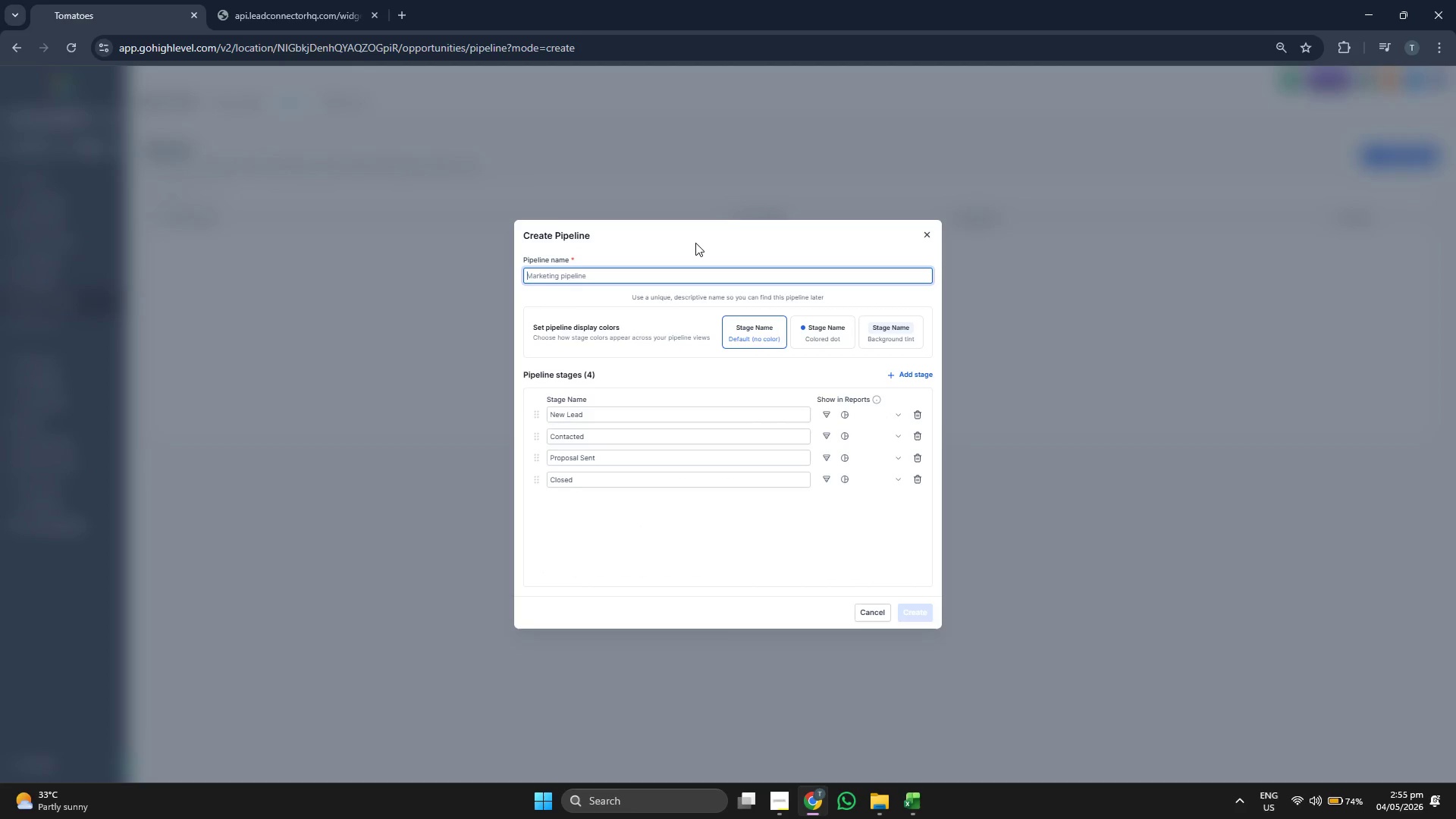 
wait(5.11)
 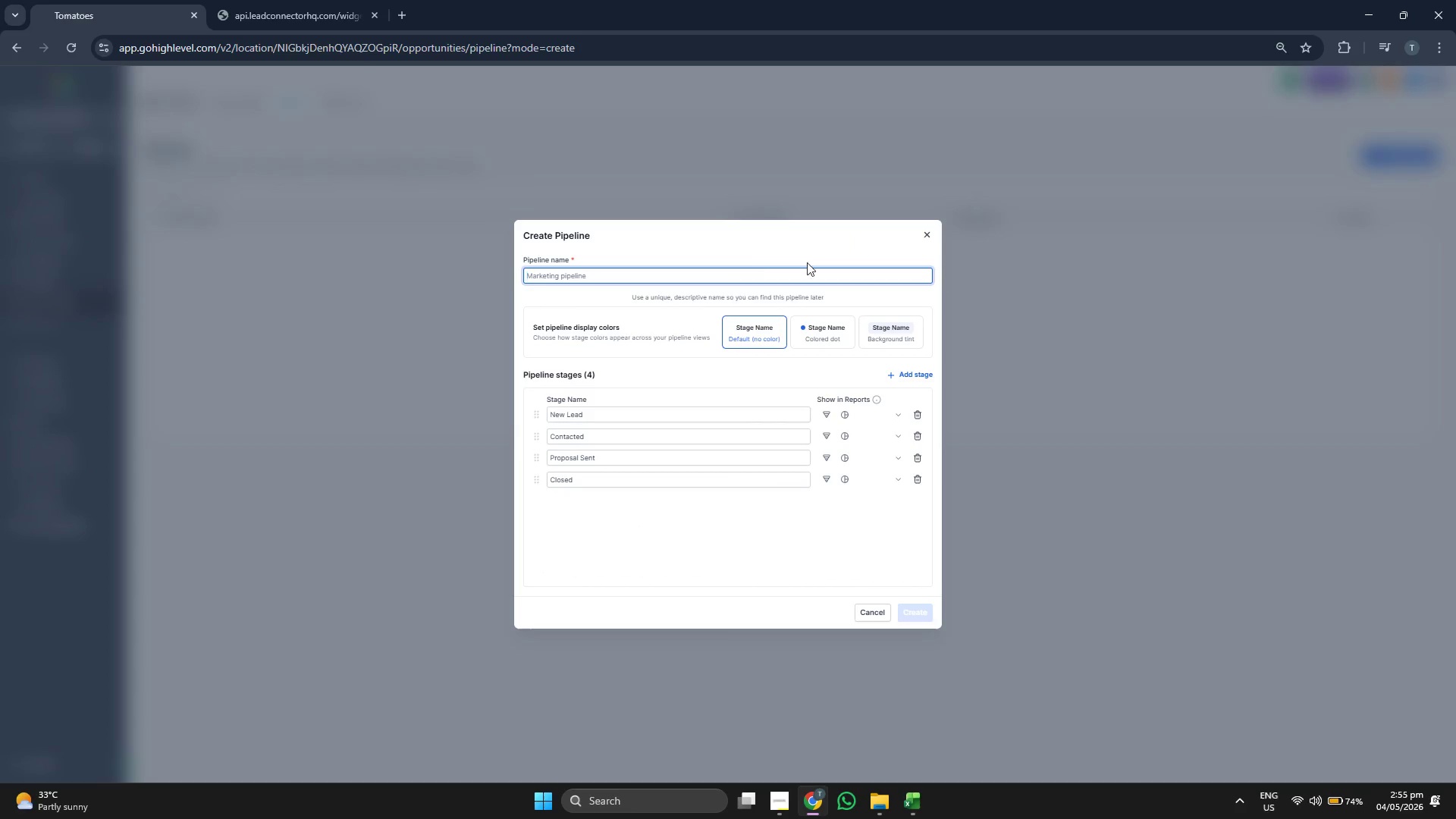 
type([sa)
key(Backspace)
key(Backspace)
type(SALES] )
key(Backspace)
type( - )
key(Backspace)
type(L)
key(Backspace)
key(Backspace)
type(Luxury  )
key(Backspace)
key(Backspace)
type( Auto Transport)
 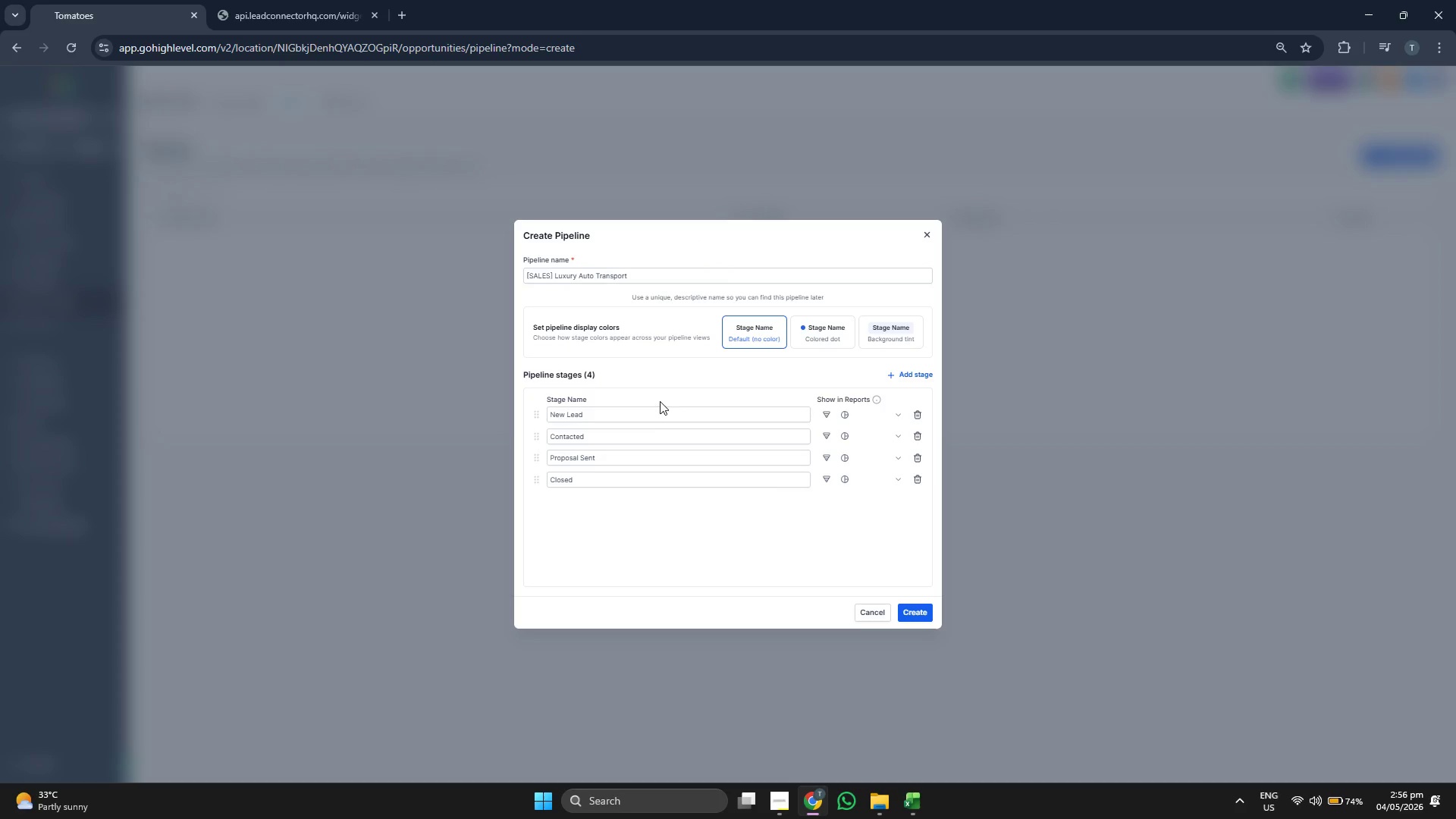 
left_click([629, 417])
 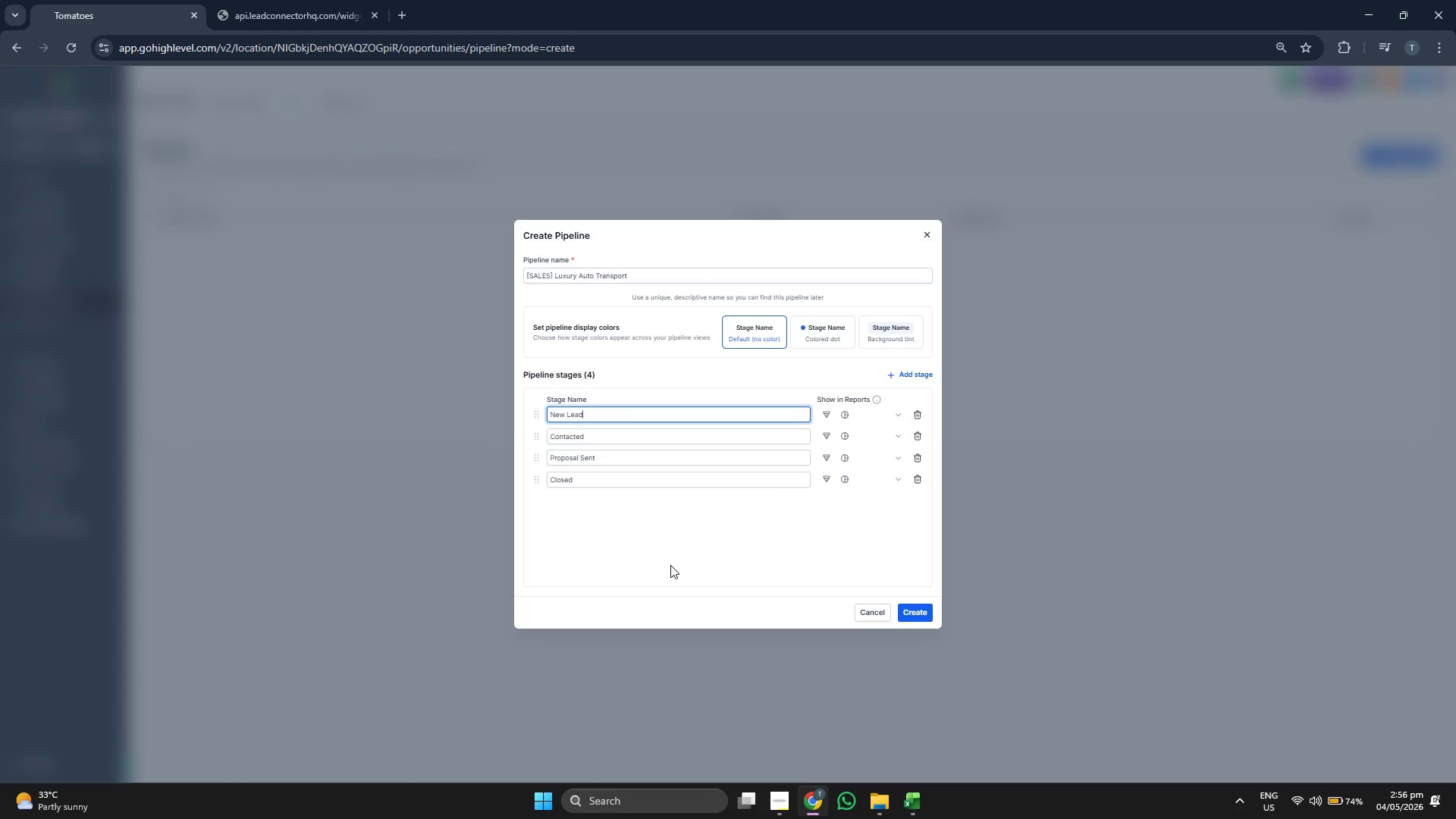 
key(Backspace)
 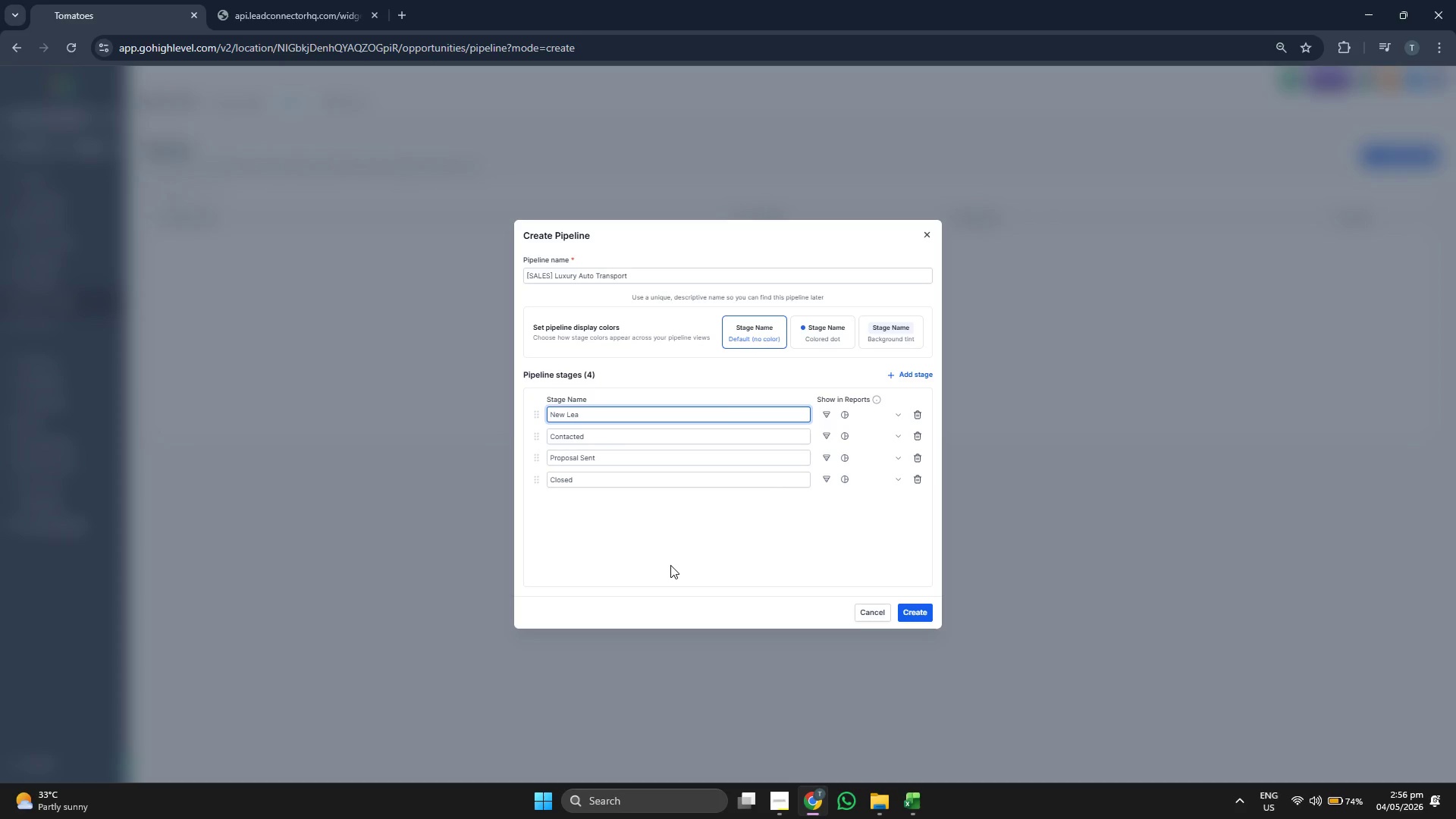 
key(Backspace)
key(Backspace)
key(Backspace)
key(Backspace)
key(Backspace)
key(Backspace)
key(Backspace)
type(New Quote)
 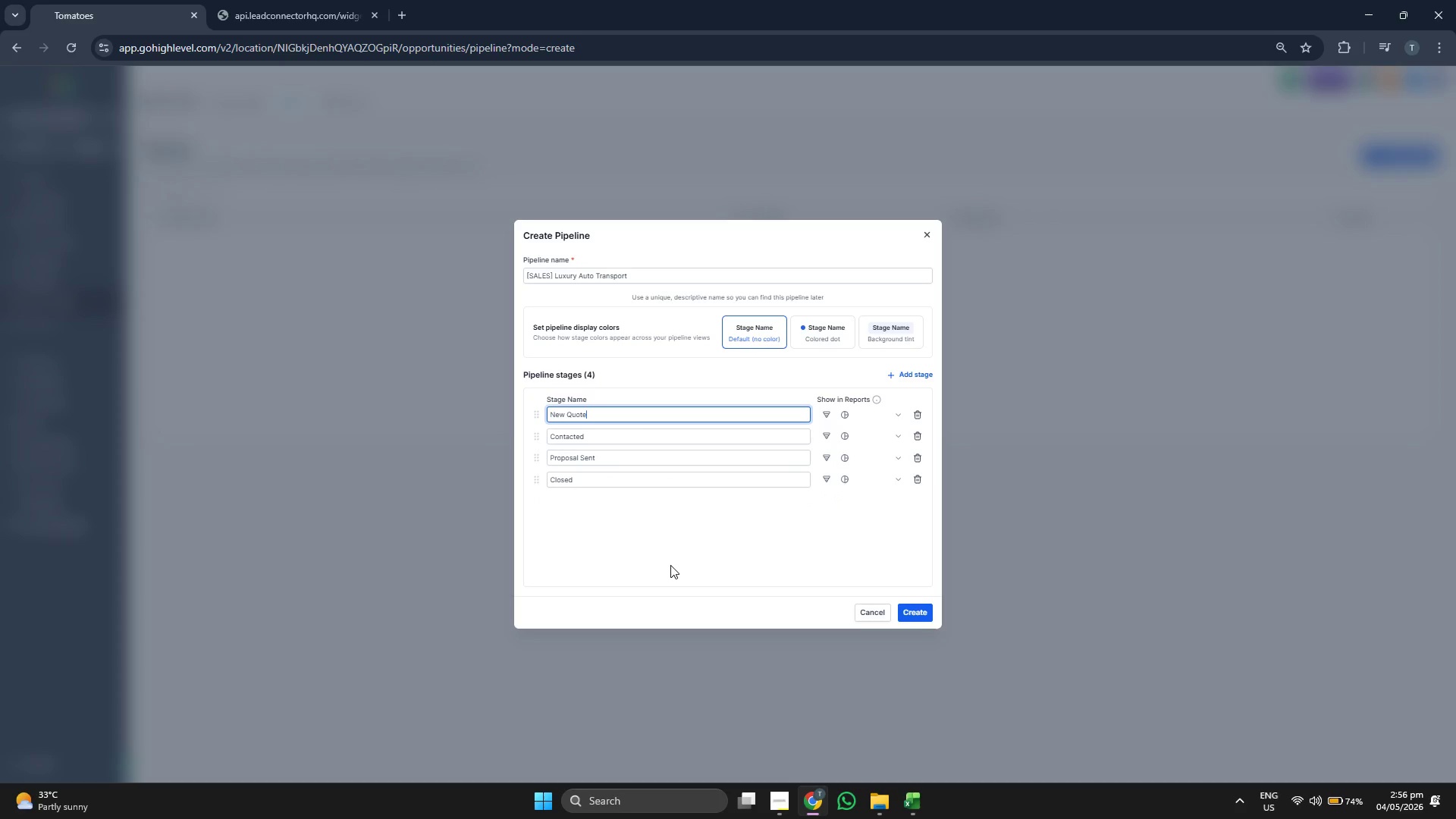 
type( Reu)
key(Backspace)
type(quest)
 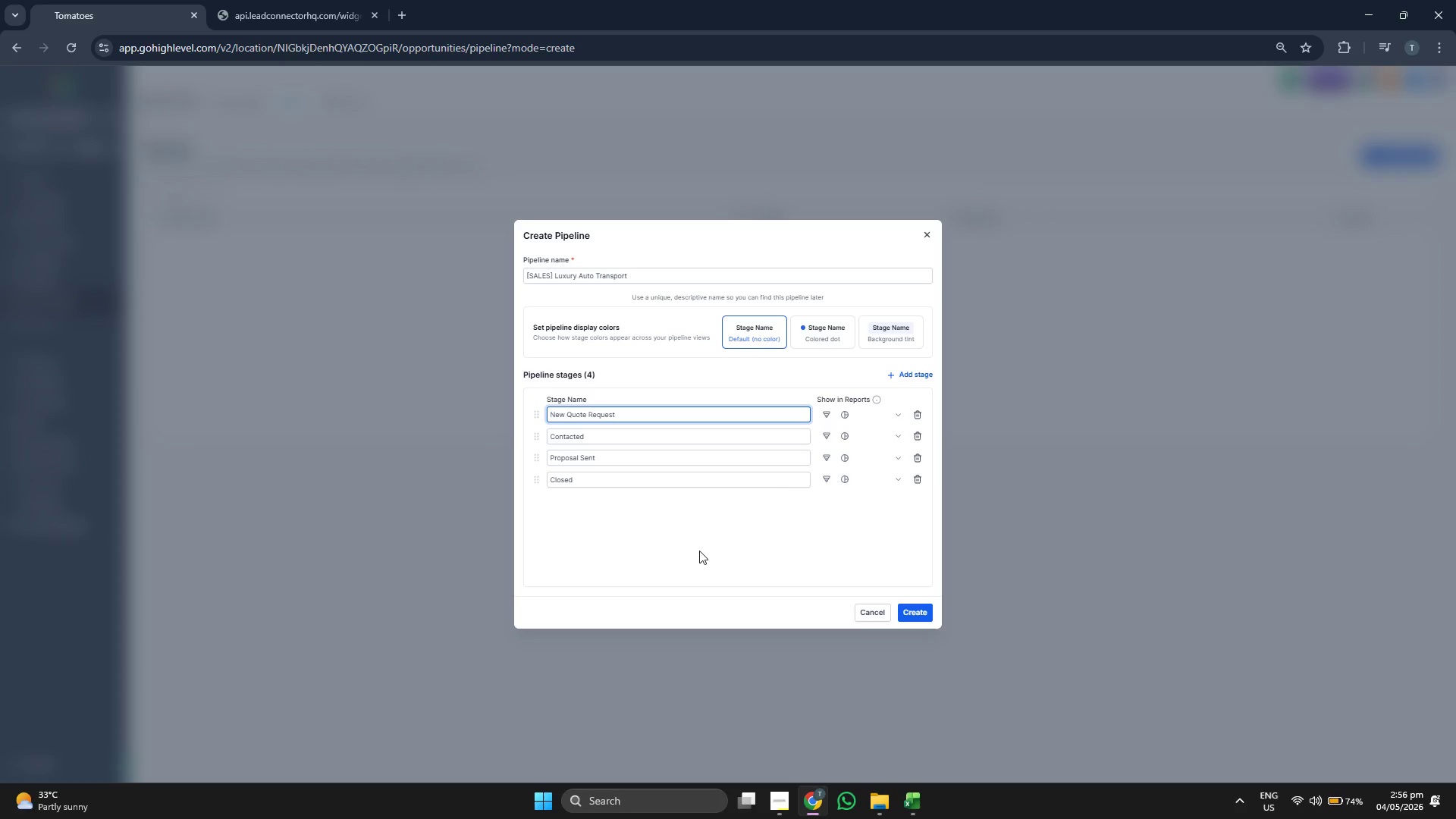 
left_click([629, 433])
 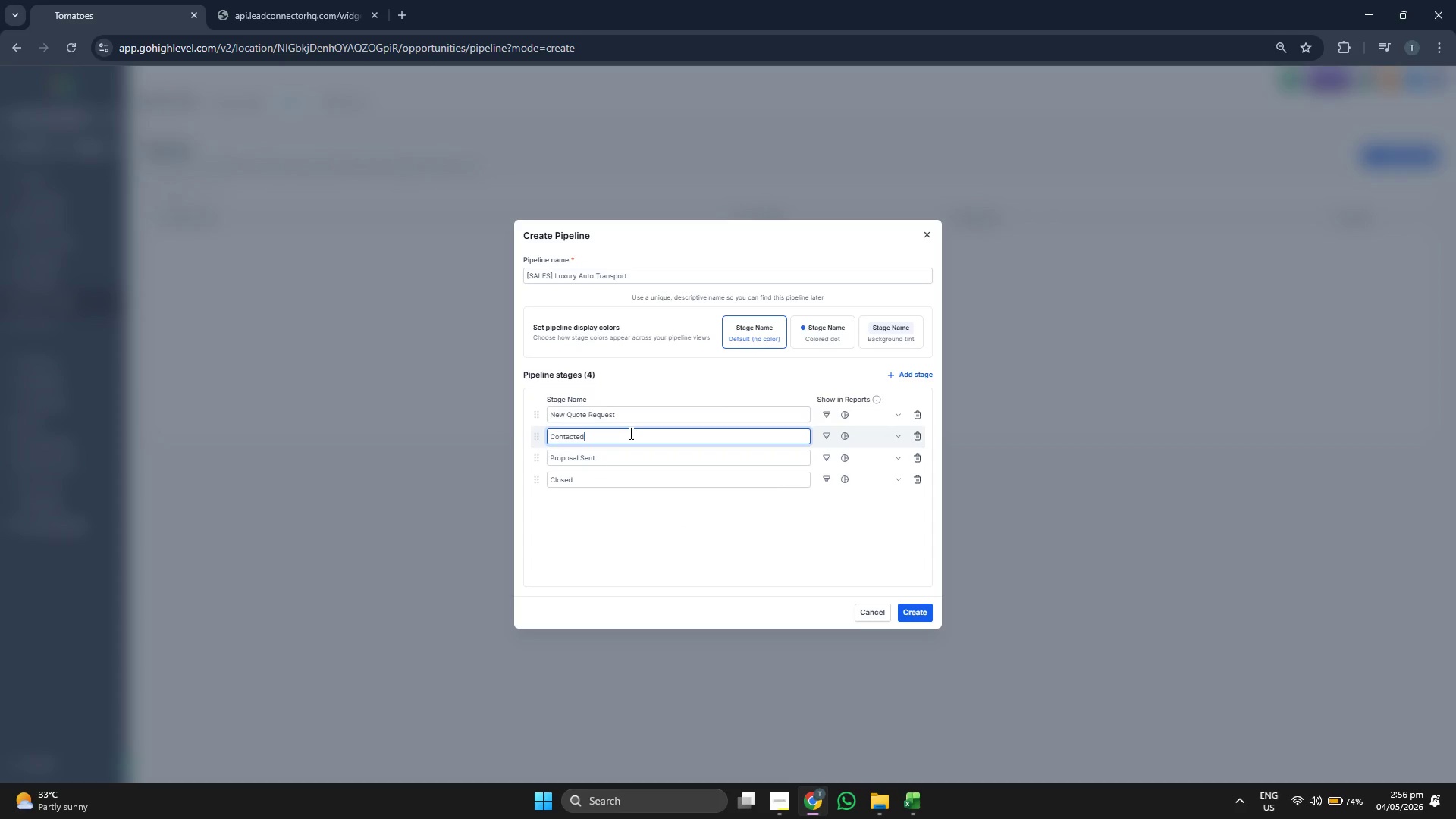 
key(Backspace)
key(Backspace)
key(Backspace)
key(Backspace)
key(Backspace)
key(Backspace)
key(Backspace)
key(Backspace)
key(Backspace)
type(Qoute Se)
key(Backspace)
key(Backspace)
key(Backspace)
key(Backspace)
key(Backspace)
key(Backspace)
key(Backspace)
type(oute)
key(Backspace)
key(Backspace)
key(Backspace)
key(Backspace)
type(uote Sent / Reviewing)
 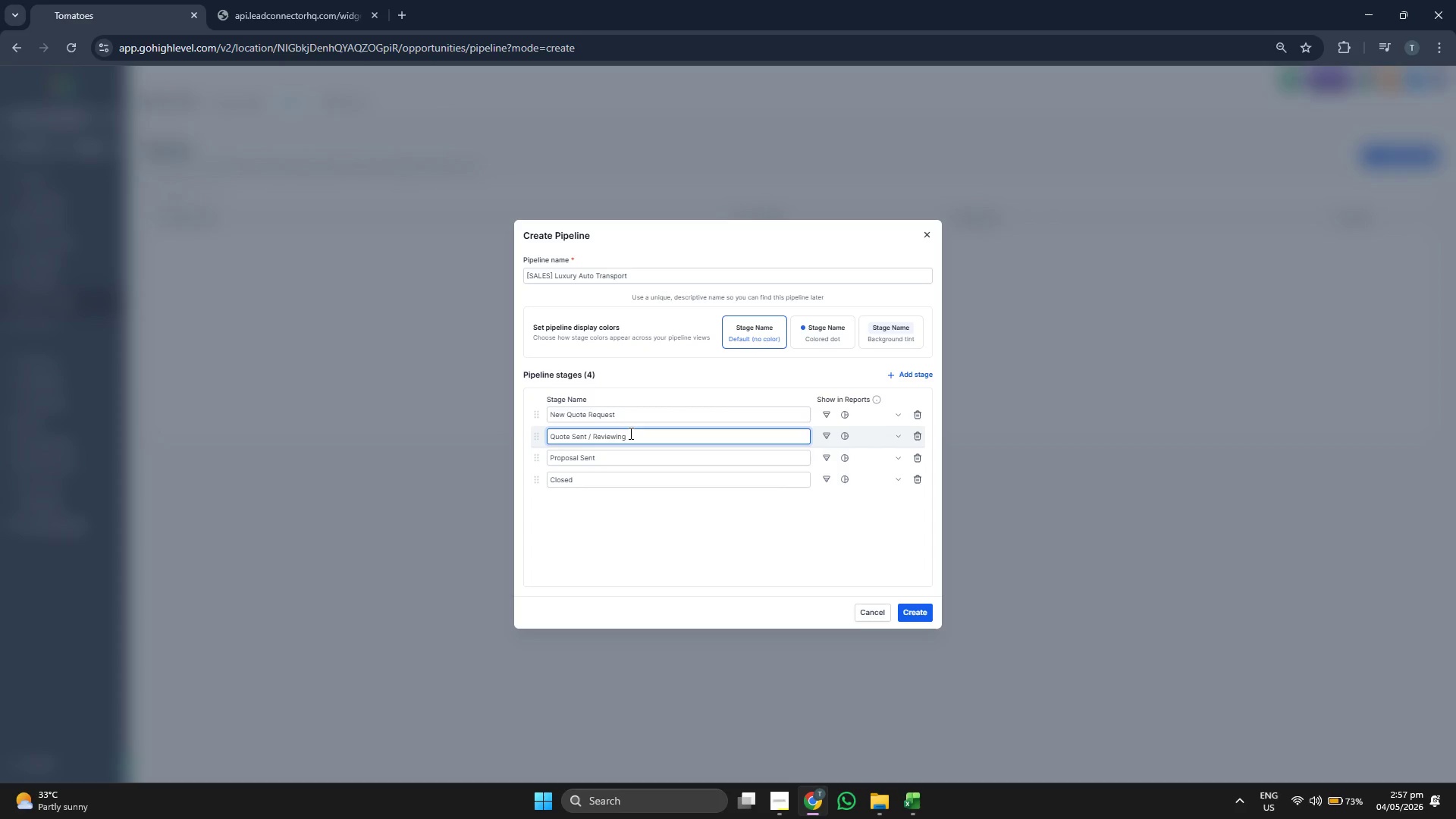 
left_click([626, 453])
 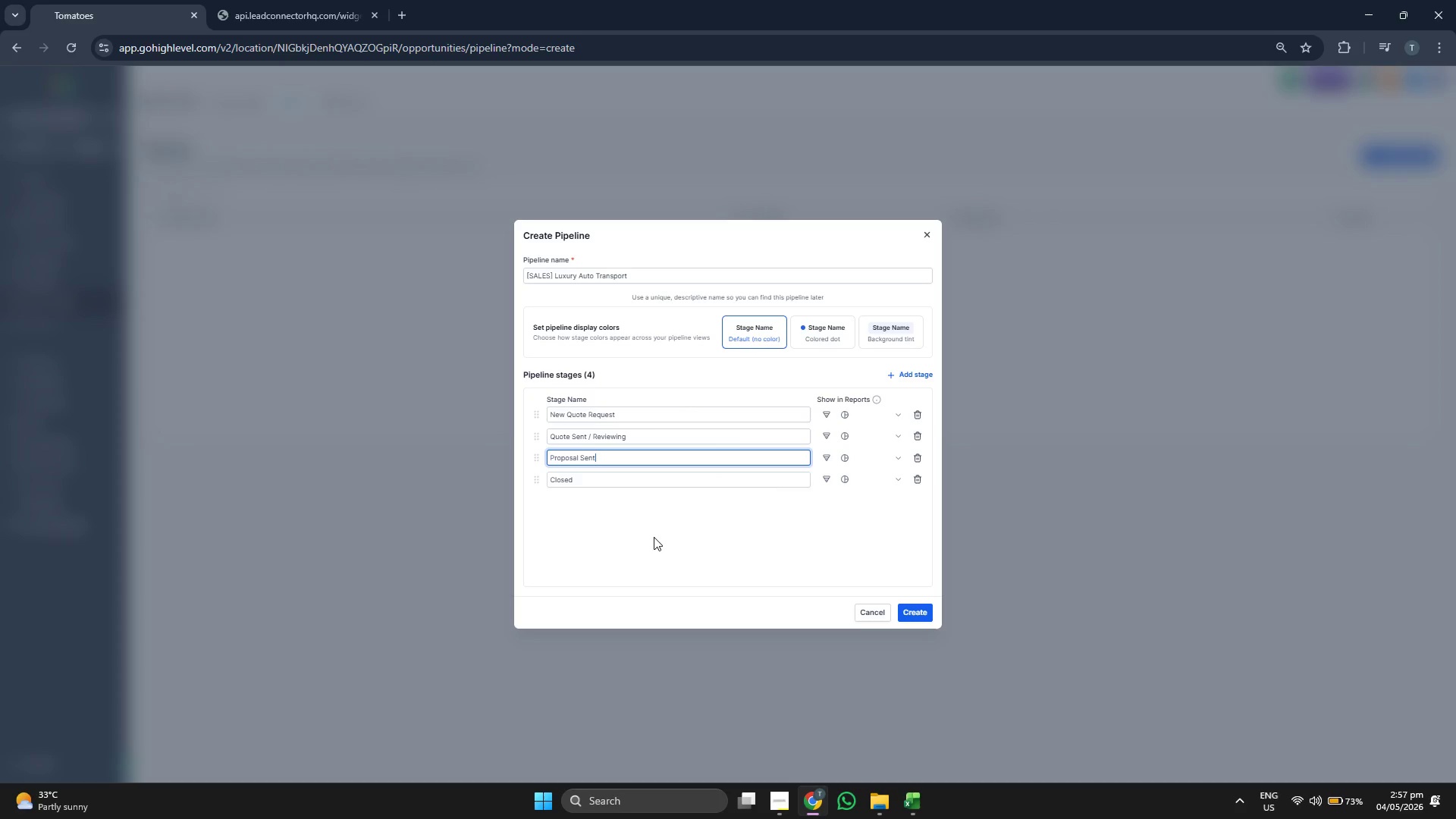 
key(Backspace)
key(Backspace)
key(Backspace)
key(Backspace)
key(Backspace)
key(Backspace)
key(Backspace)
key(Backspace)
key(Backspace)
key(Backspace)
key(Backspace)
key(Backspace)
key(Backspace)
key(Backspace)
type(Hot Lew)
key(Backspace)
key(Backspace)
type(ead: Sat)
key(Backspace)
type(fety)
key(Backspace)
key(Backspace)
key(Backspace)
key(Backspace)
key(Backspace)
type(fe)
key(Backspace)
type(a)
key(Backspace)
key(Backspace)
type(afety-Focused)
 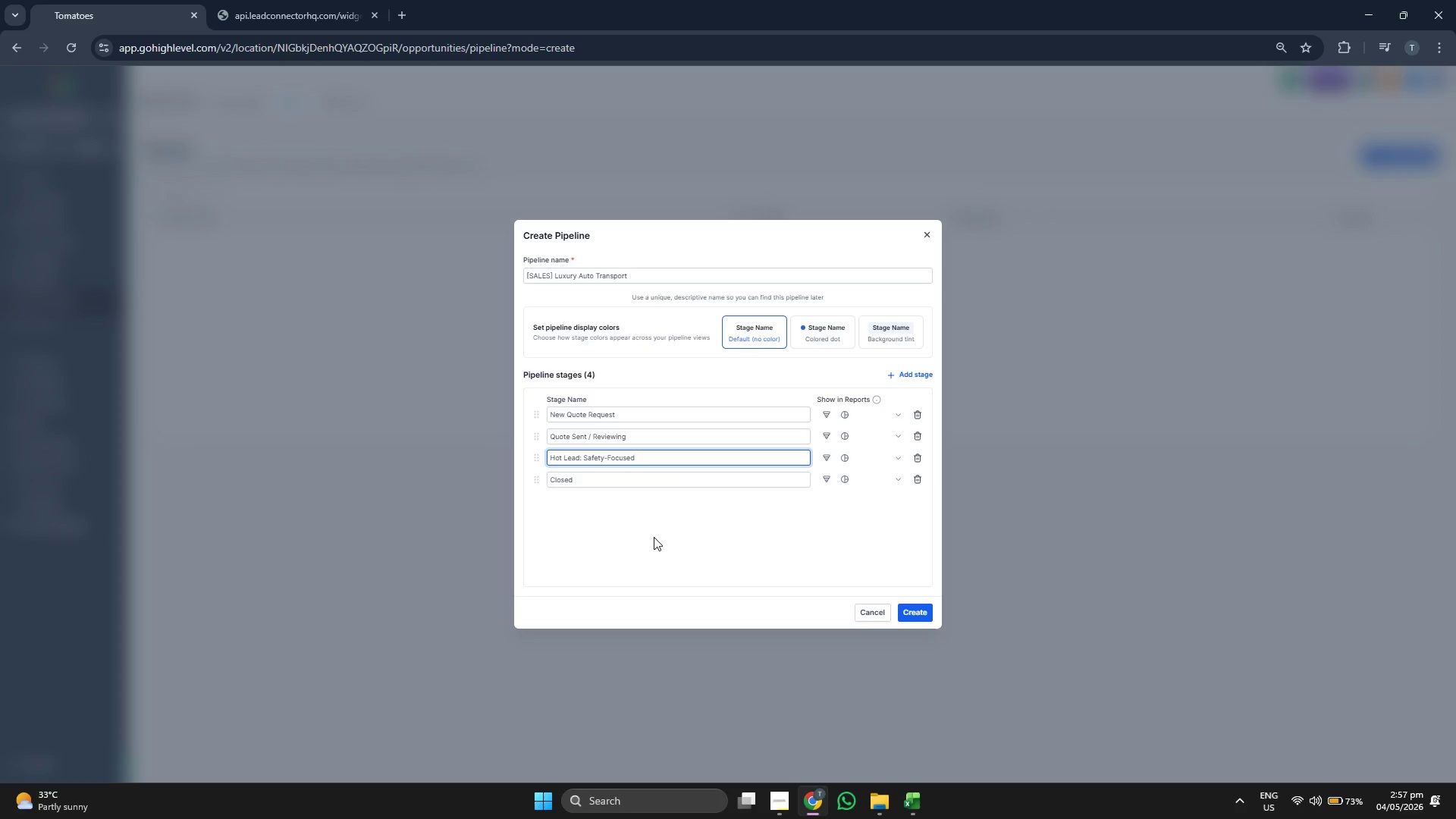 
key(Backspace)
key(Backspace)
key(Backspace)
key(Backspace)
key(Backspace)
key(Backspace)
type(Route Specifid)
key(Backspace)
type(ed (Domestic/Intk)
key(Backspace)
type(;)
key(Backspace)
type(l))
 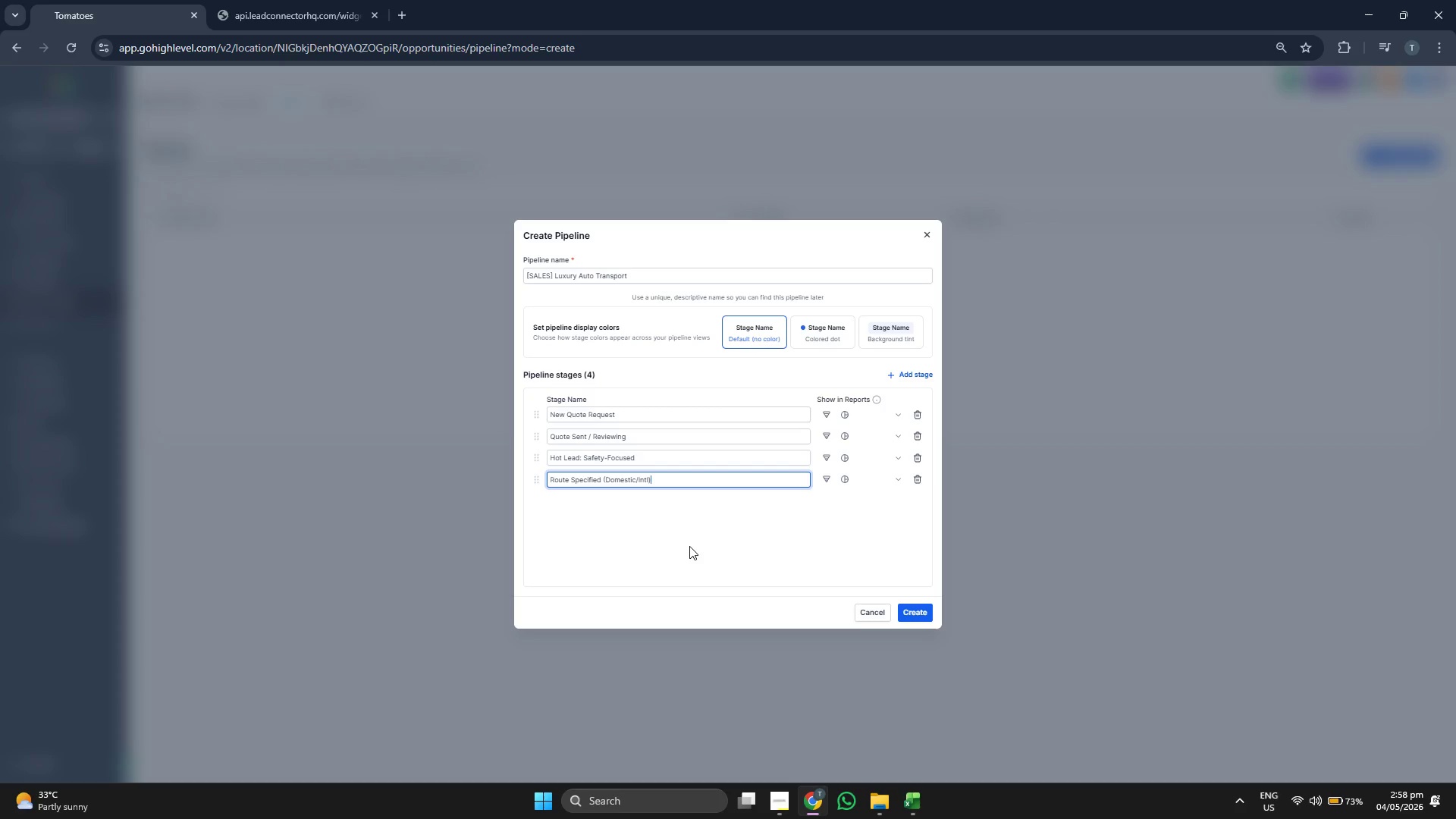 
left_click([689, 546])
 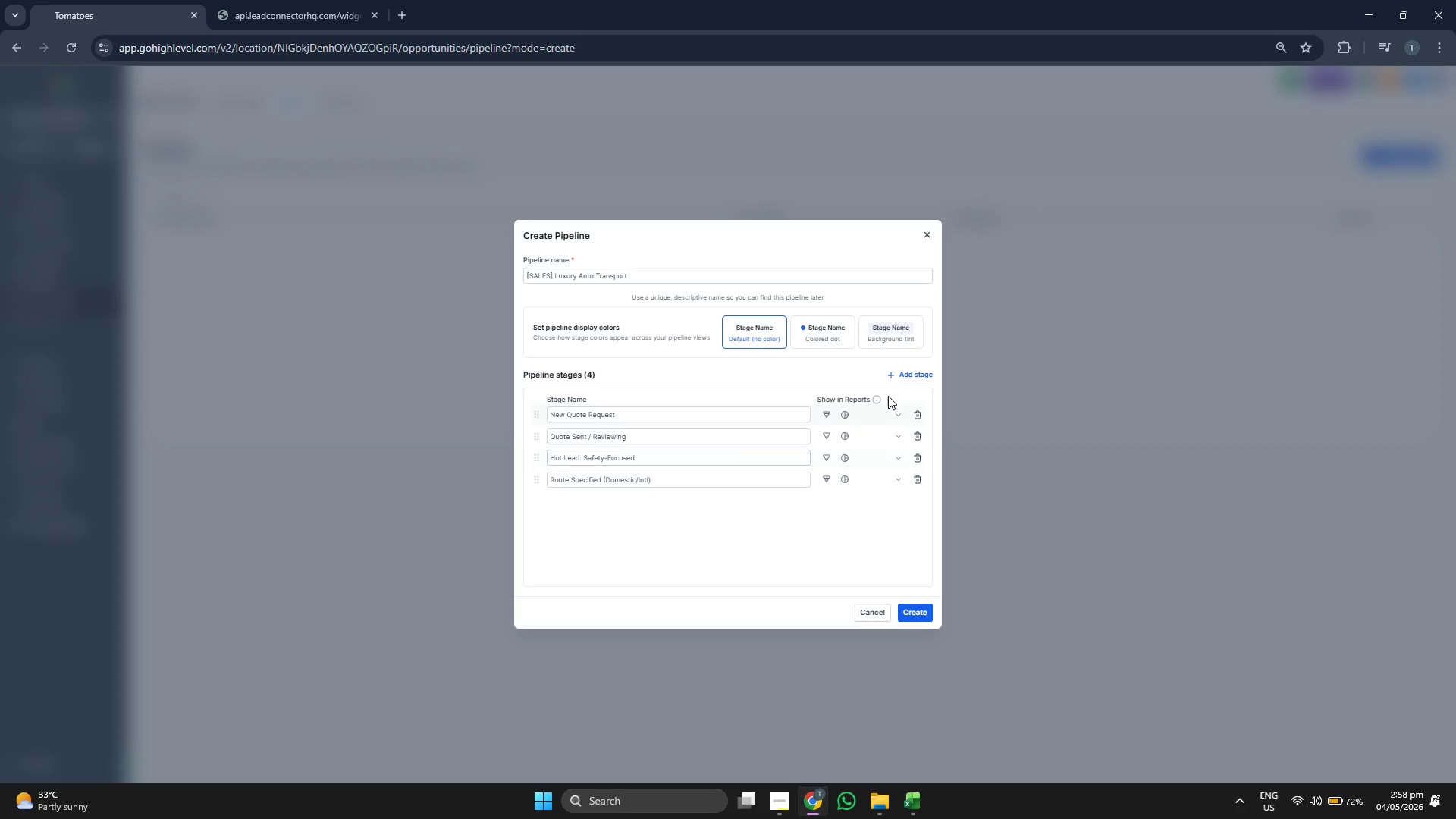 
left_click([910, 369])
 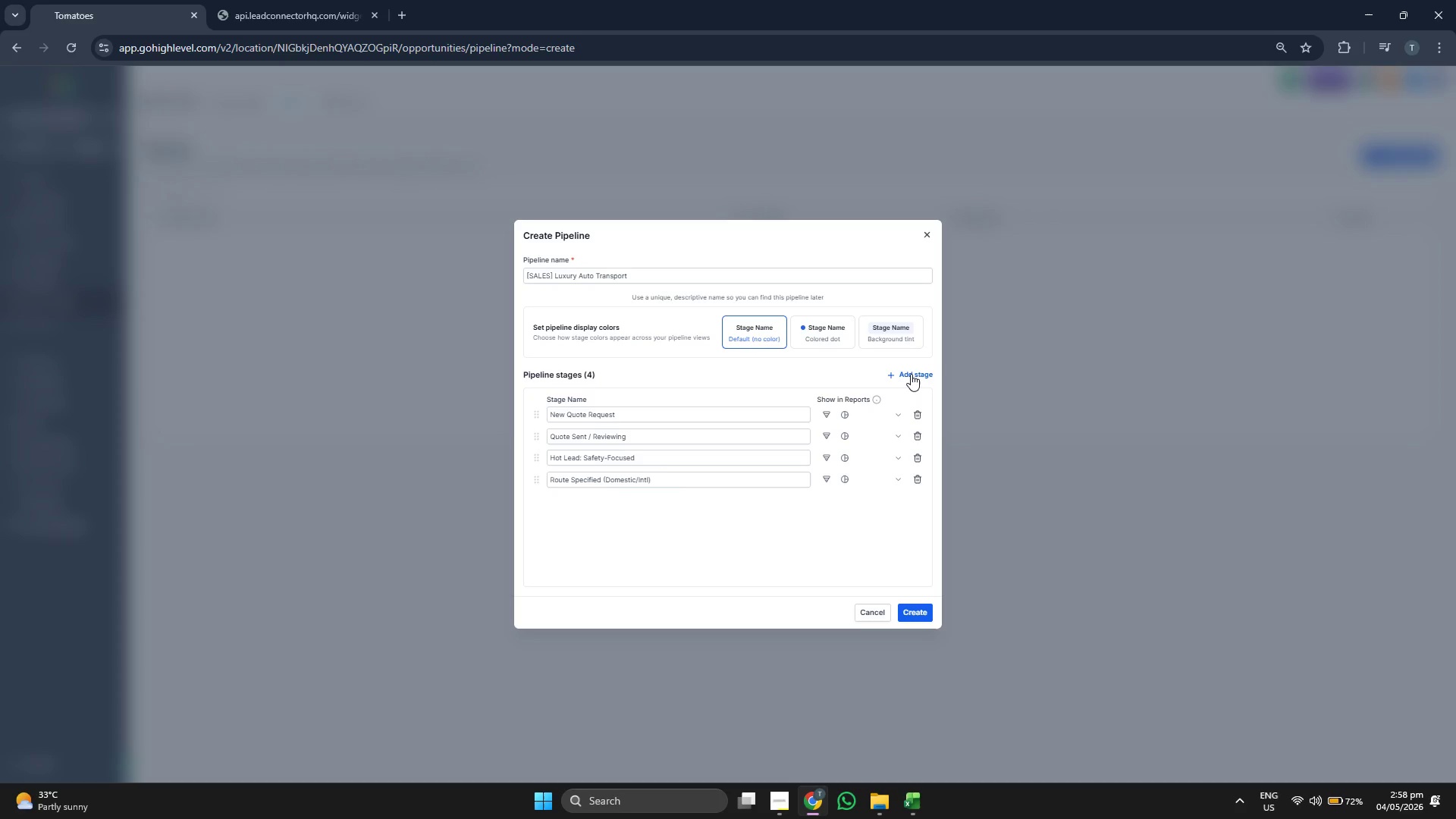 
left_click([911, 374])
 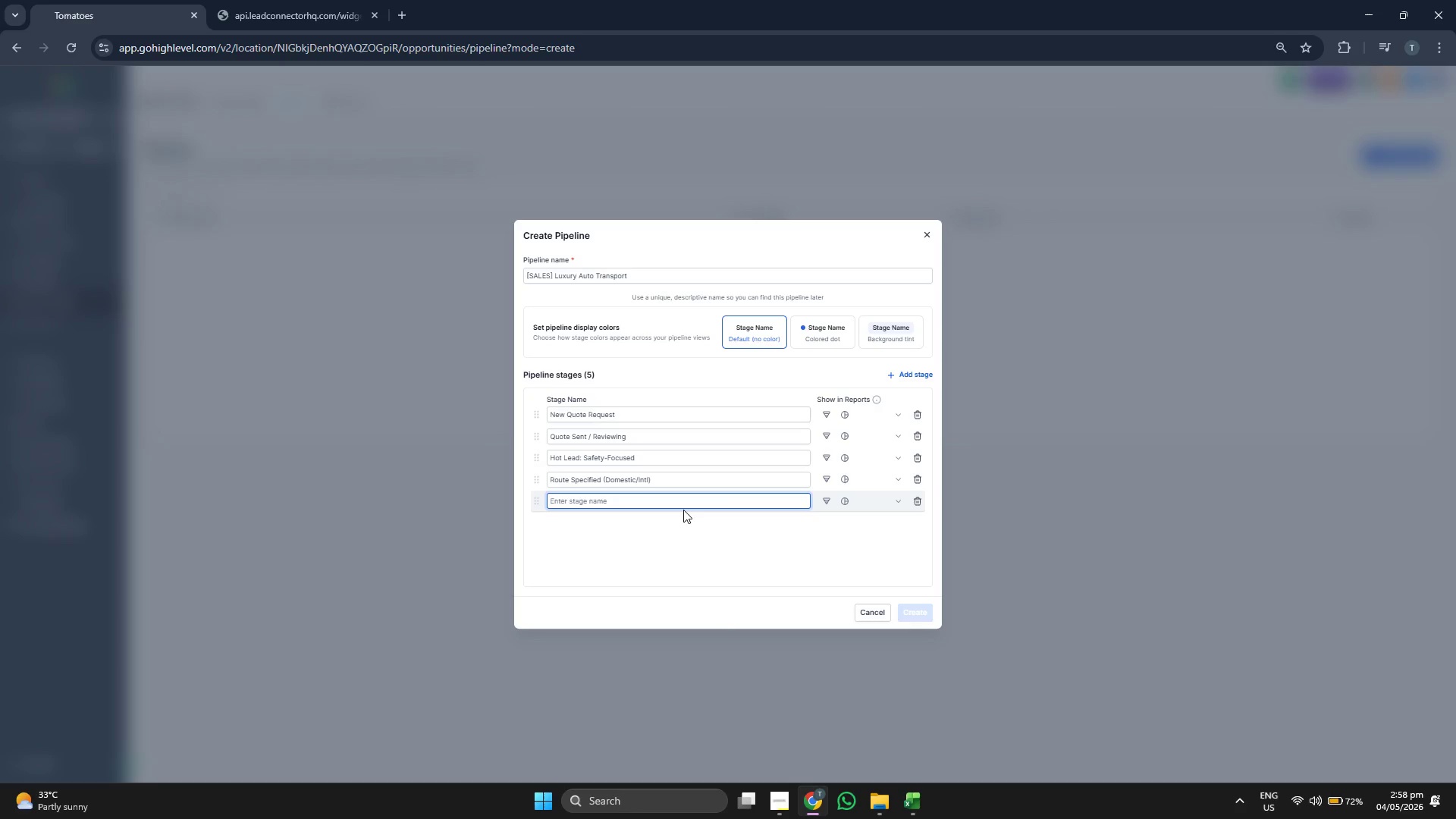 
wait(5.2)
 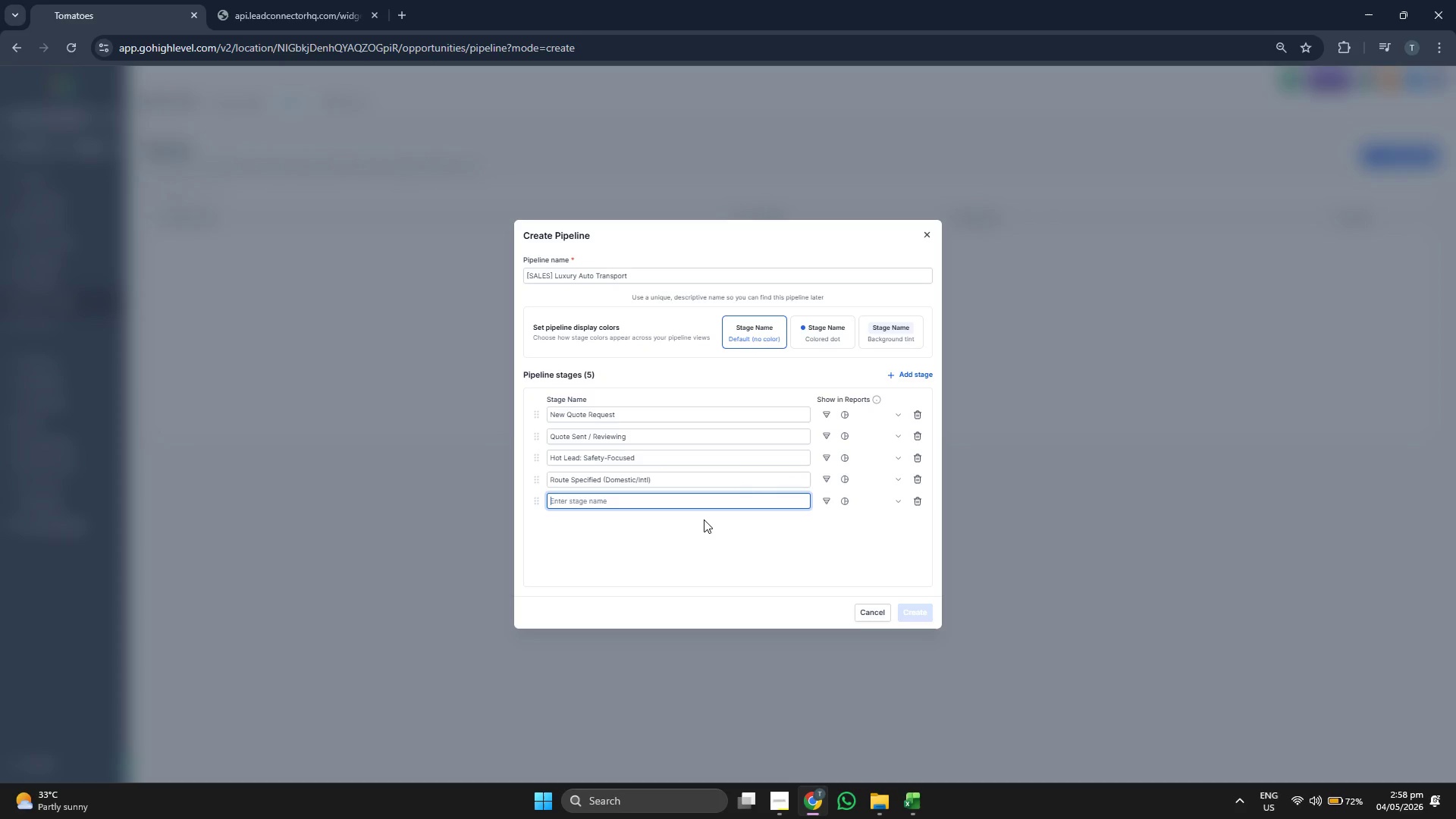 
type(Booking Consultation)
 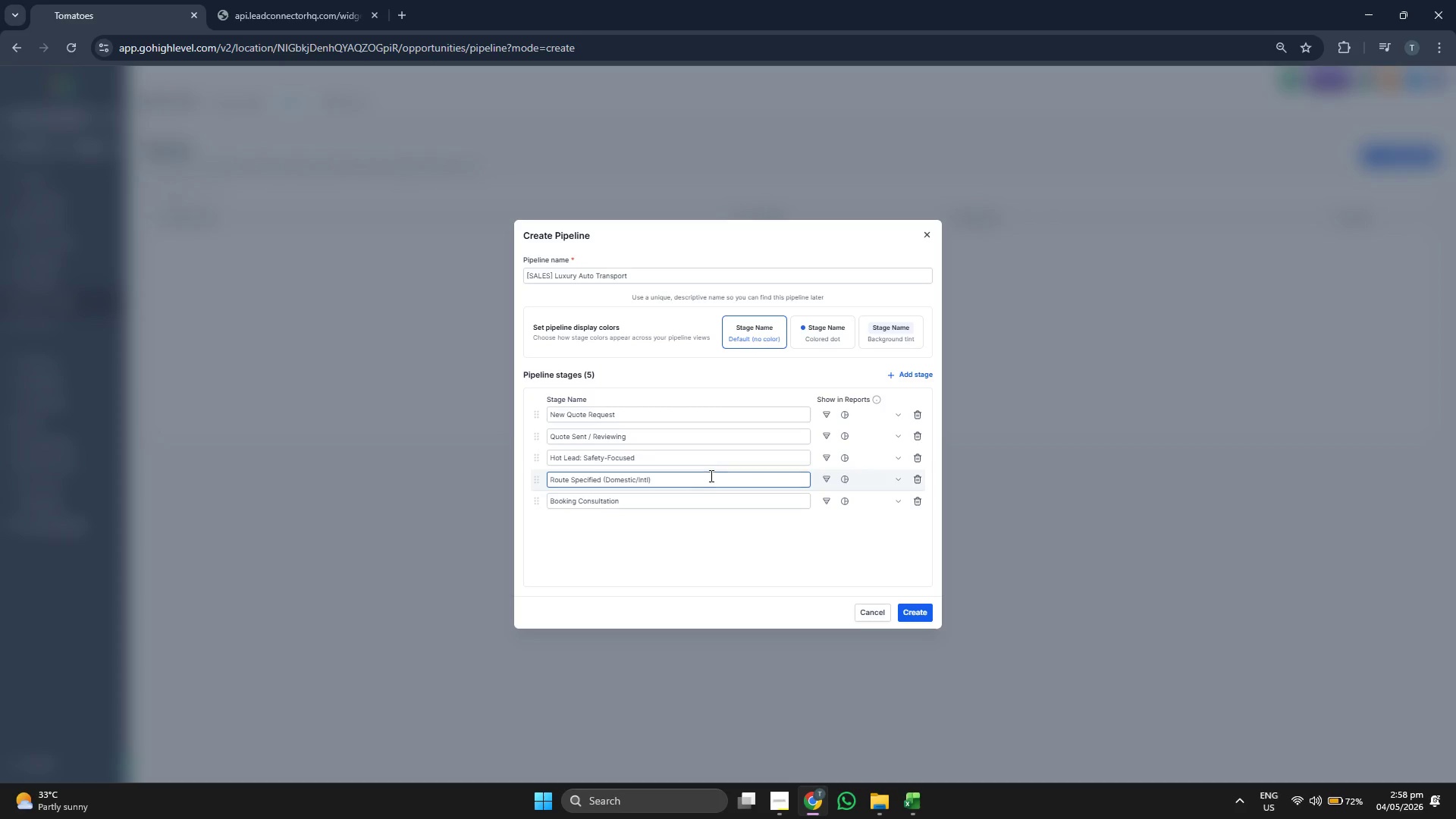 
left_click([908, 374])
 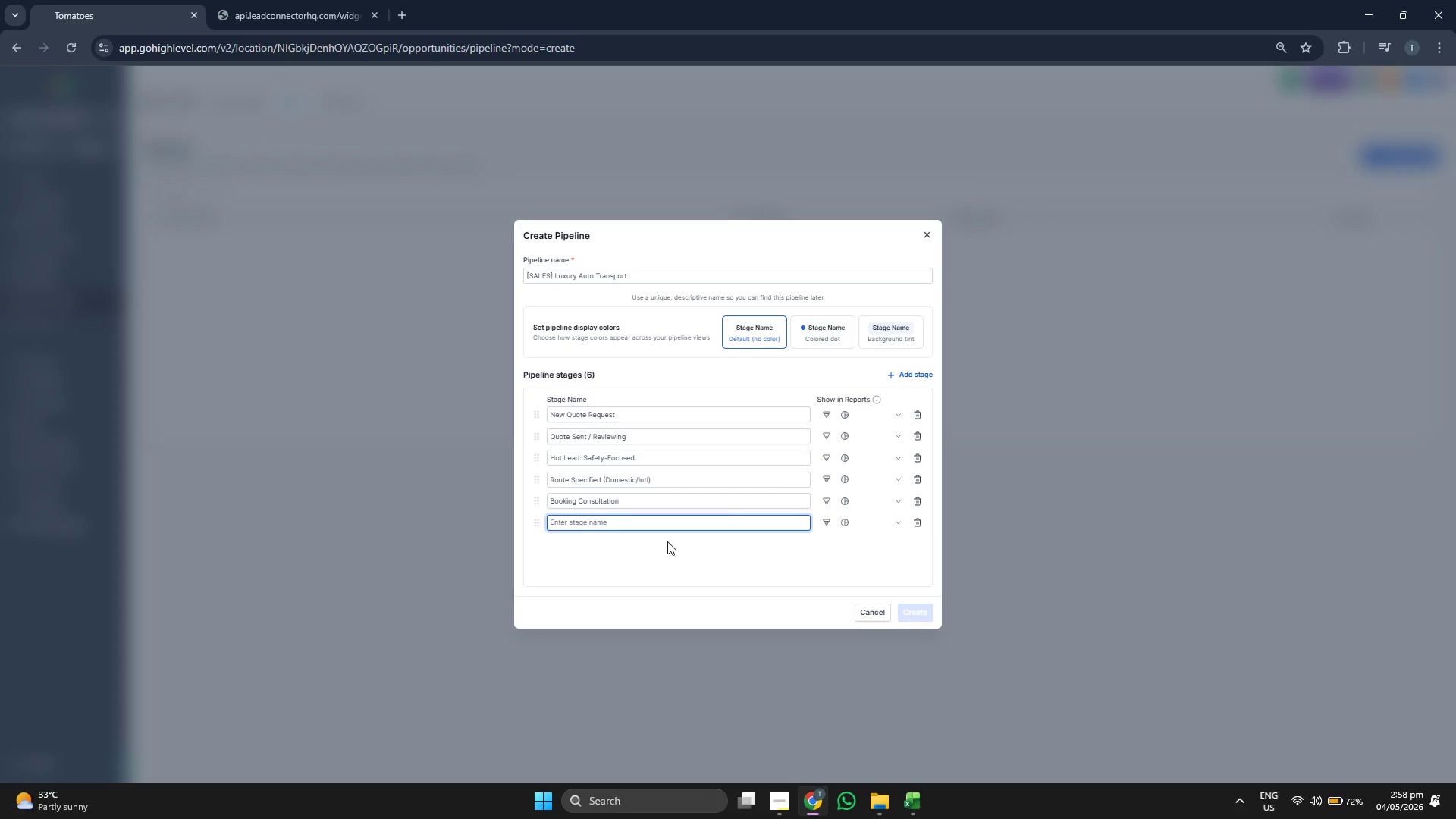 
type(Deposit Paid / Contract Signed)
 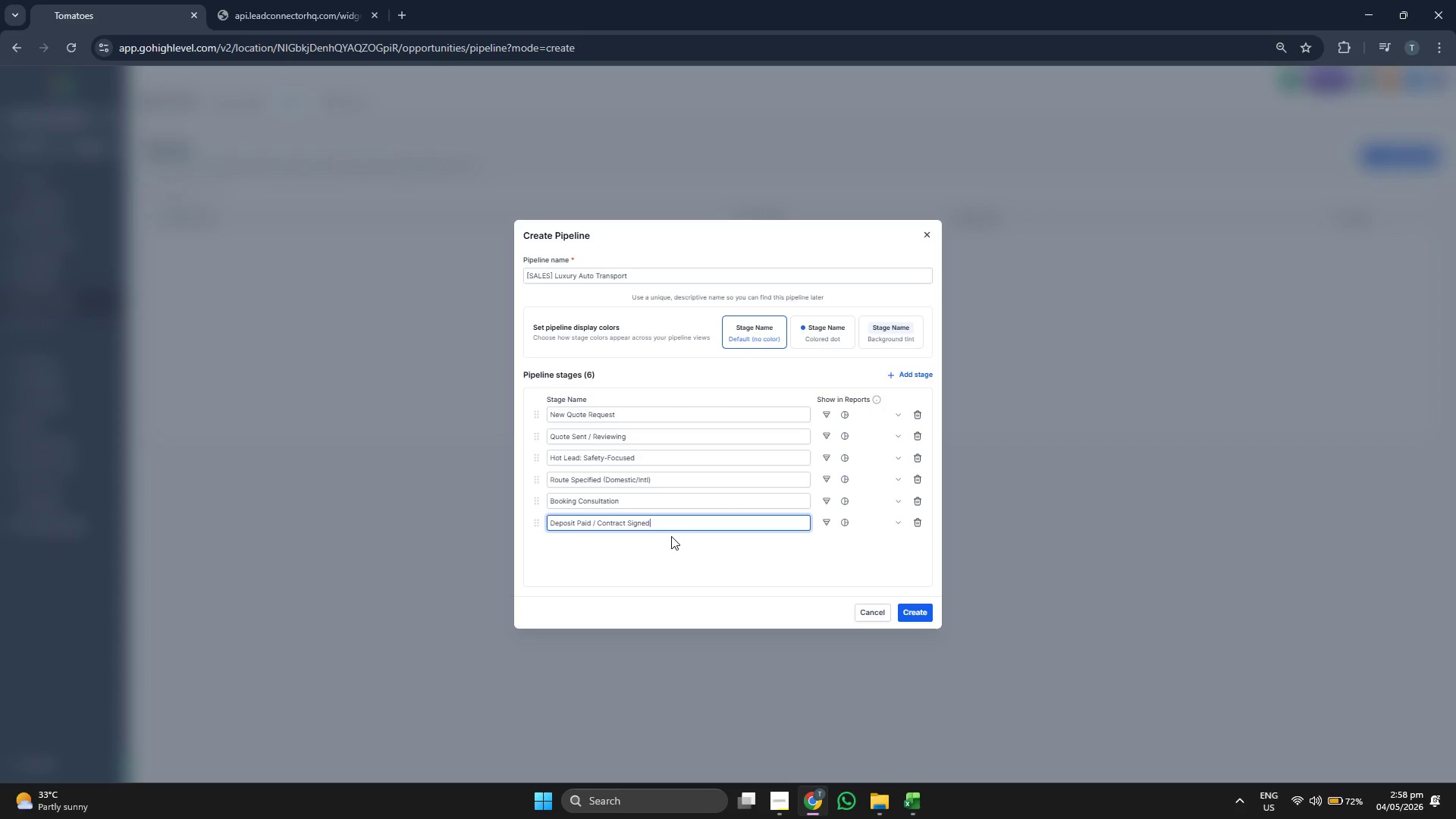 
left_click([700, 553])
 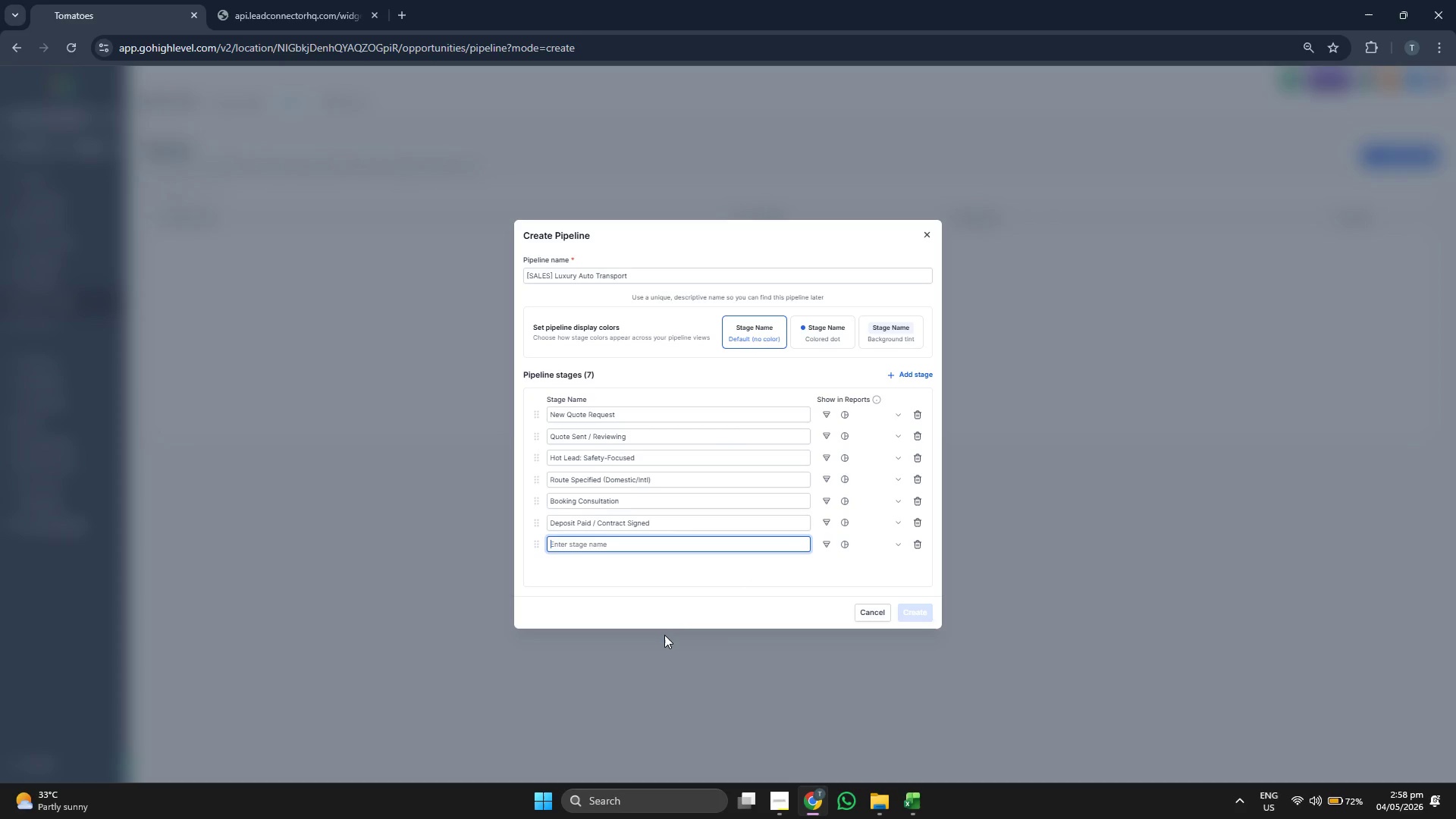 
wait(7.02)
 